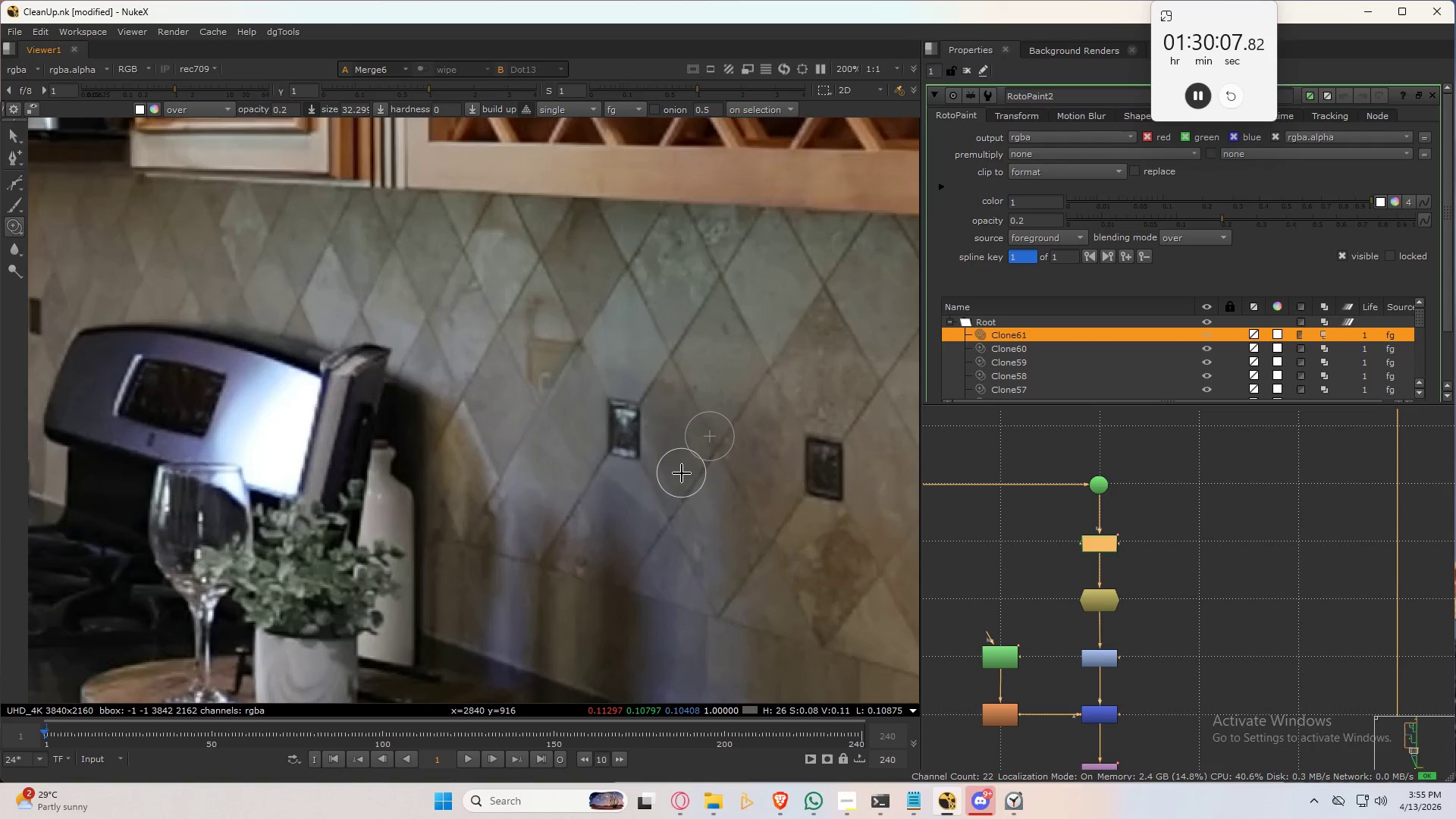 
hold_key(key=3, duration=0.47)
 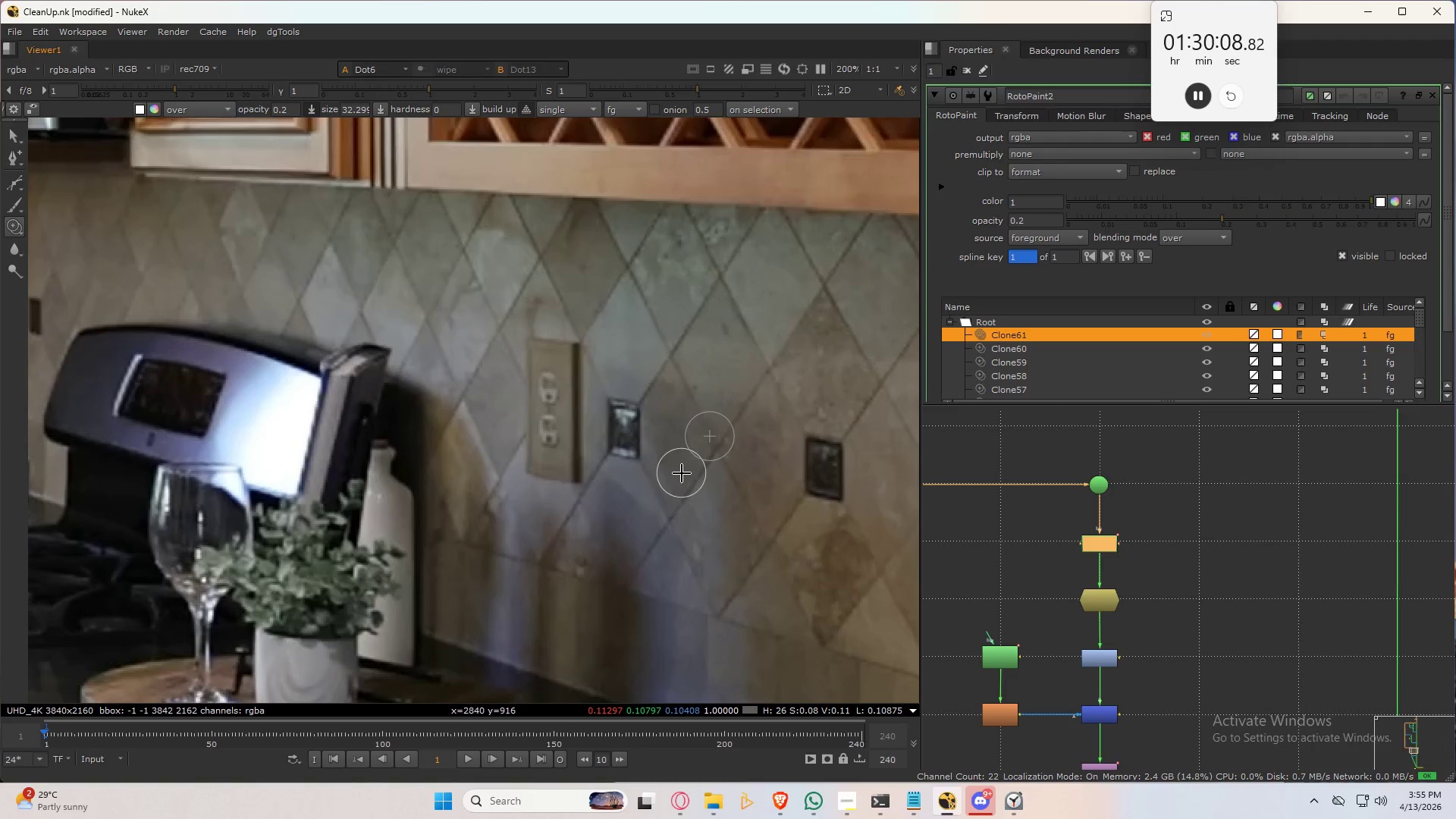 
hold_key(key=2, duration=0.39)
 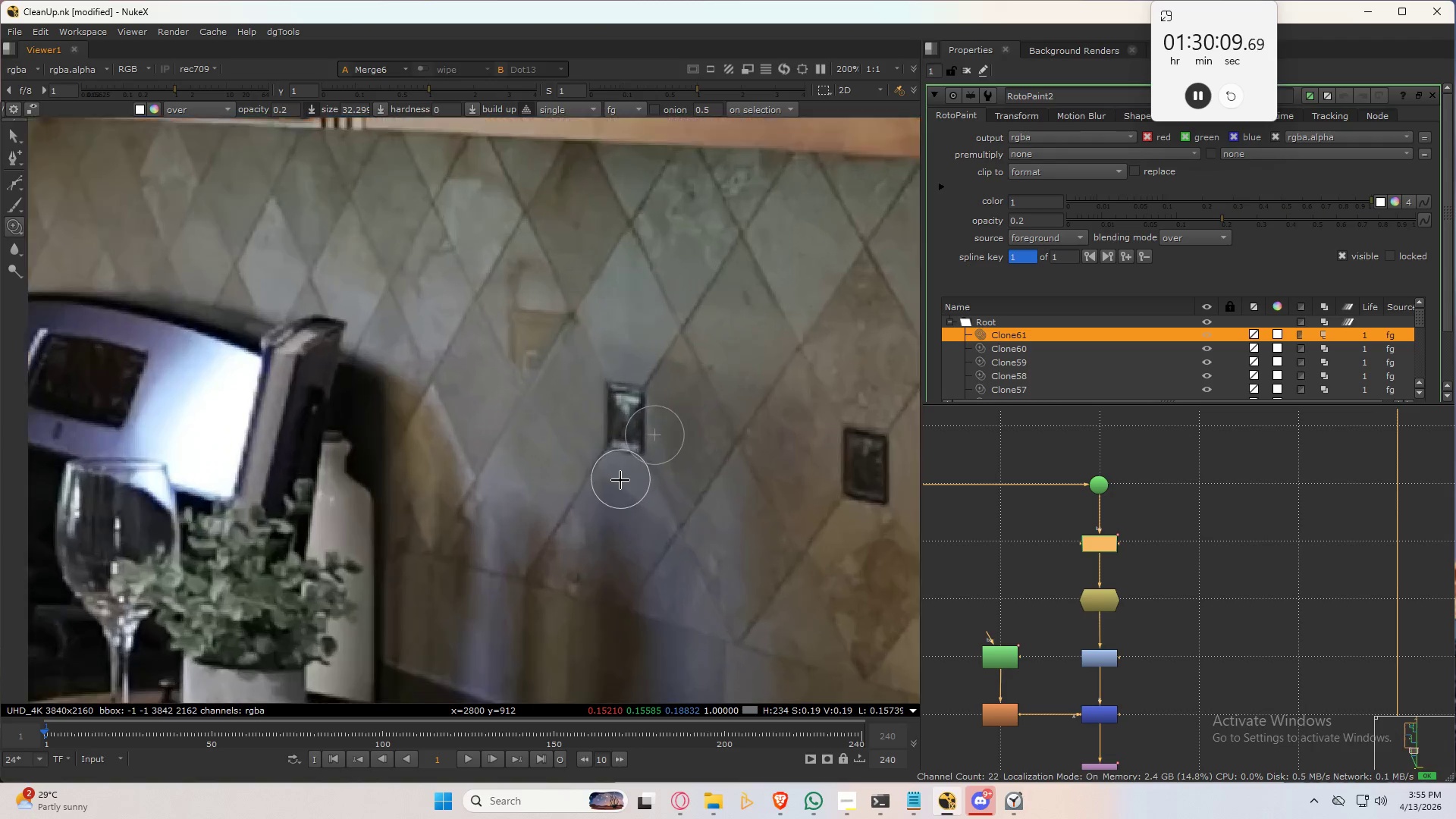 
key(3)
 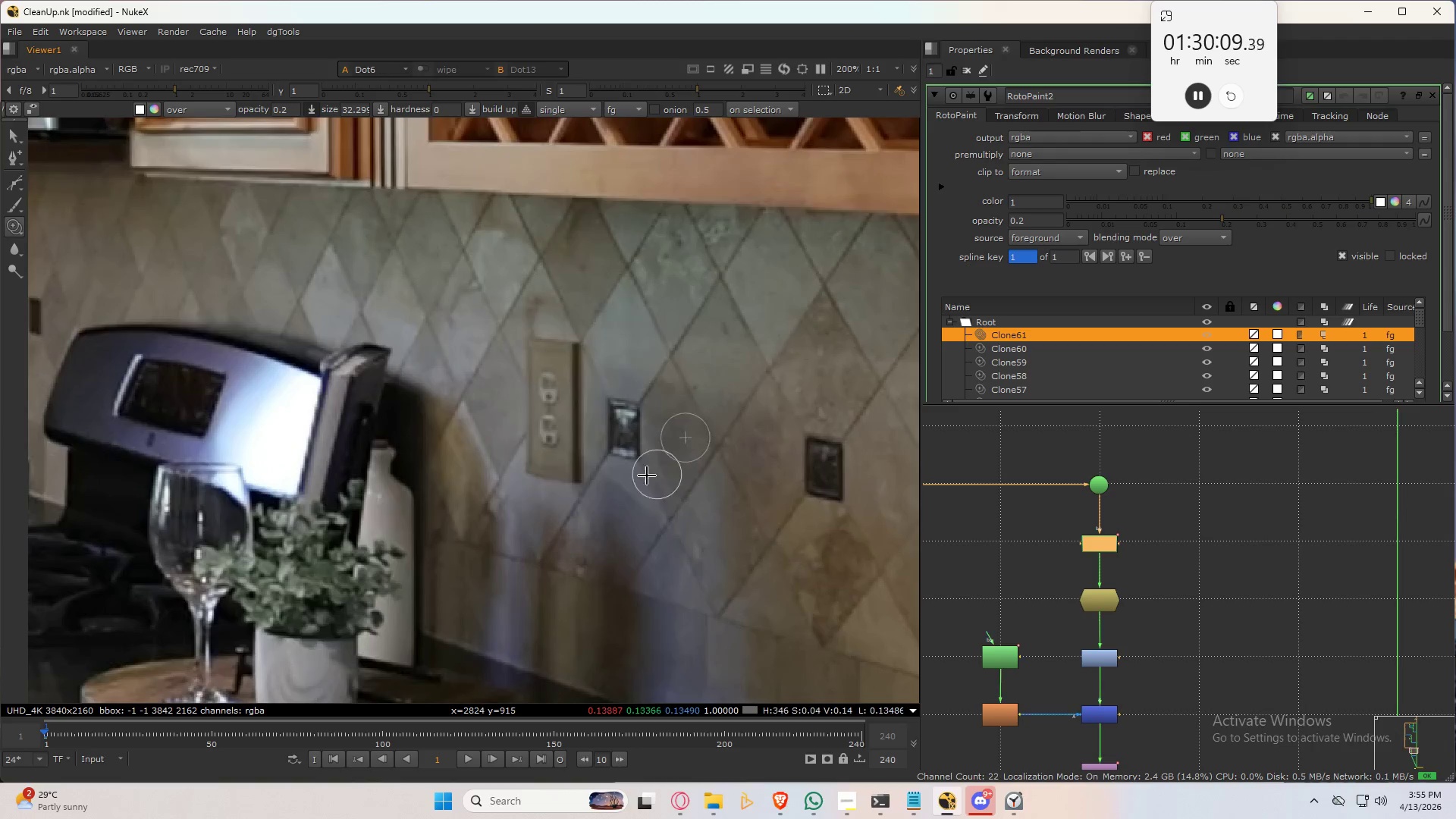 
key(2)
 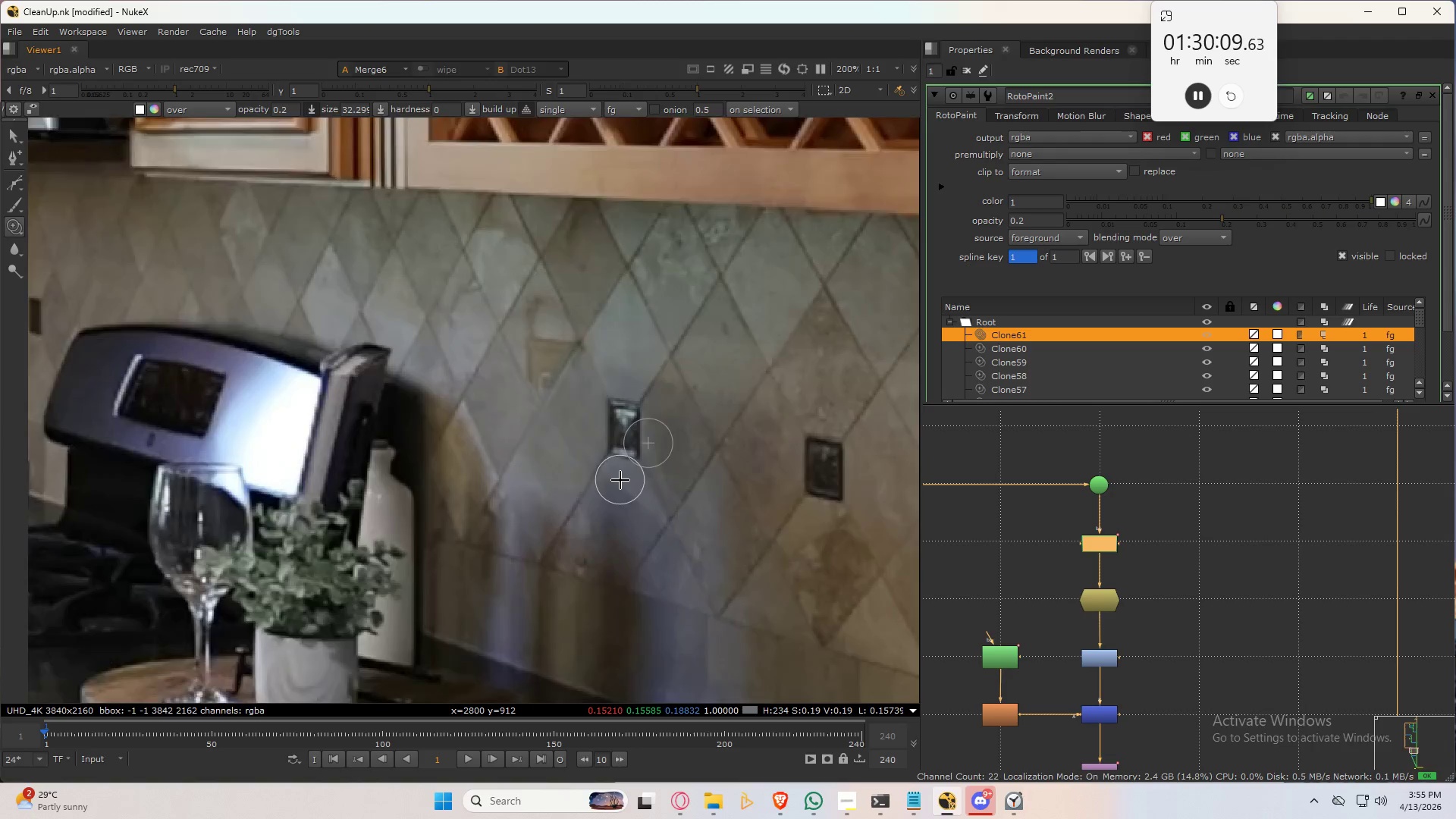 
hold_key(key=3, duration=0.48)
 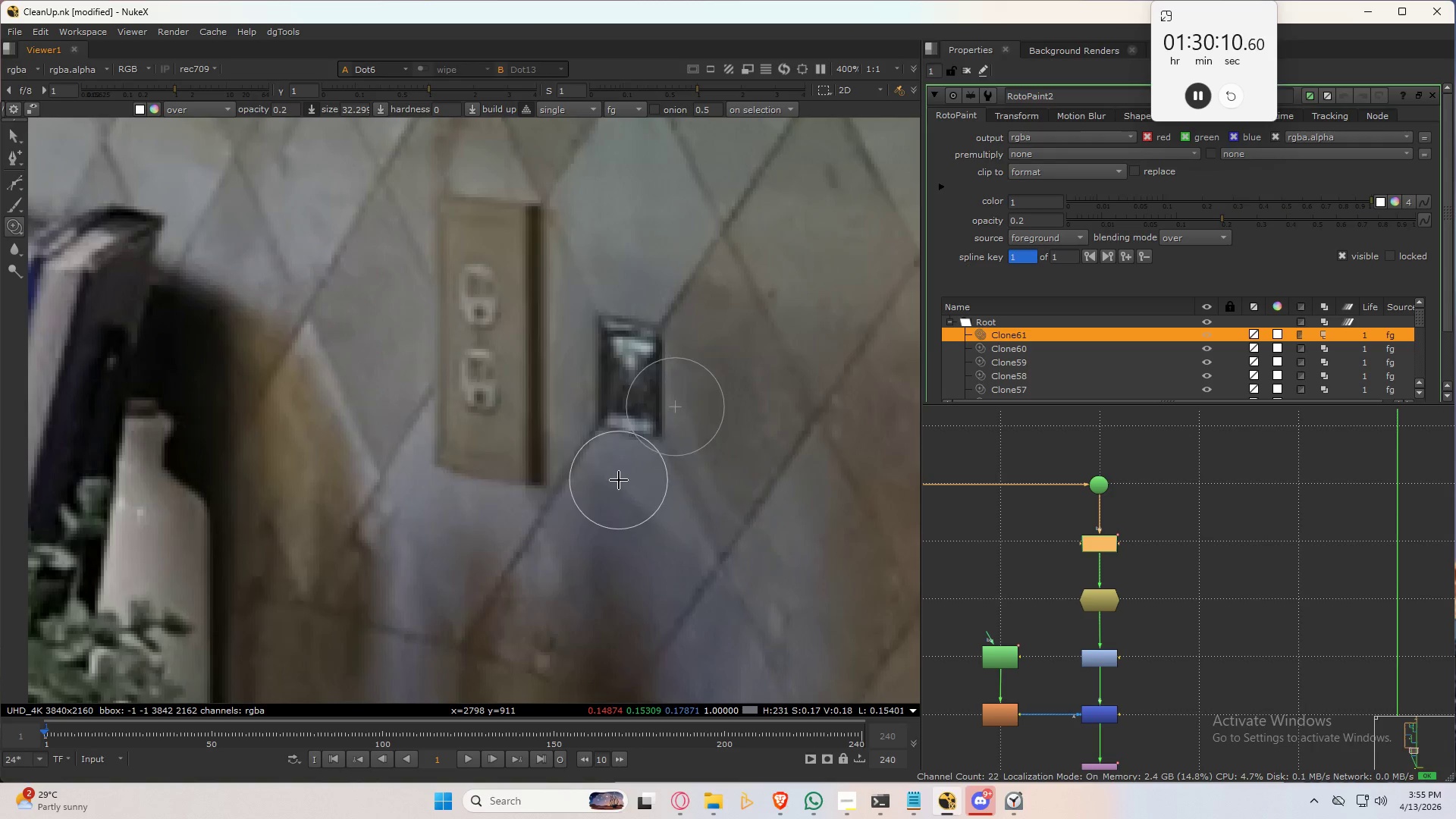 
scroll: coordinate [619, 480], scroll_direction: up, amount: 4.0
 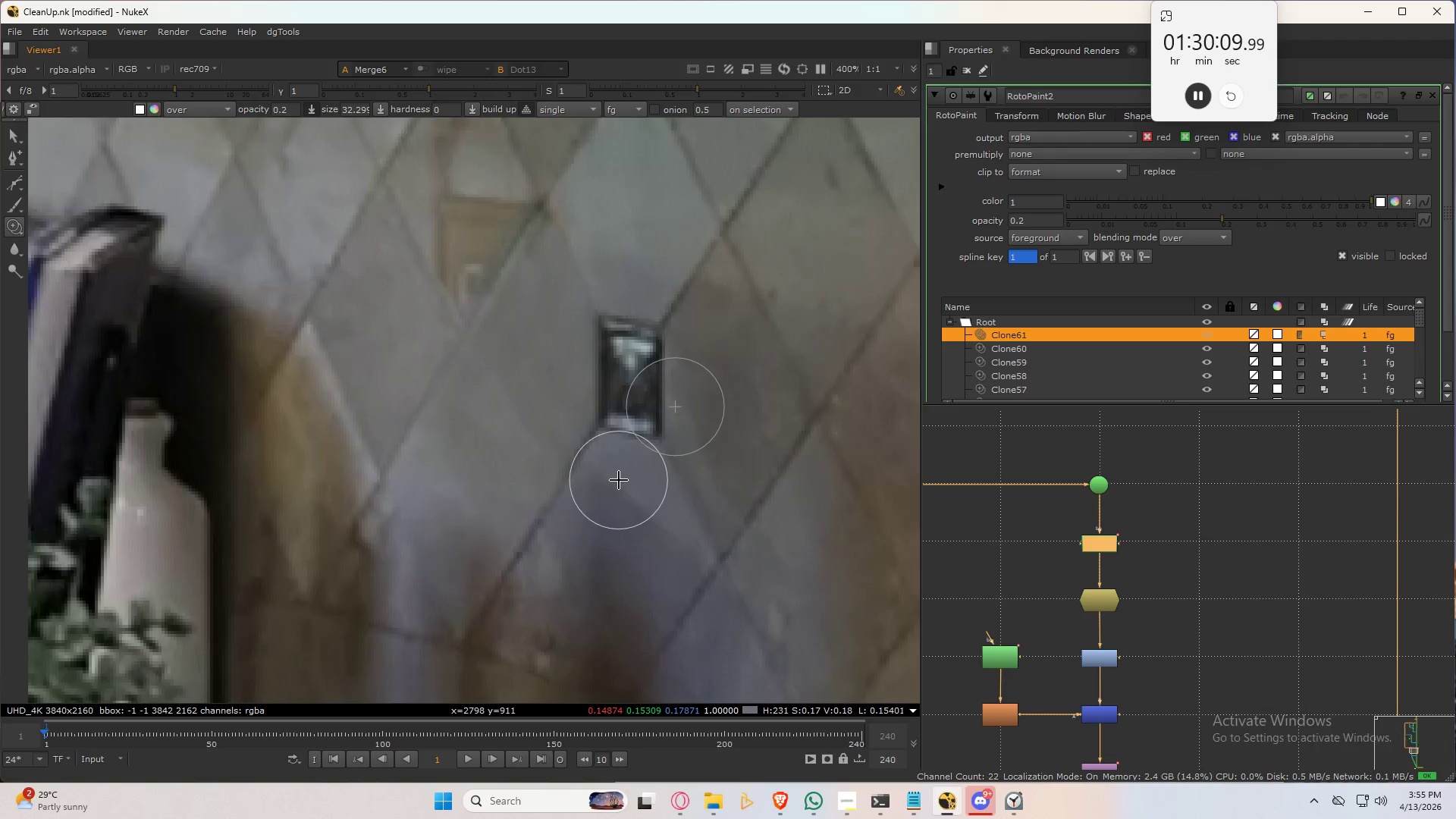 
key(2)
 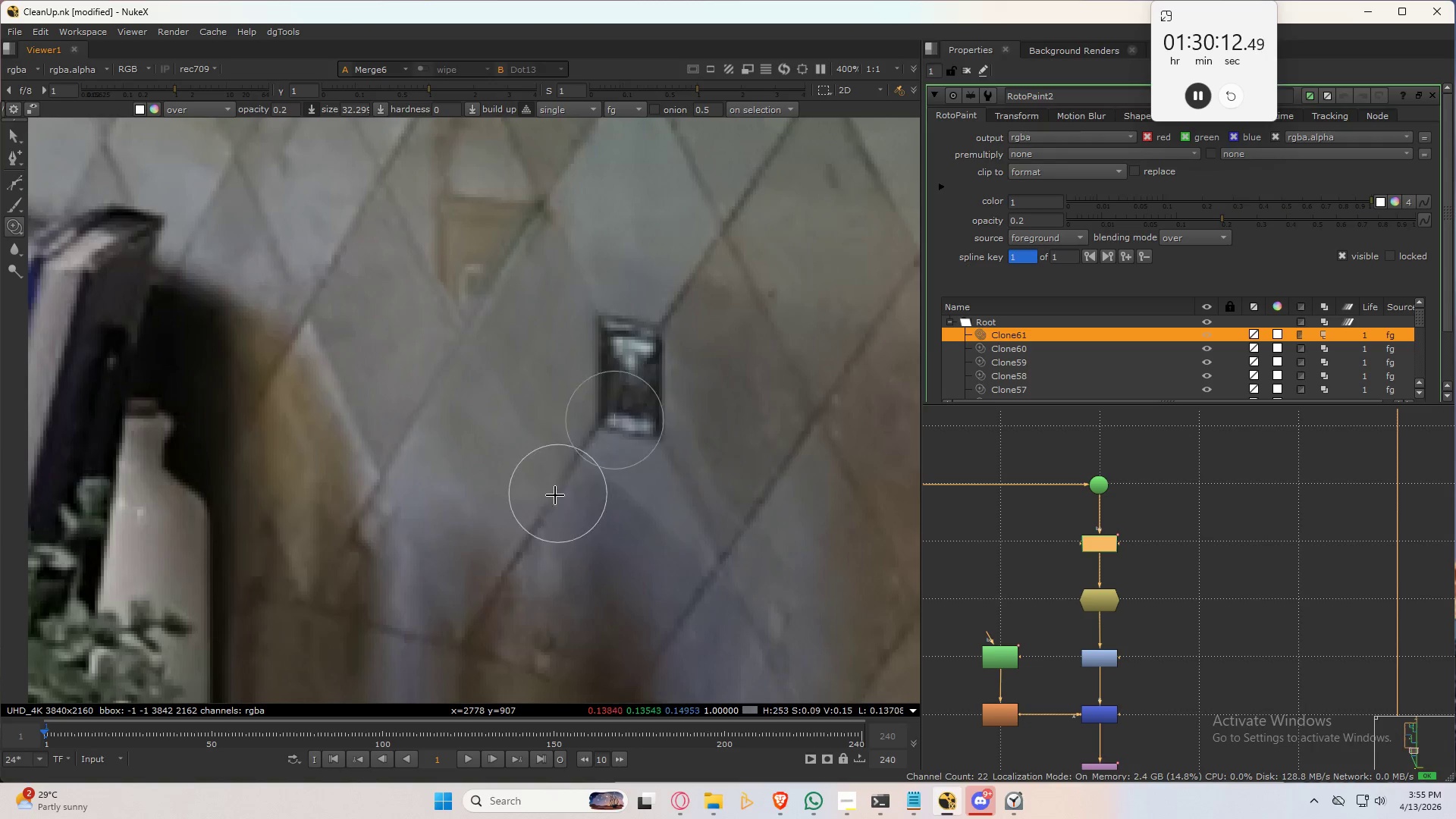 
scroll: coordinate [475, 480], scroll_direction: up, amount: 1.0
 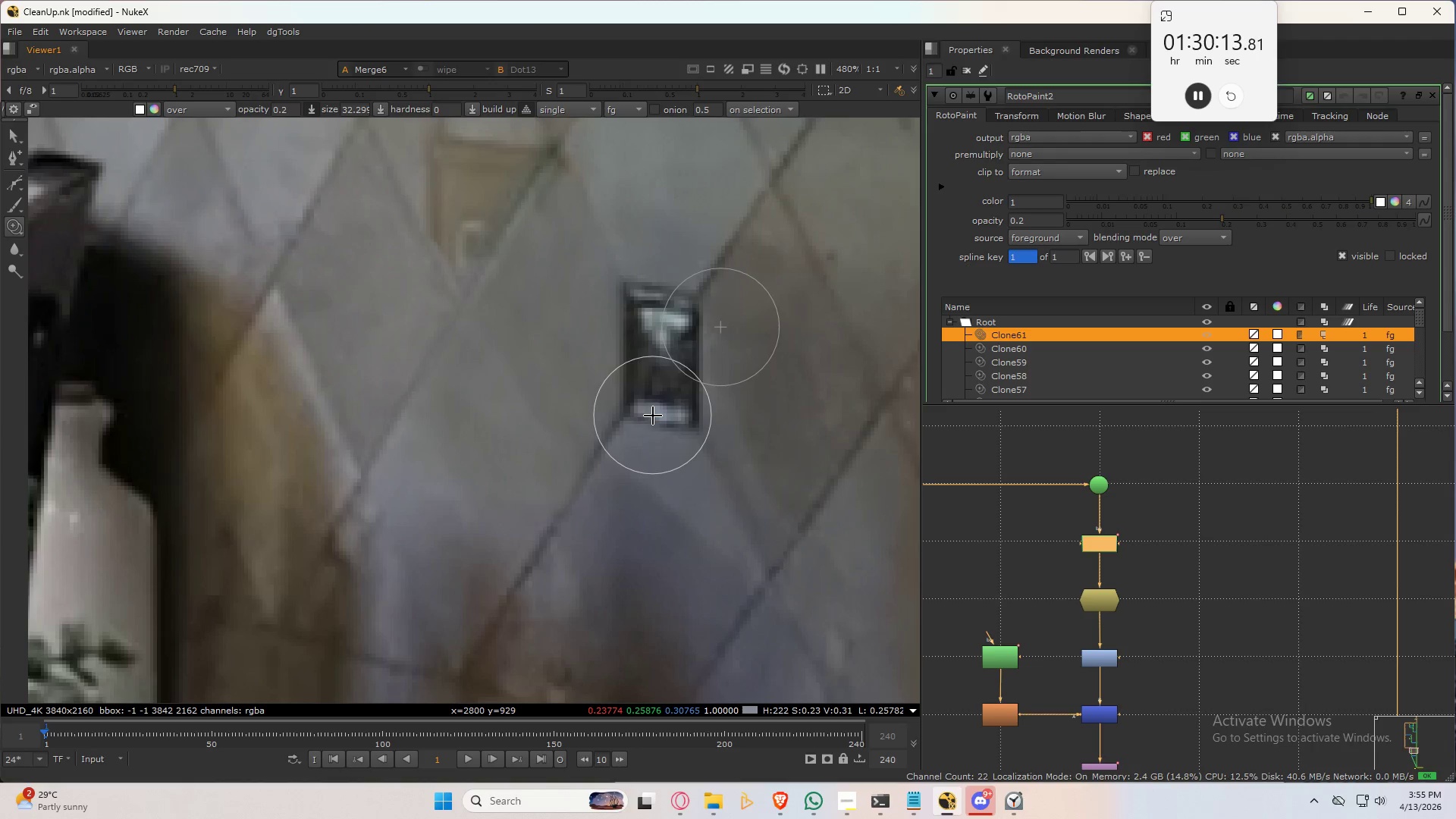 
key(Control+Z)
 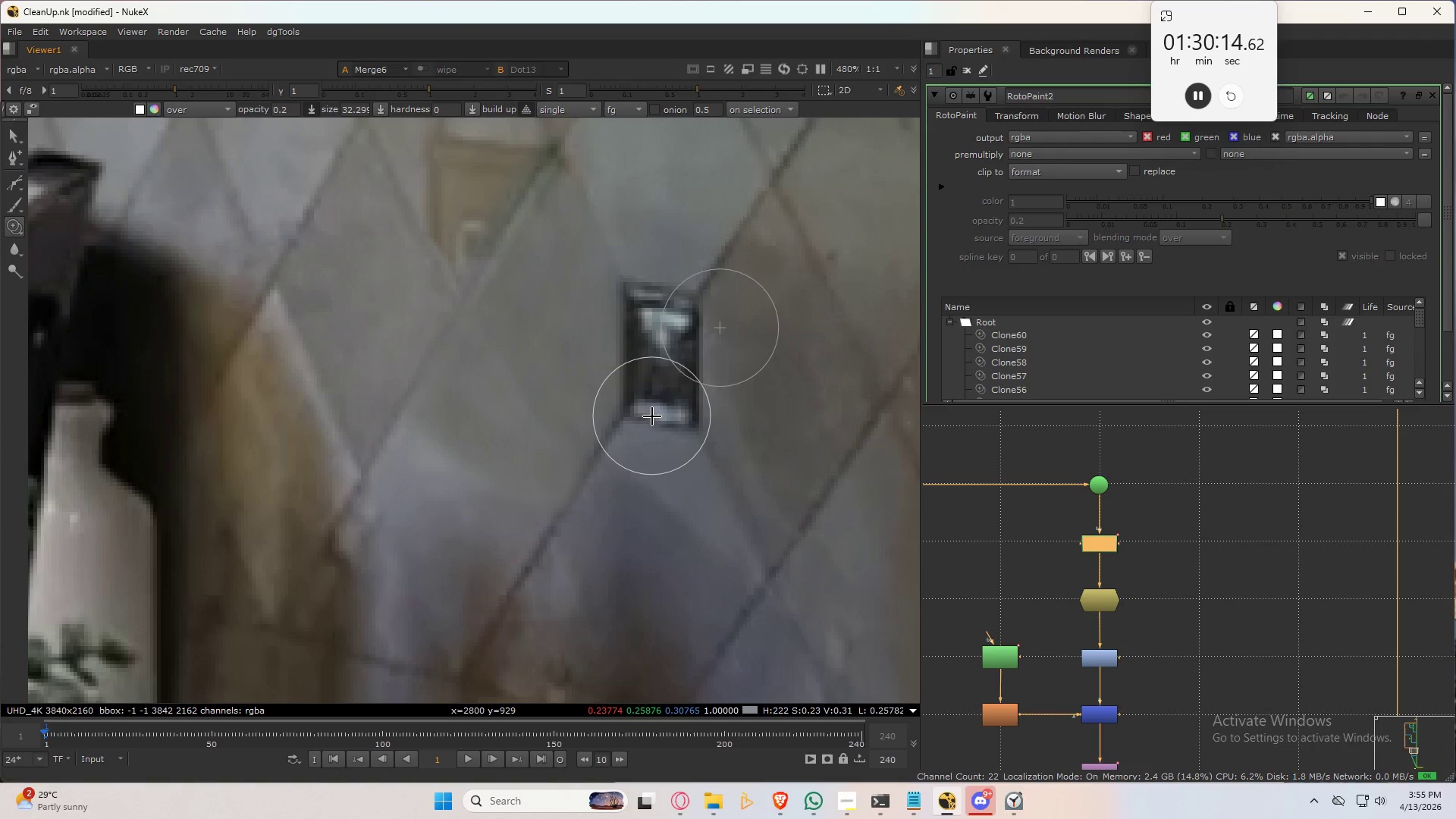 
key(Control+Z)
 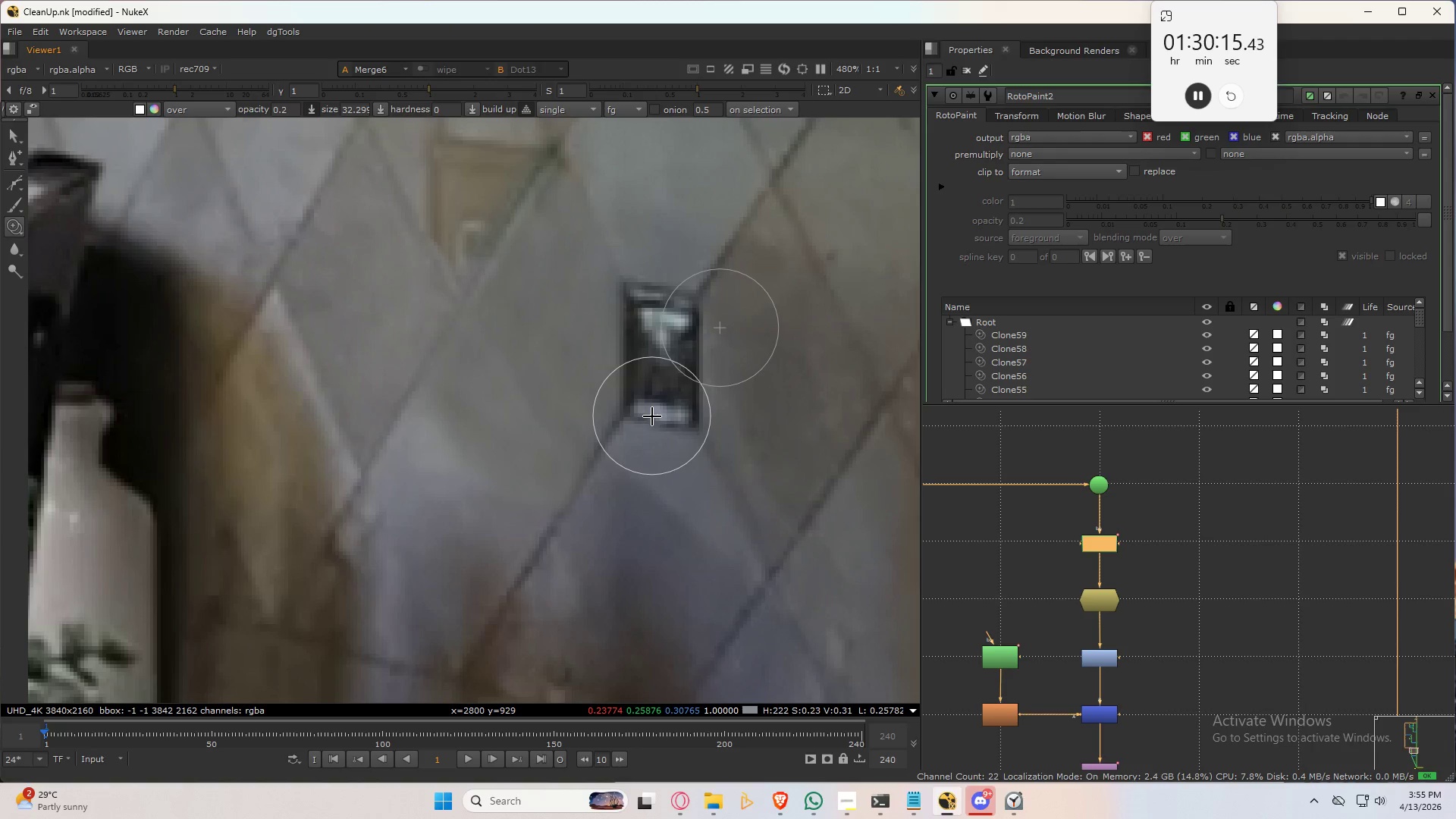 
key(Control+Z)
 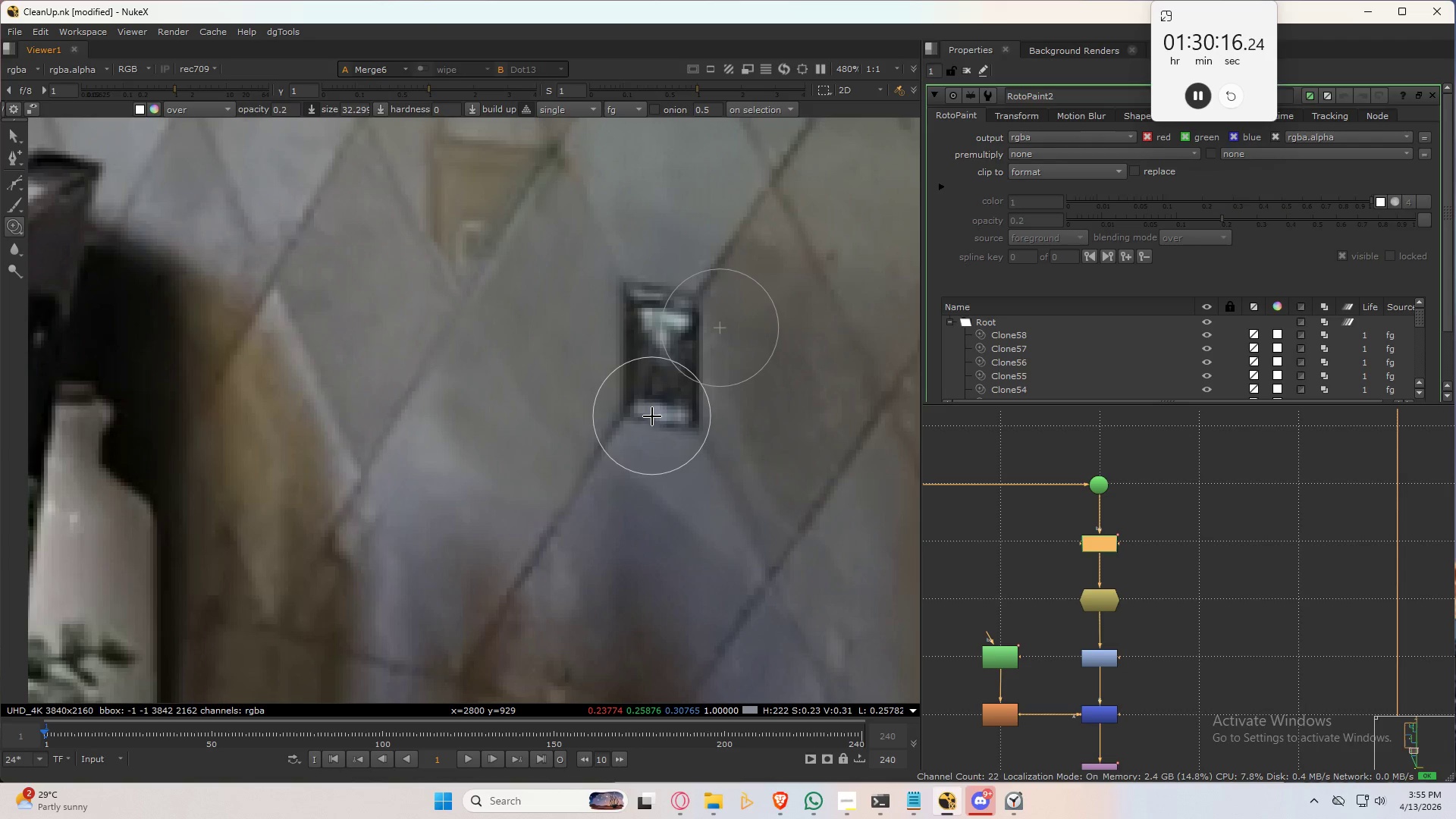 
key(Control+Shift+ShiftLeft)
 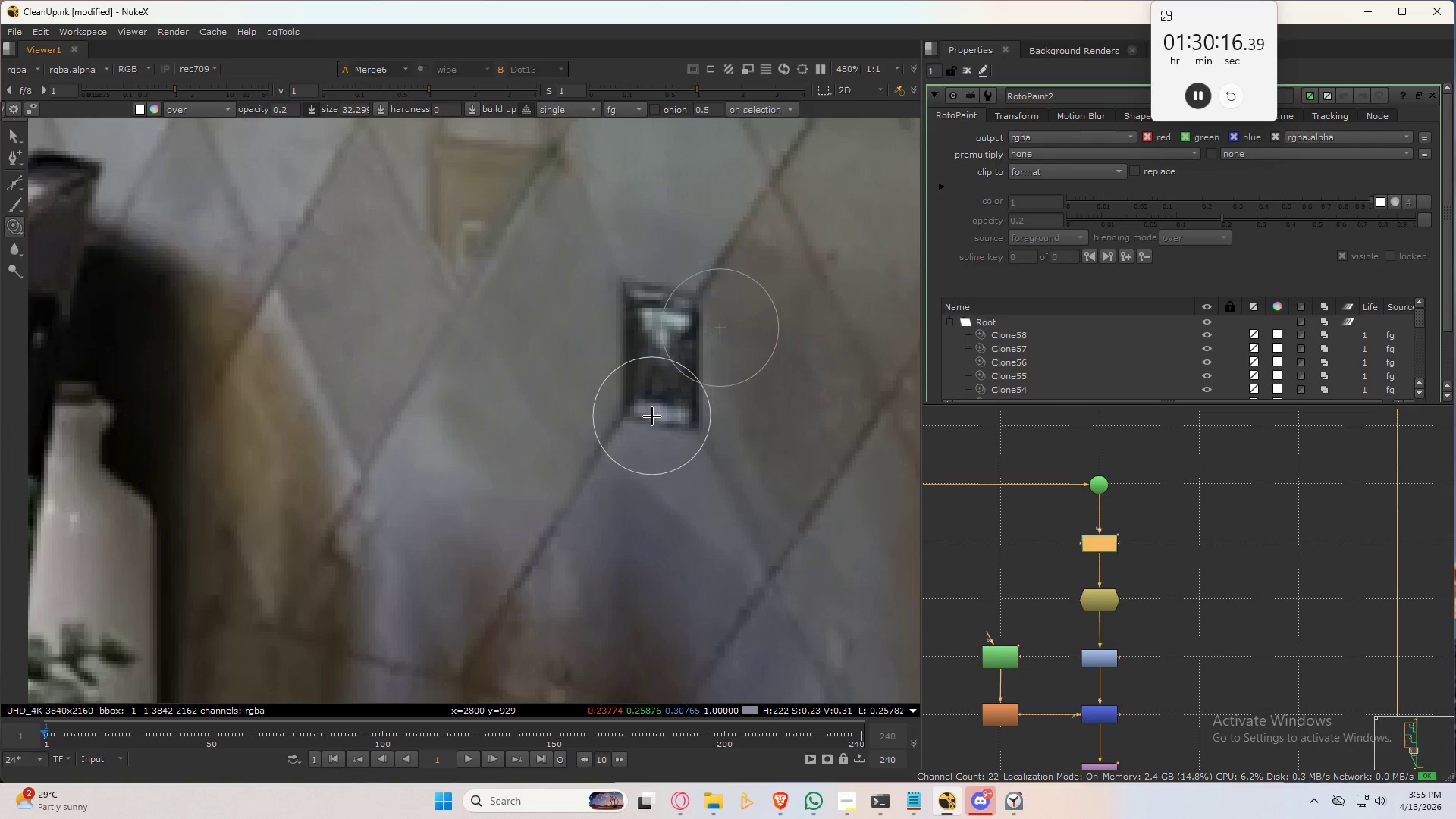 
key(Control+Shift+Z)
 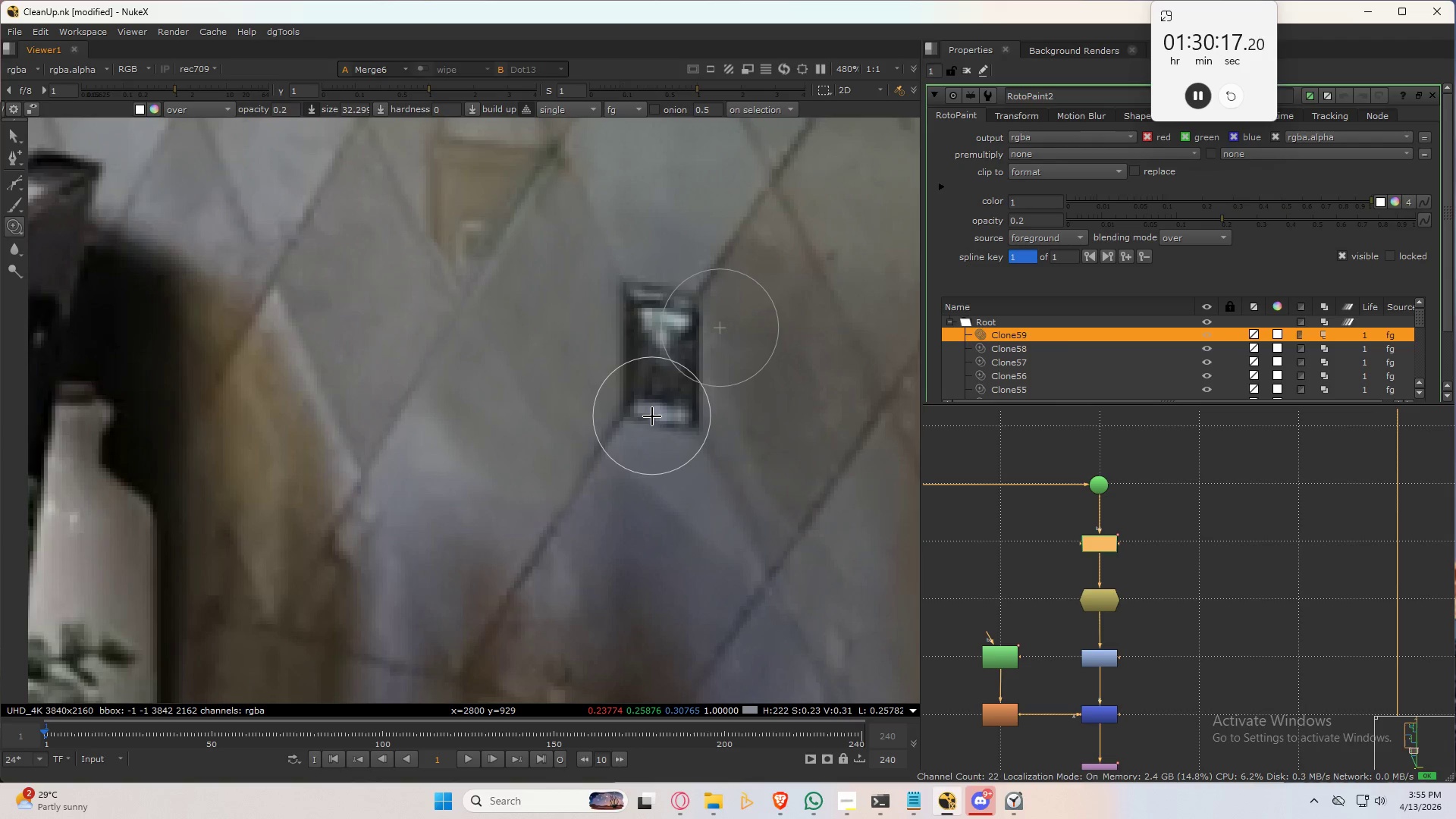 
key(X)
 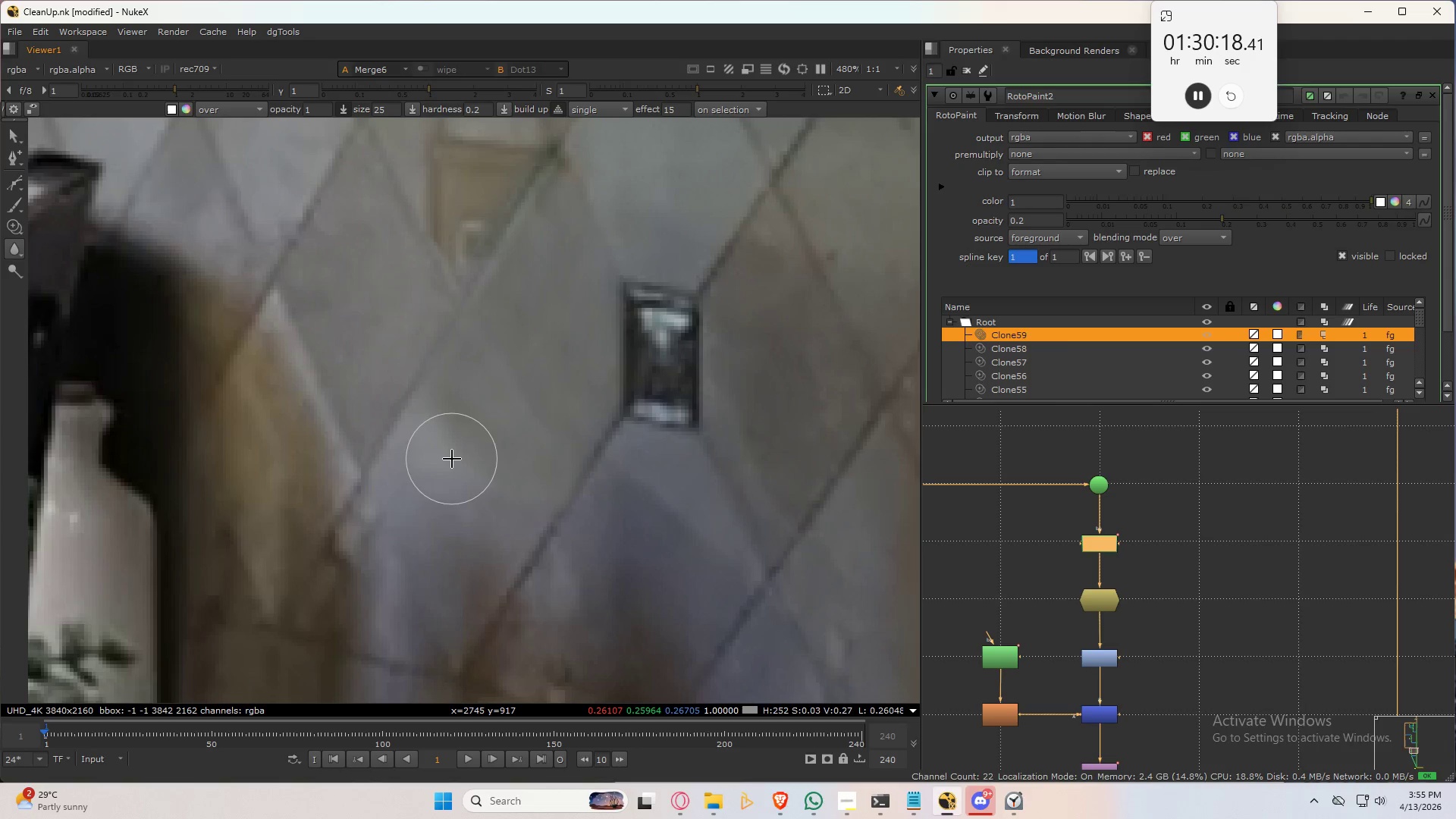 
left_click_drag(start_coordinate=[463, 455], to_coordinate=[473, 443])
 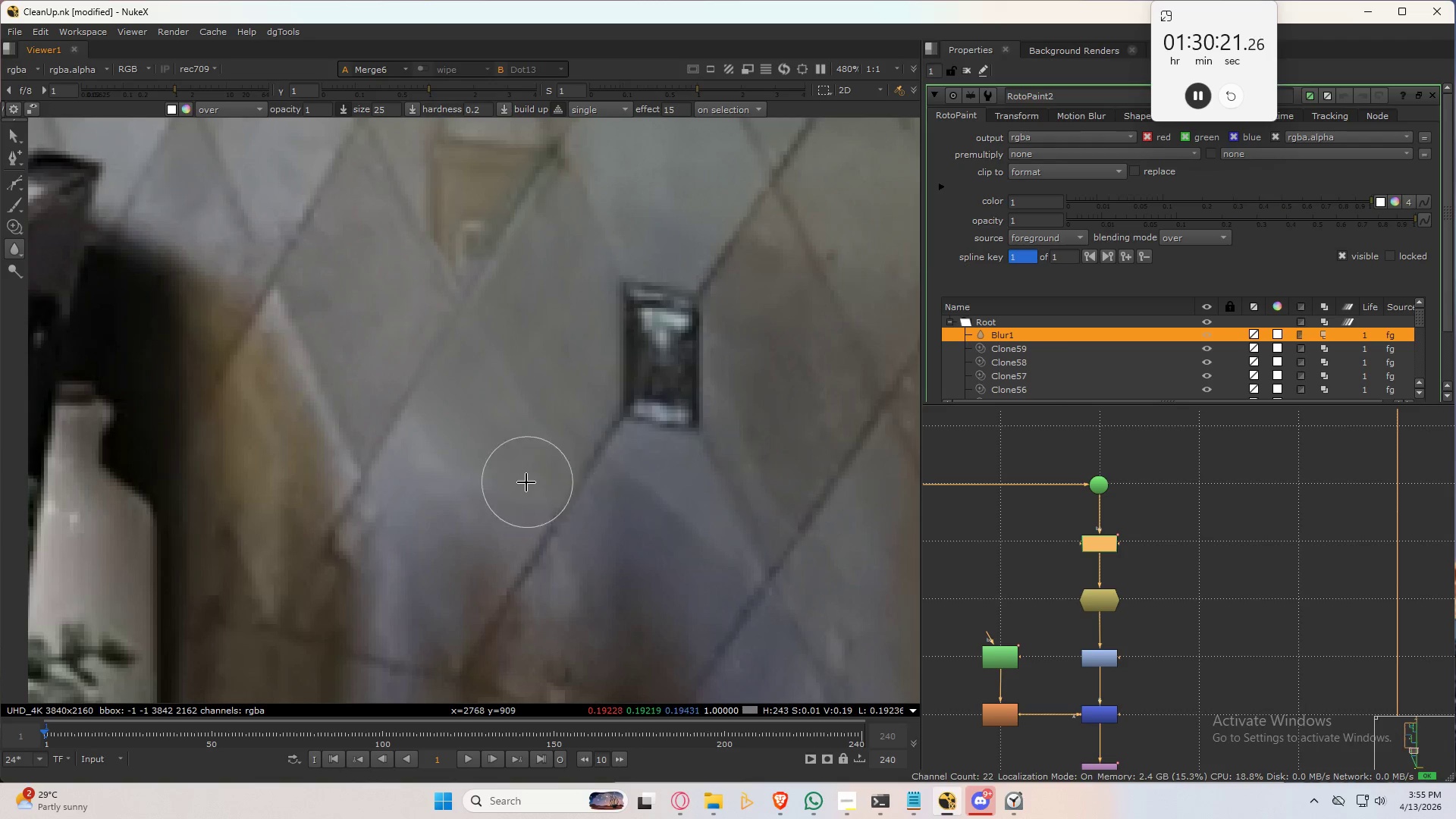 
left_click_drag(start_coordinate=[491, 480], to_coordinate=[413, 467])
 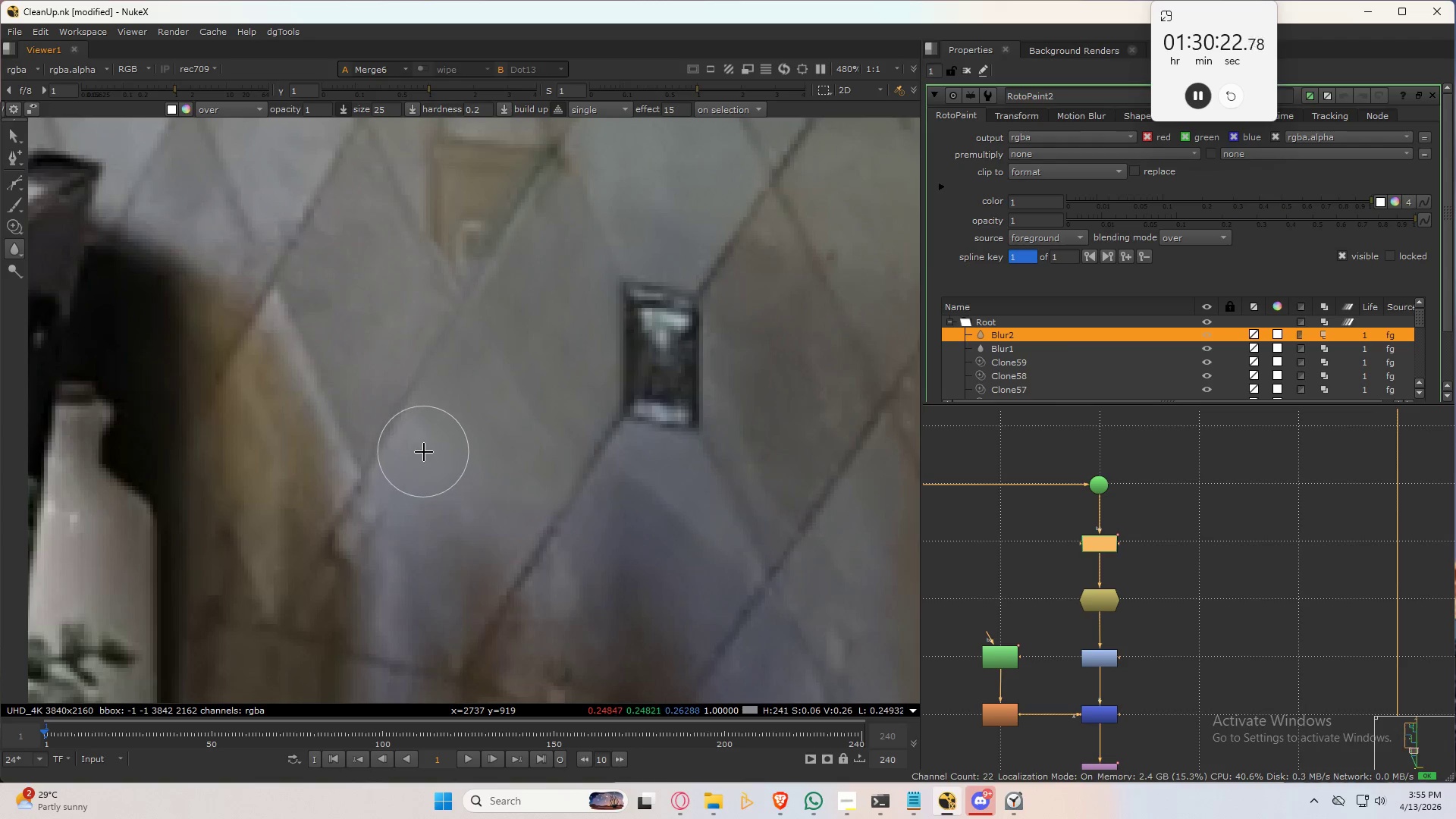 
left_click_drag(start_coordinate=[422, 450], to_coordinate=[401, 463])
 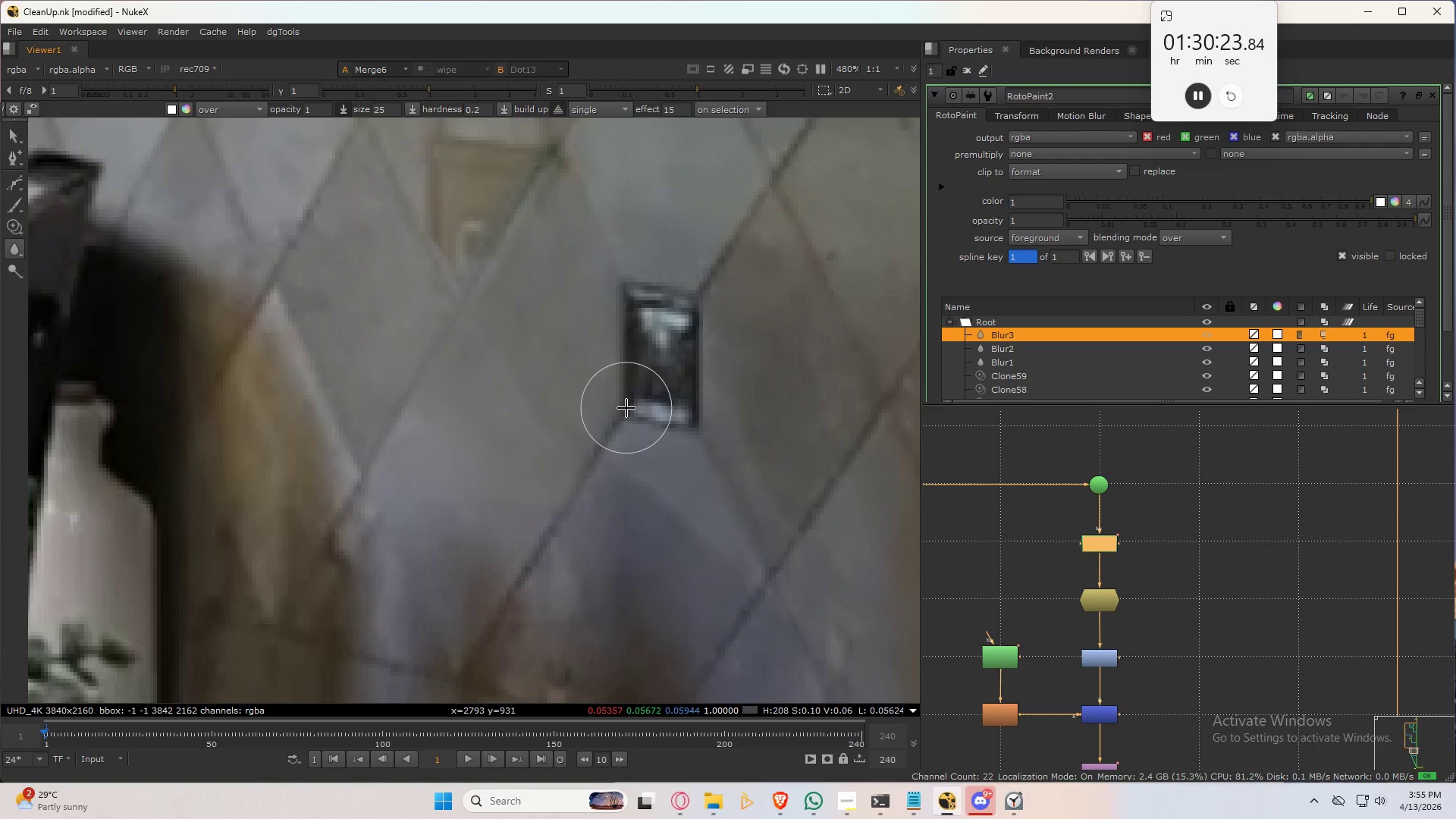 
scroll: coordinate [638, 435], scroll_direction: down, amount: 3.0
 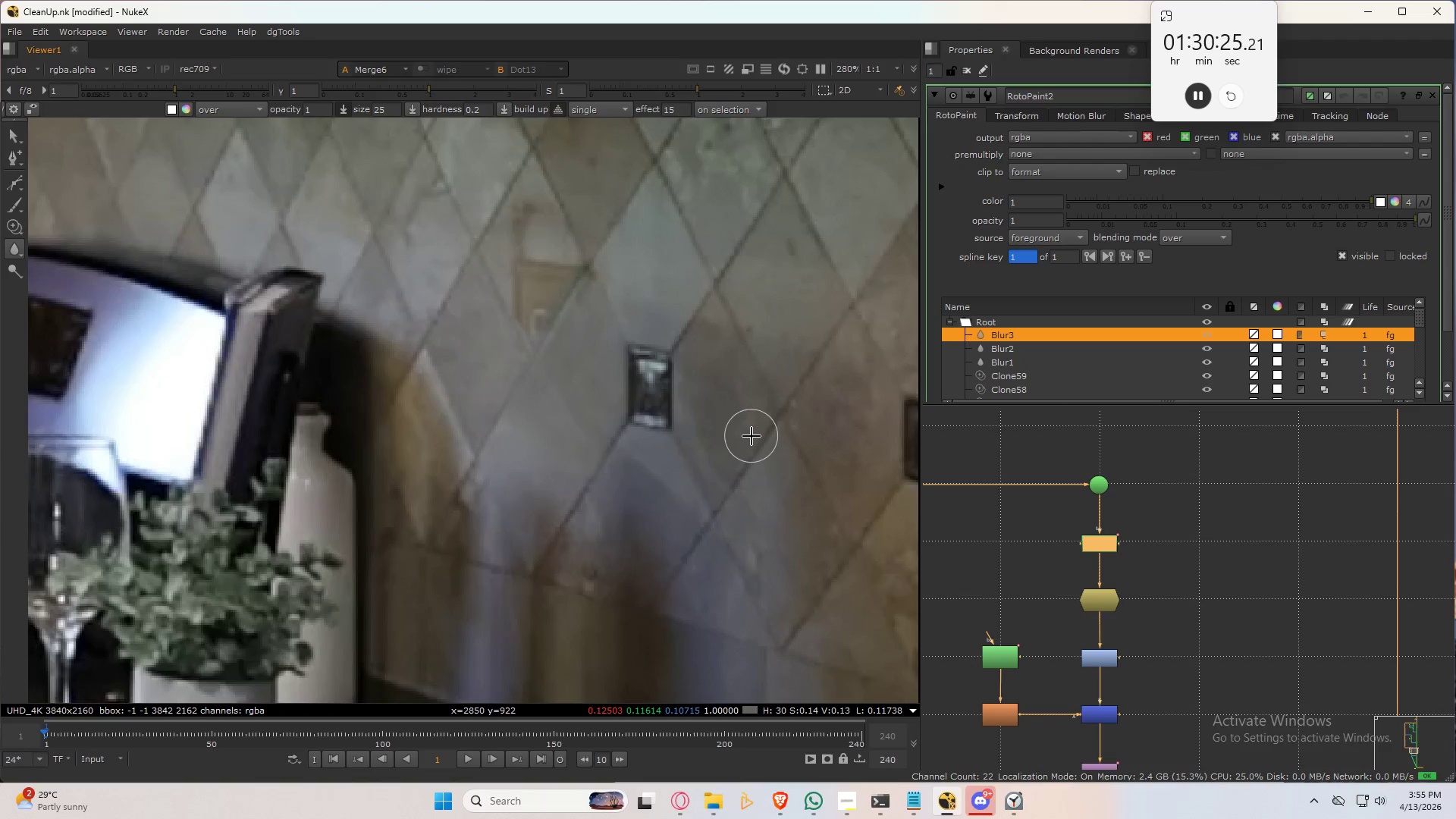 
hold_key(key=3, duration=0.47)
 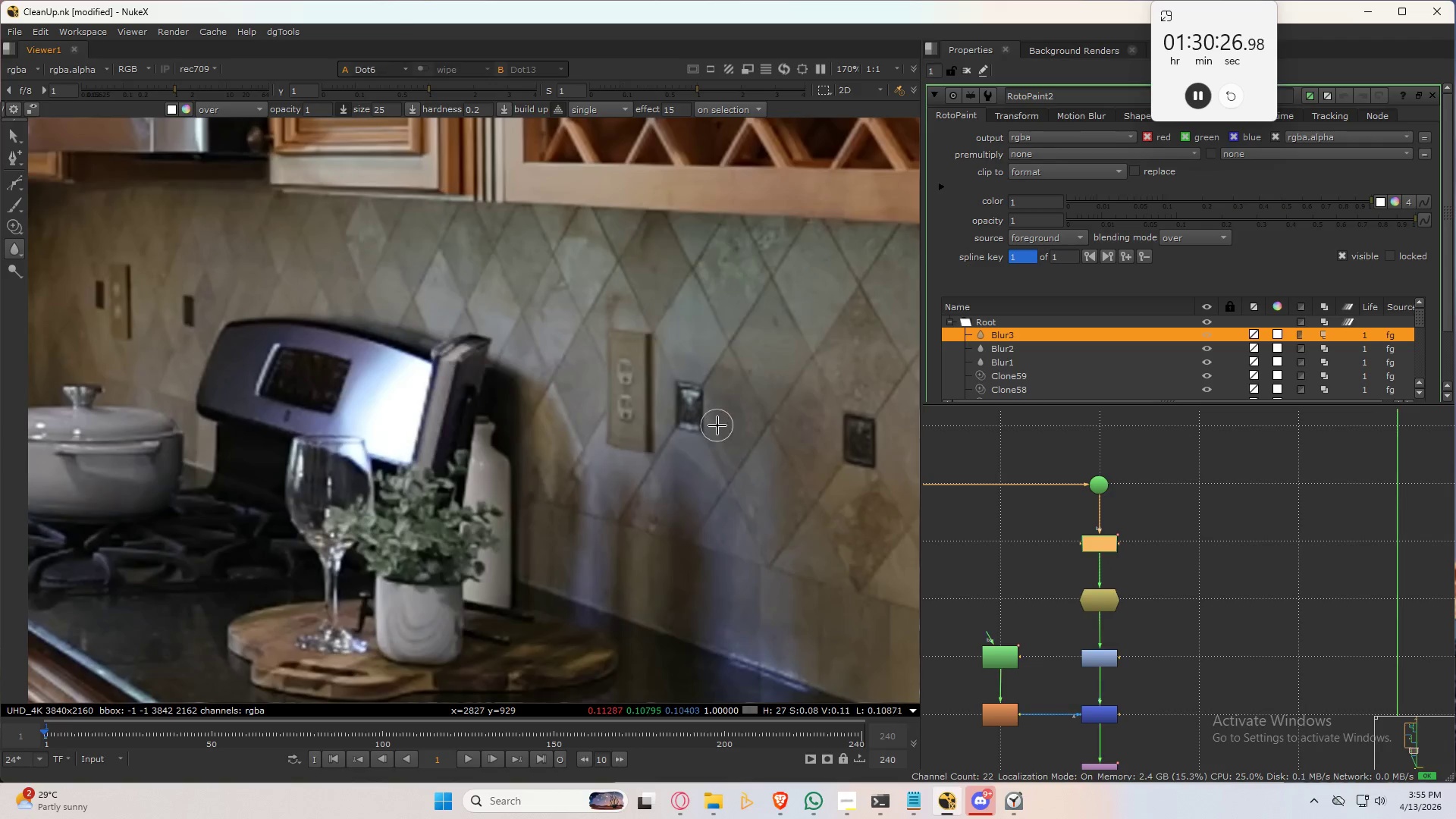 
scroll: coordinate [752, 436], scroll_direction: down, amount: 3.0
 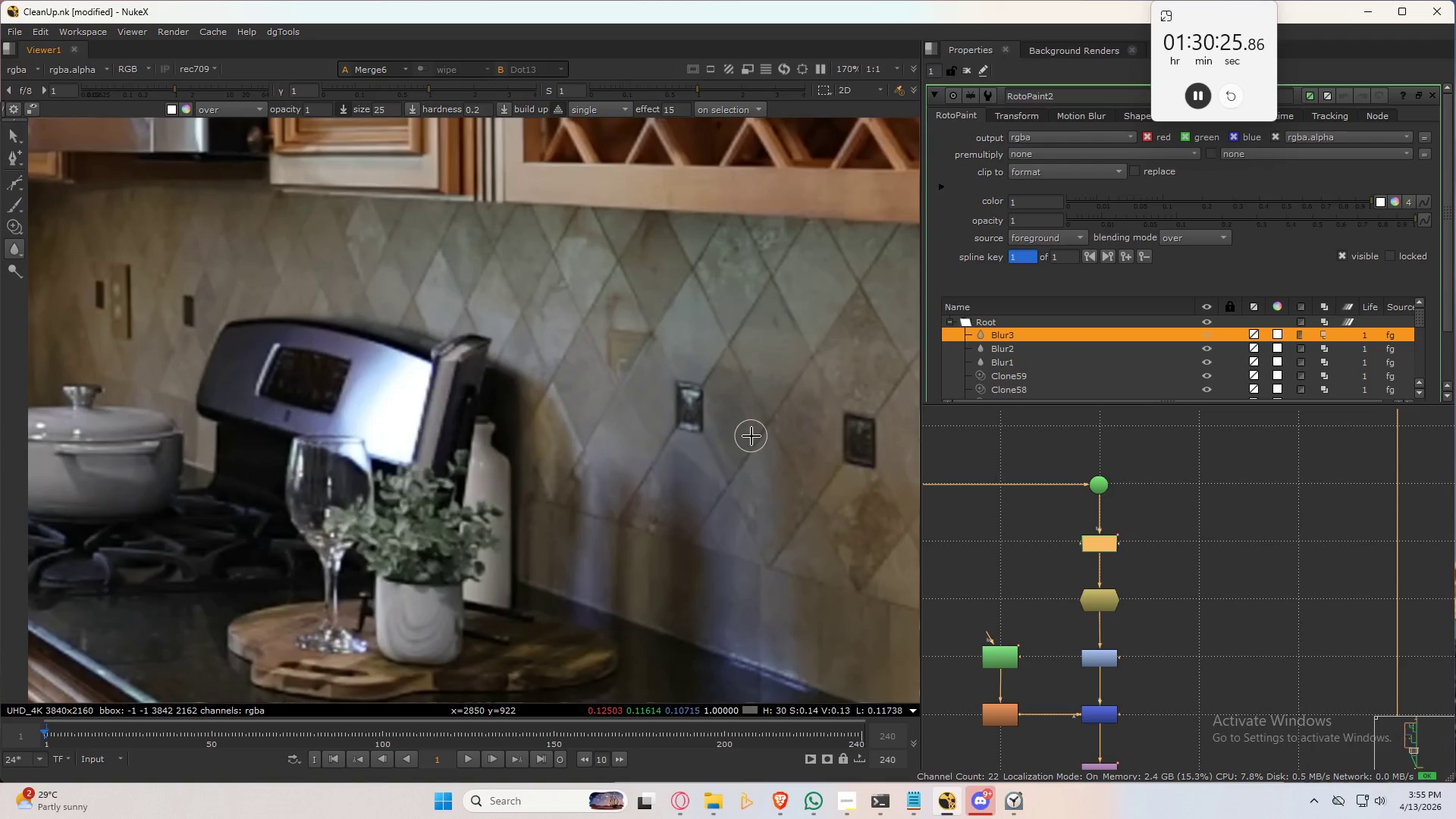 
hold_key(key=2, duration=0.41)
 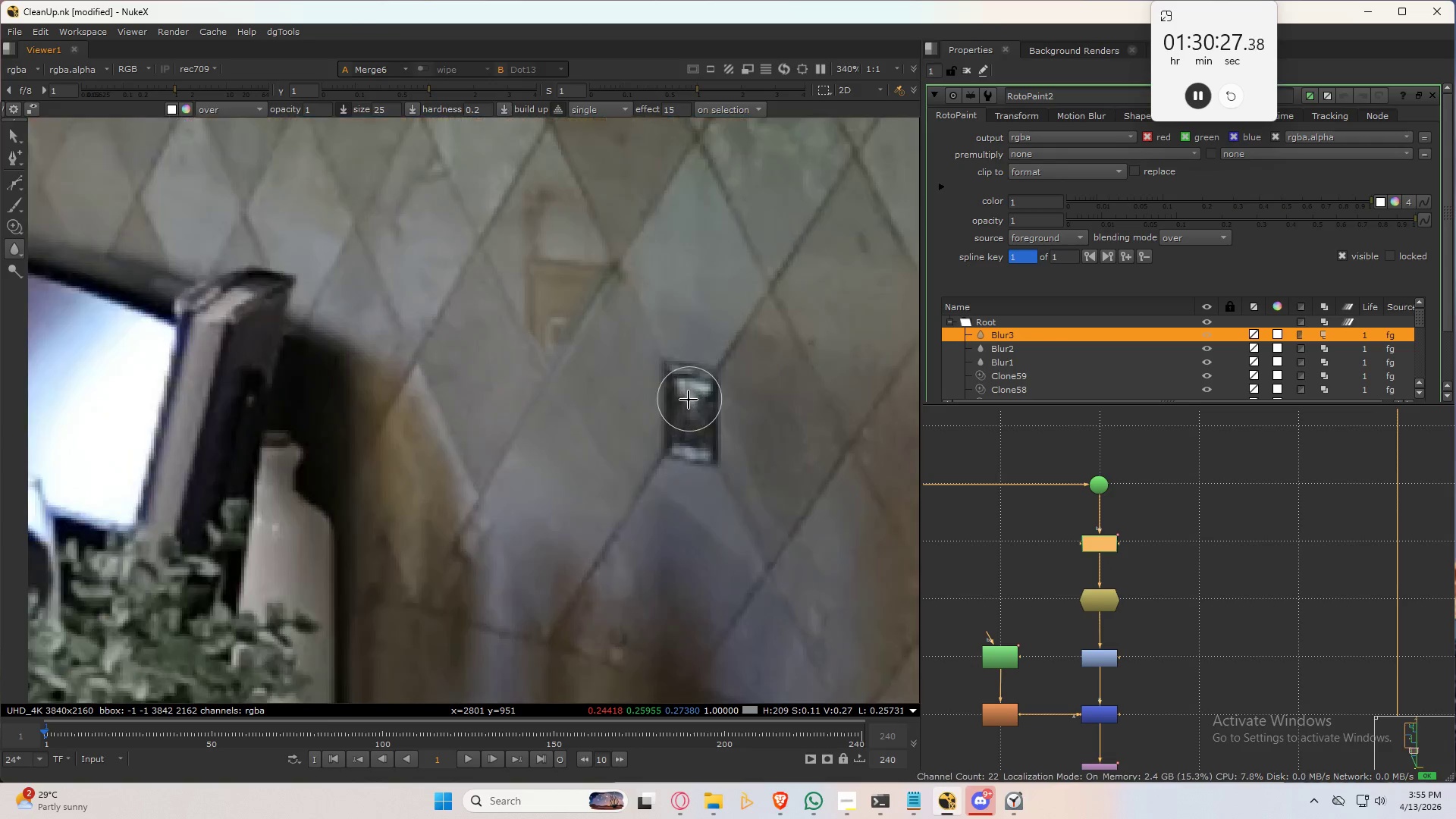 
key(3)
 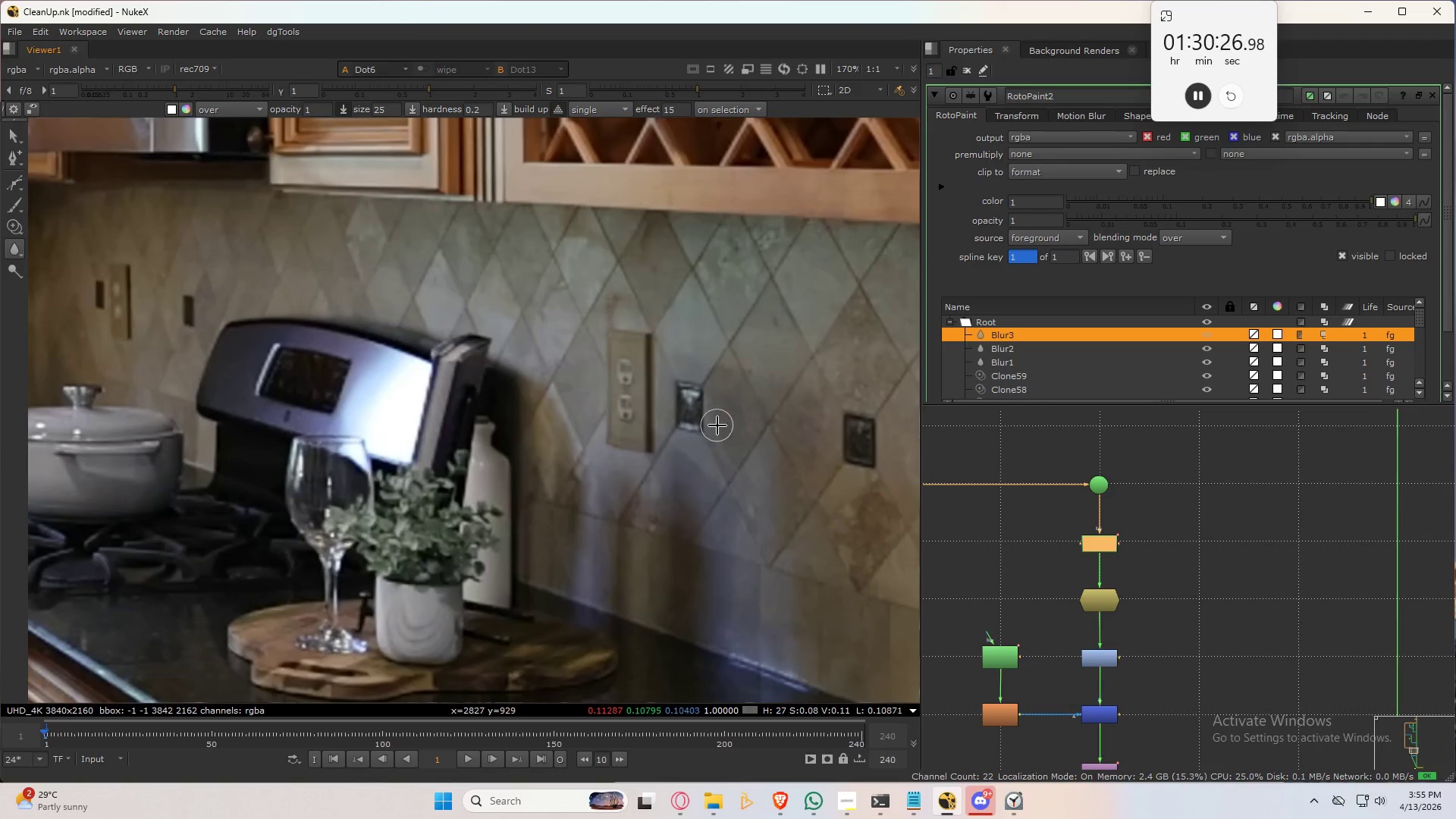 
key(2)
 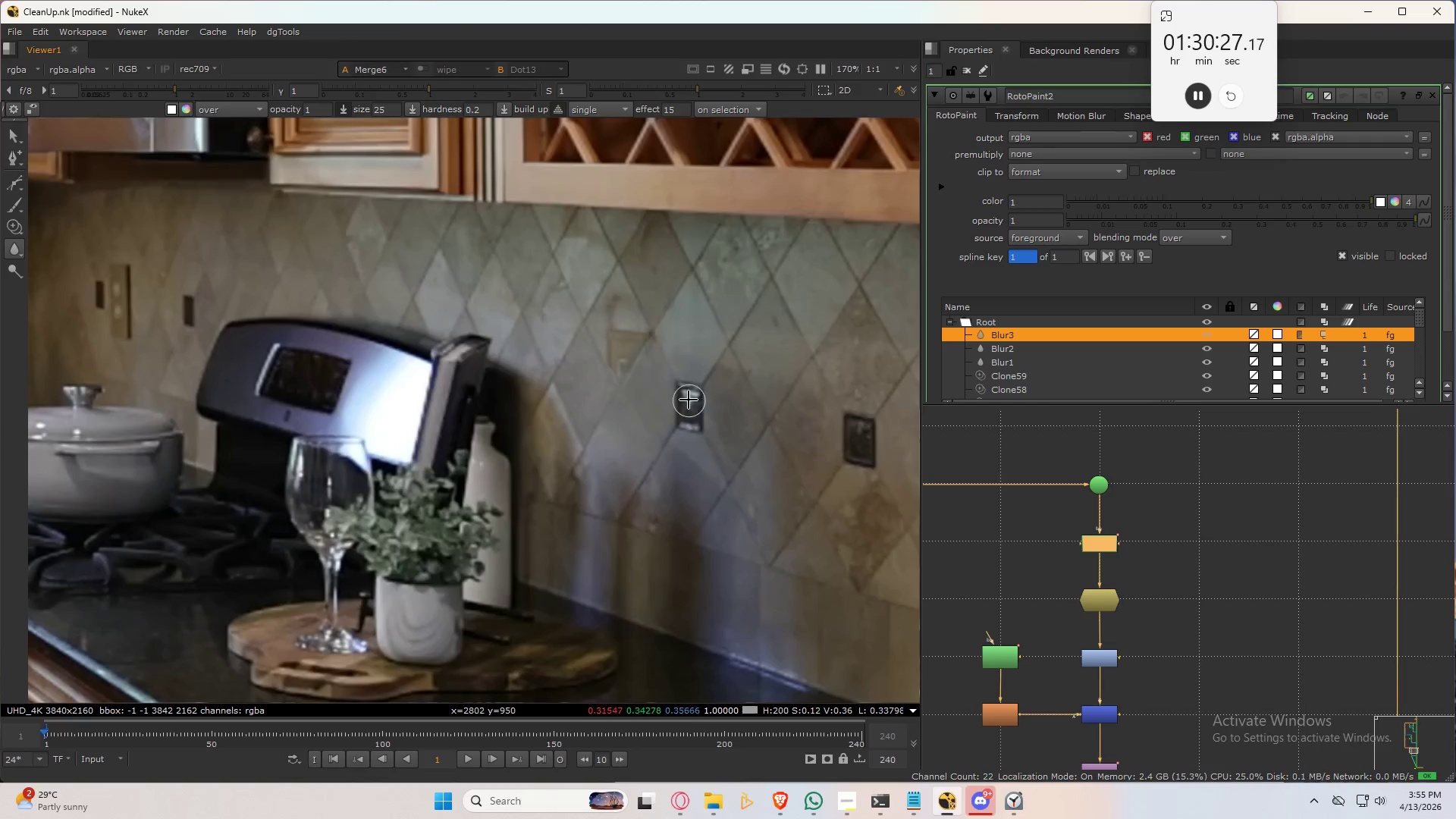 
hold_key(key=3, duration=0.39)
 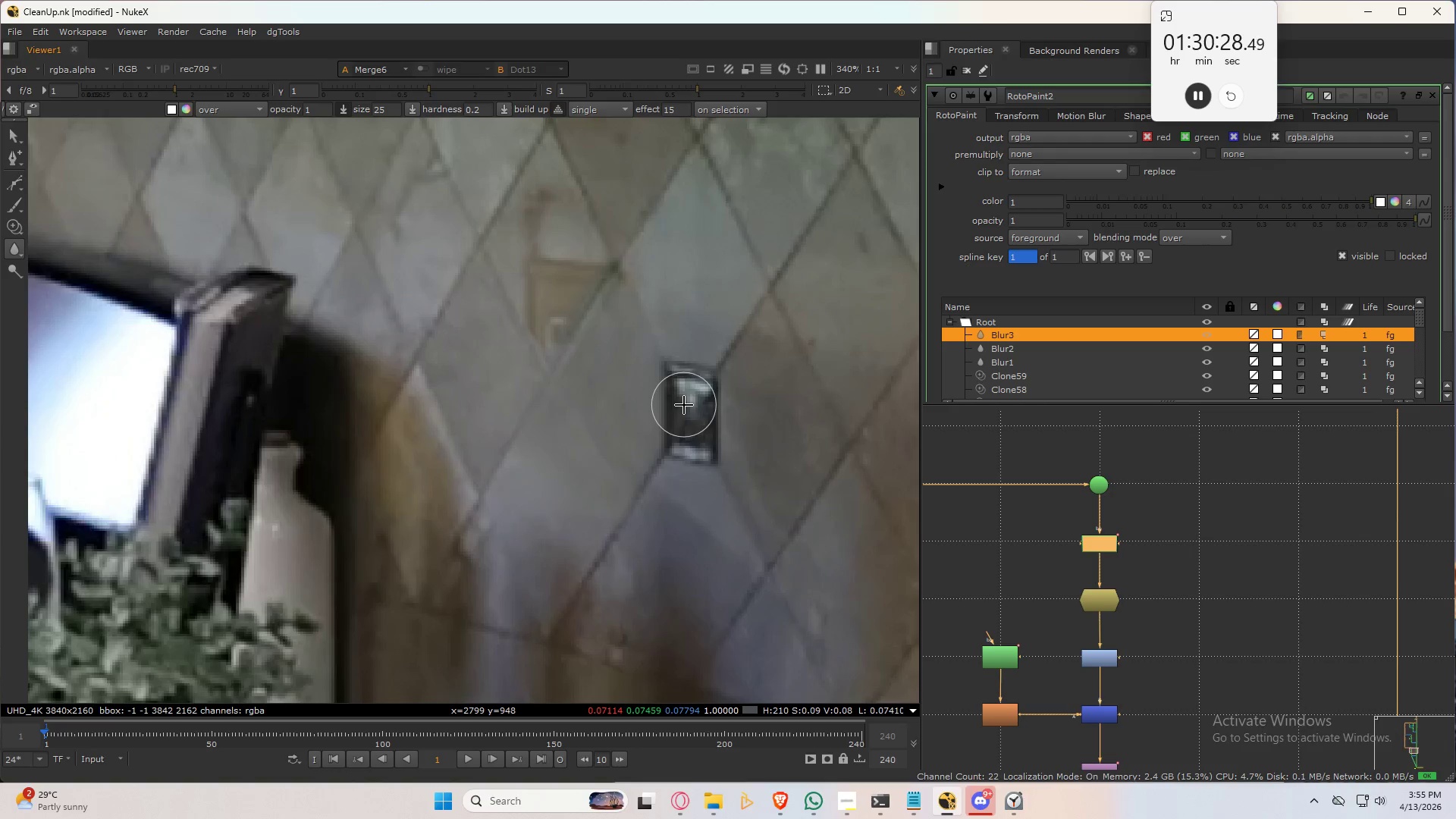 
scroll: coordinate [689, 400], scroll_direction: up, amount: 4.0
 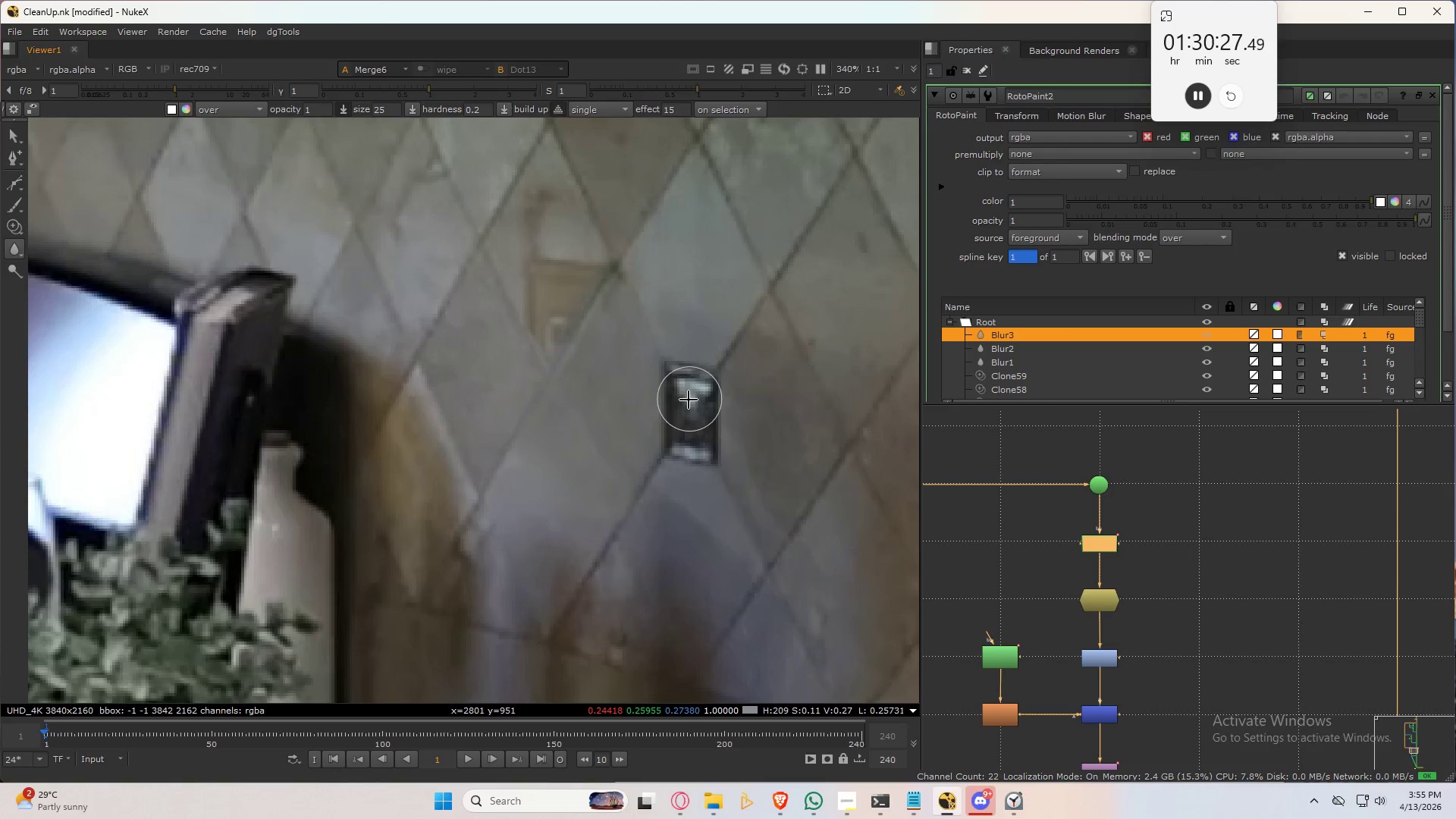 
hold_key(key=2, duration=0.56)
 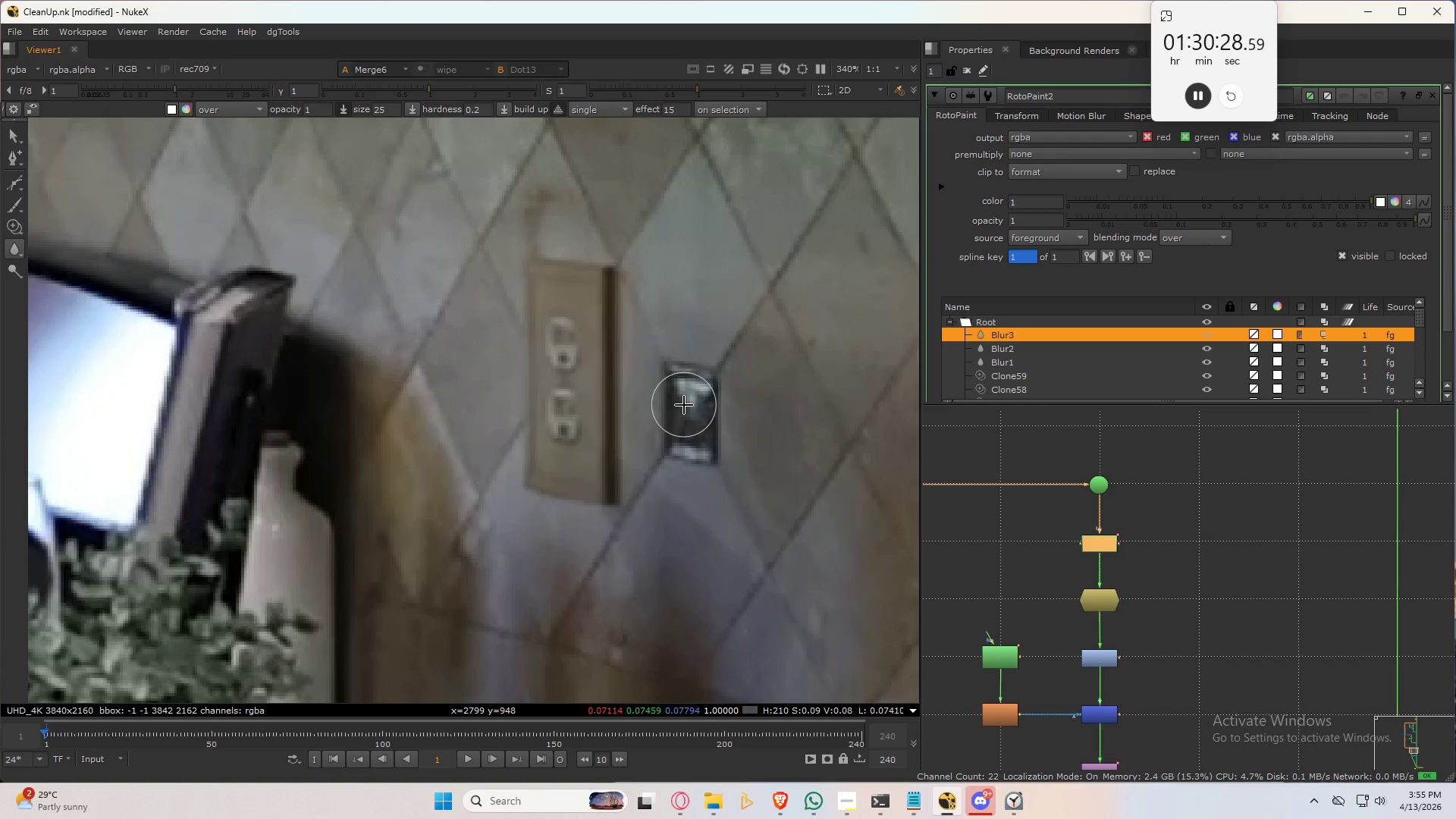 
hold_key(key=3, duration=0.33)
 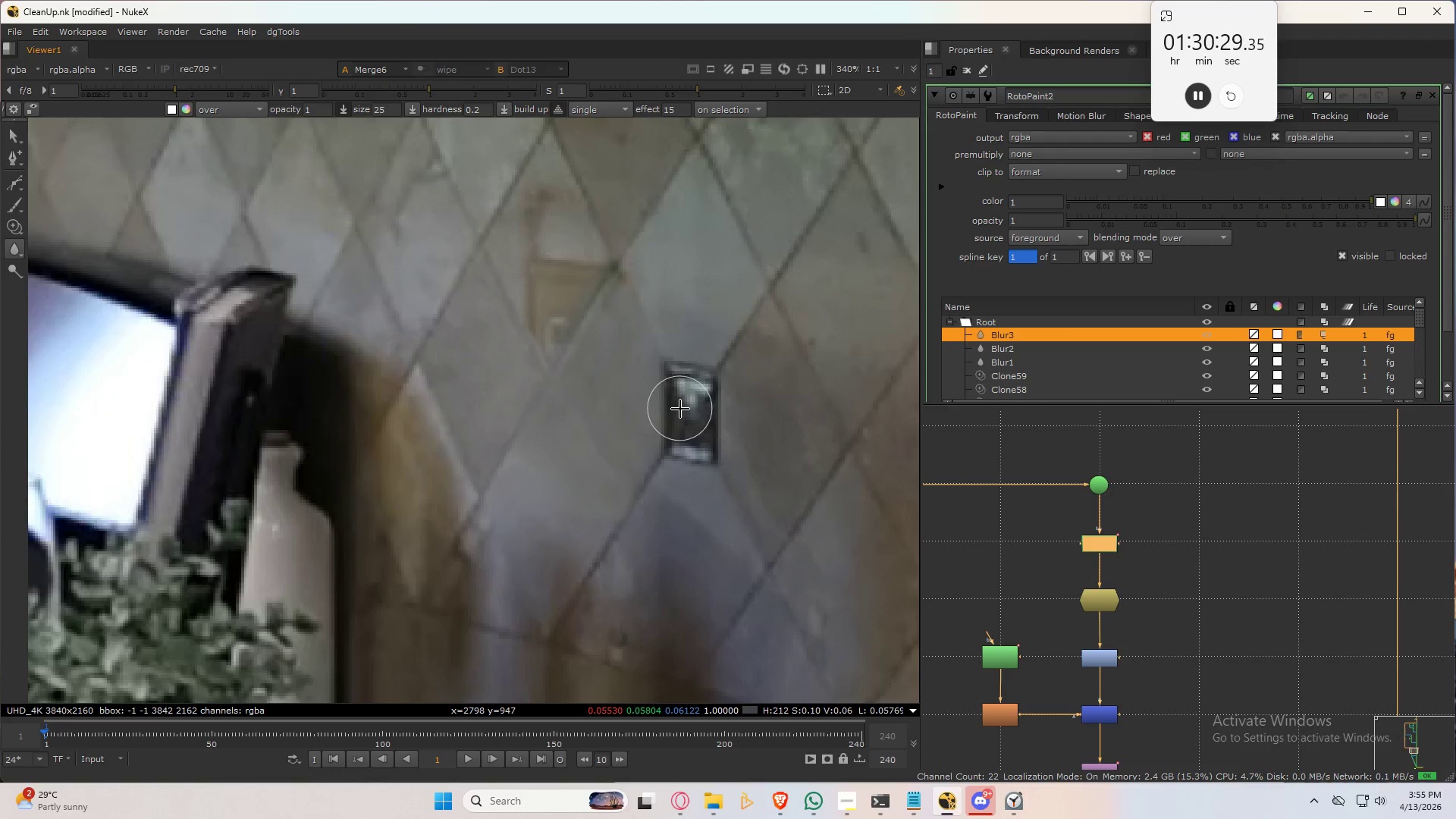 
type(232)
 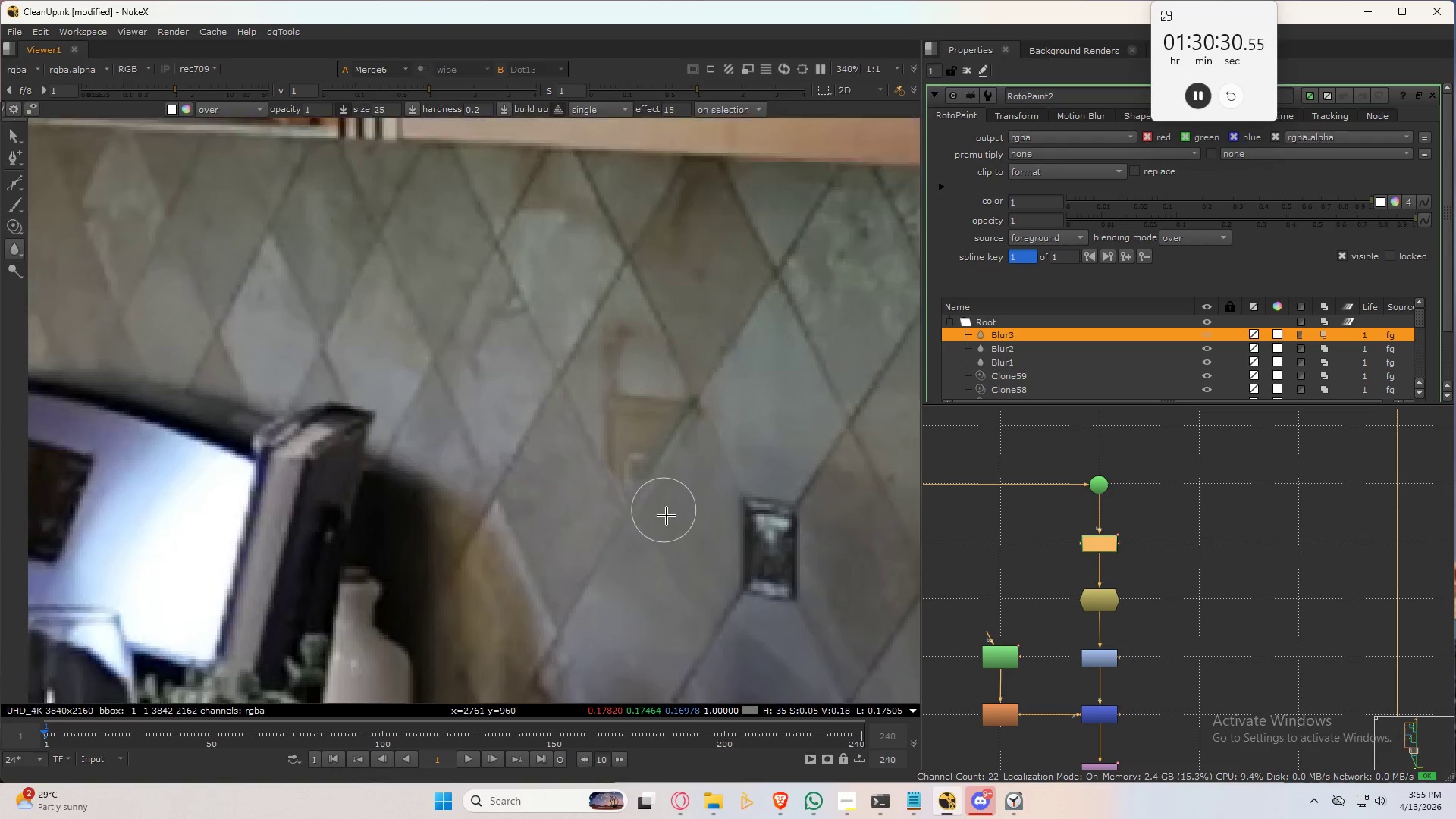 
scroll: coordinate [702, 456], scroll_direction: up, amount: 2.0
 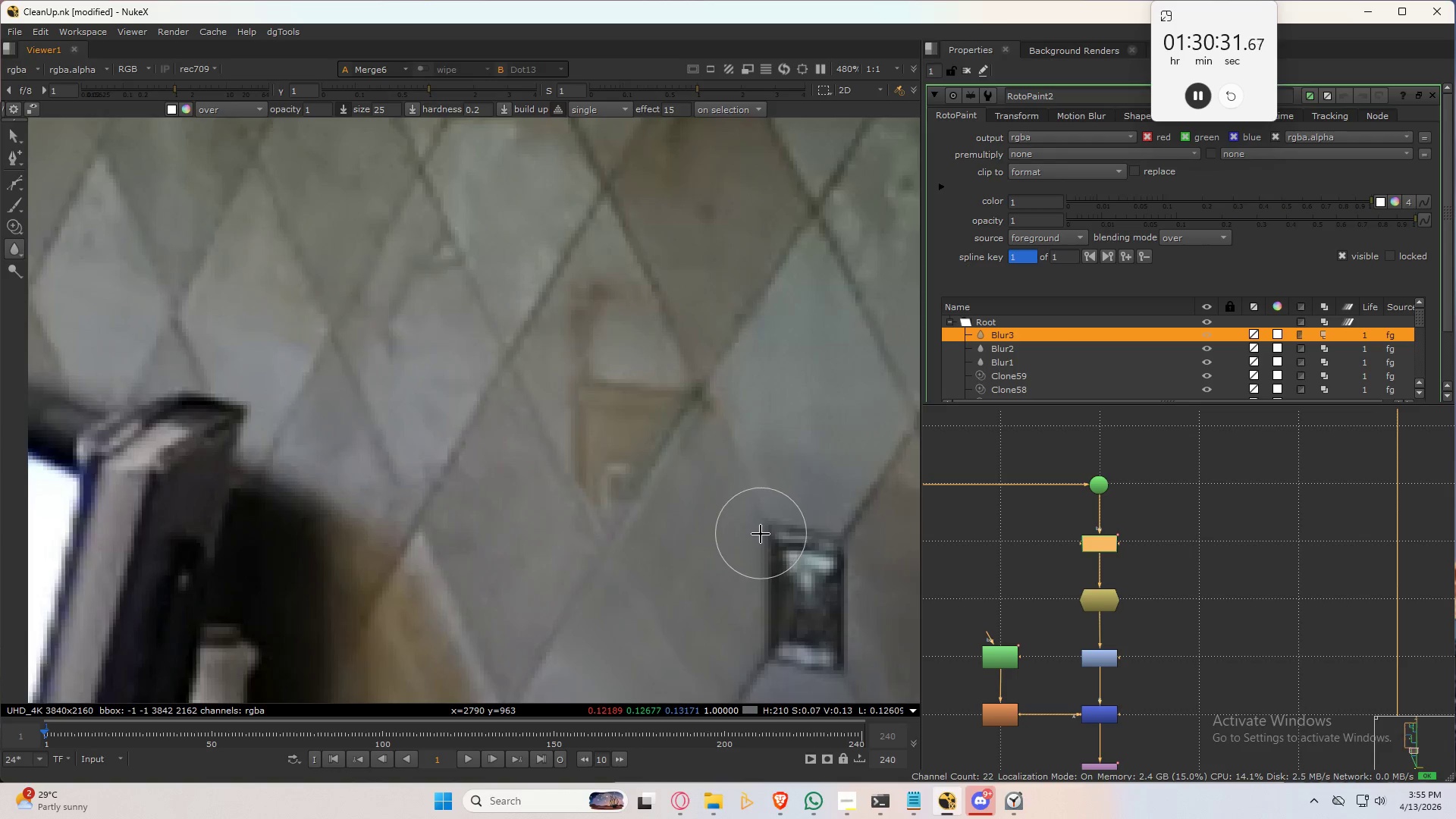 
double_click([654, 306])
 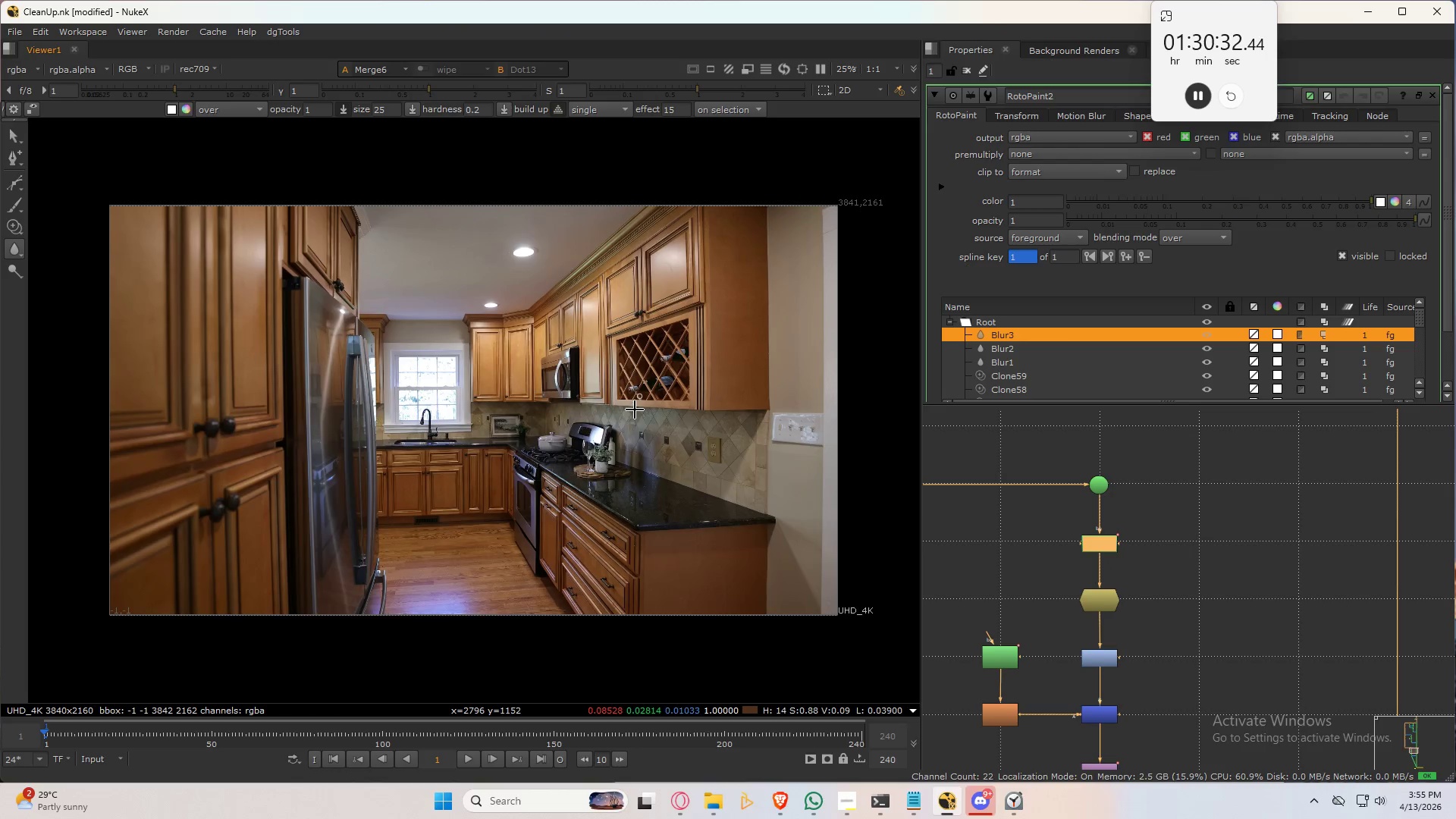 
scroll: coordinate [708, 450], scroll_direction: up, amount: 10.0
 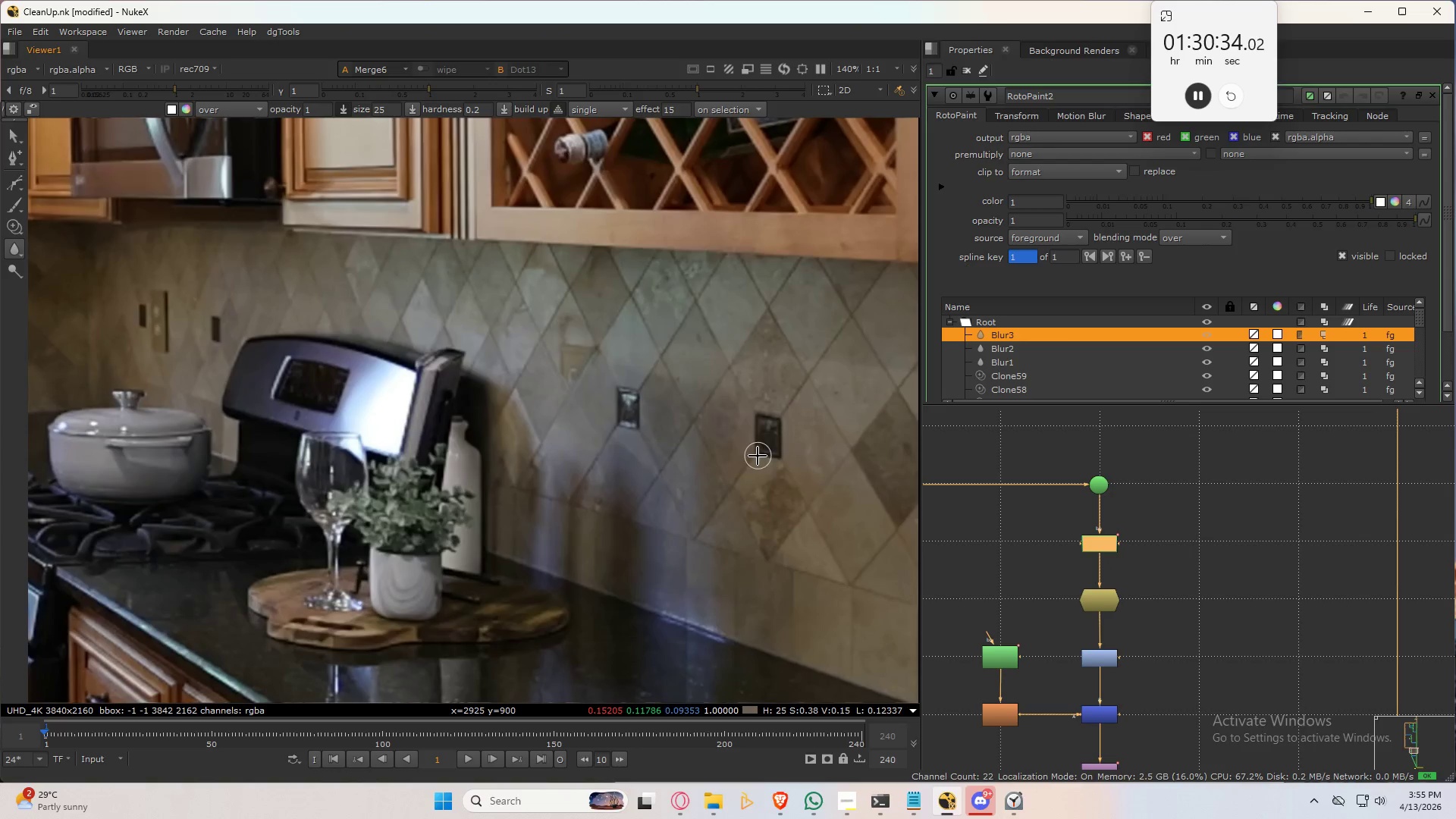 
type(32)
 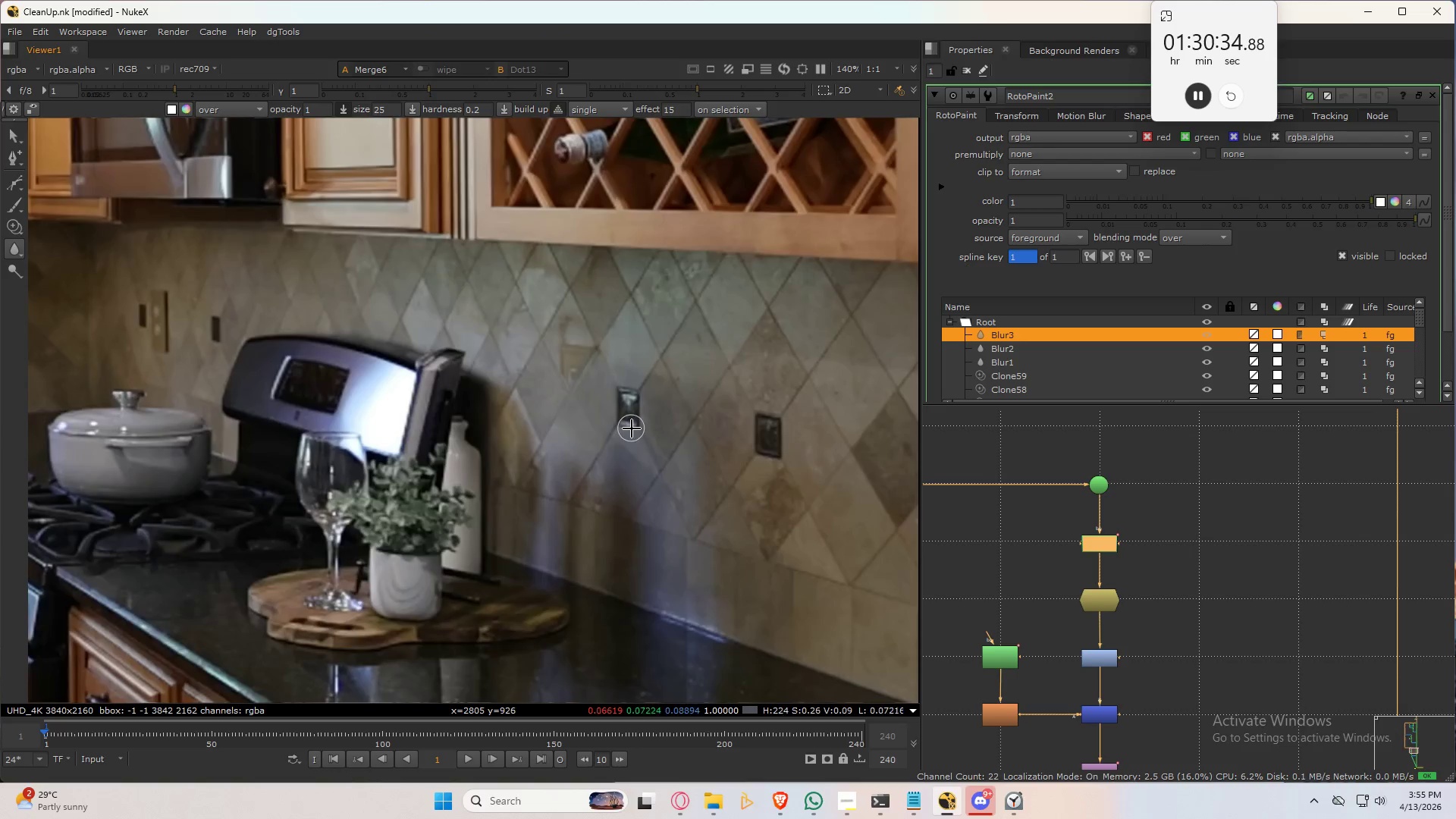 
scroll: coordinate [629, 428], scroll_direction: up, amount: 4.0
 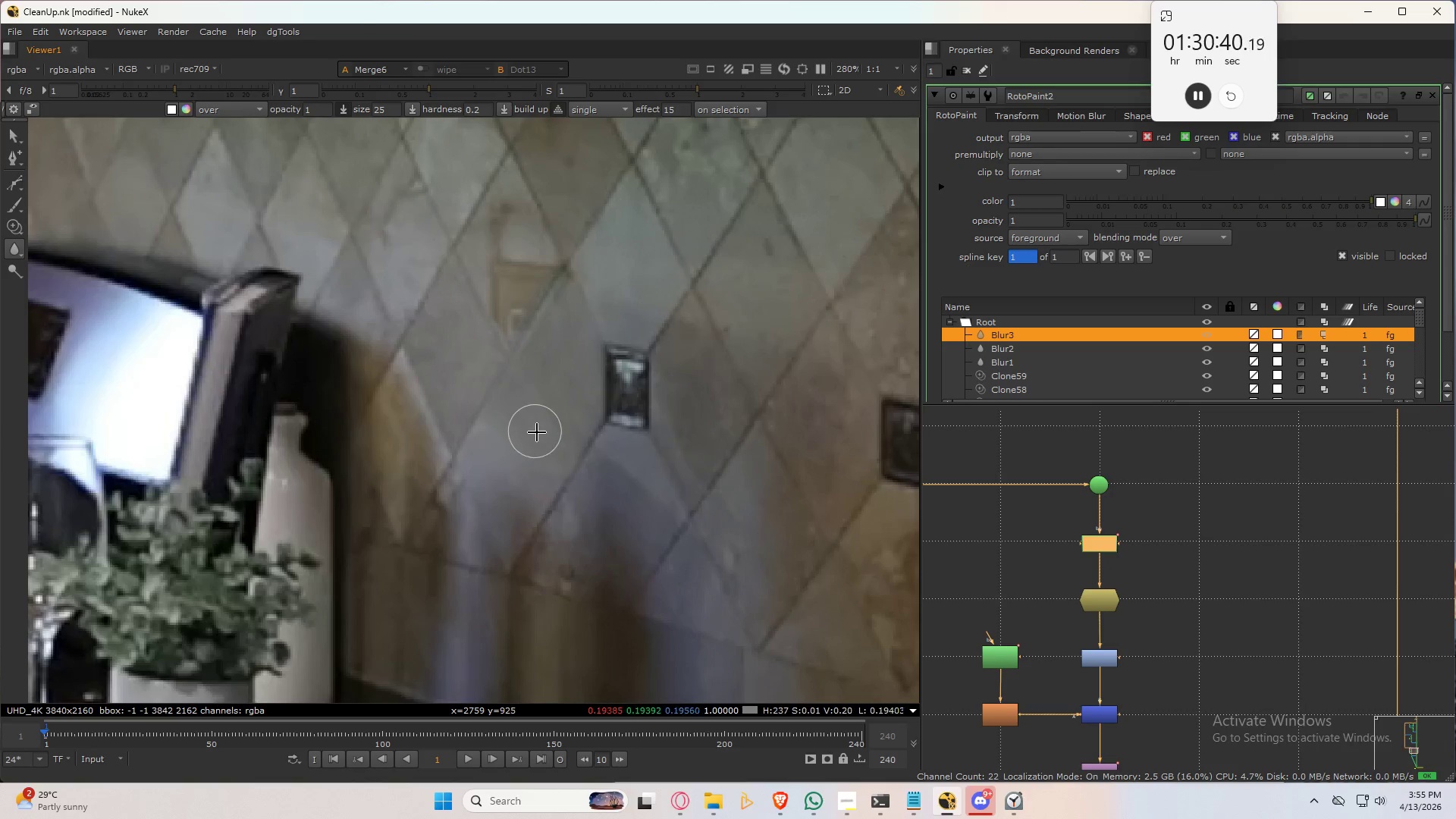 
wait(9.52)
 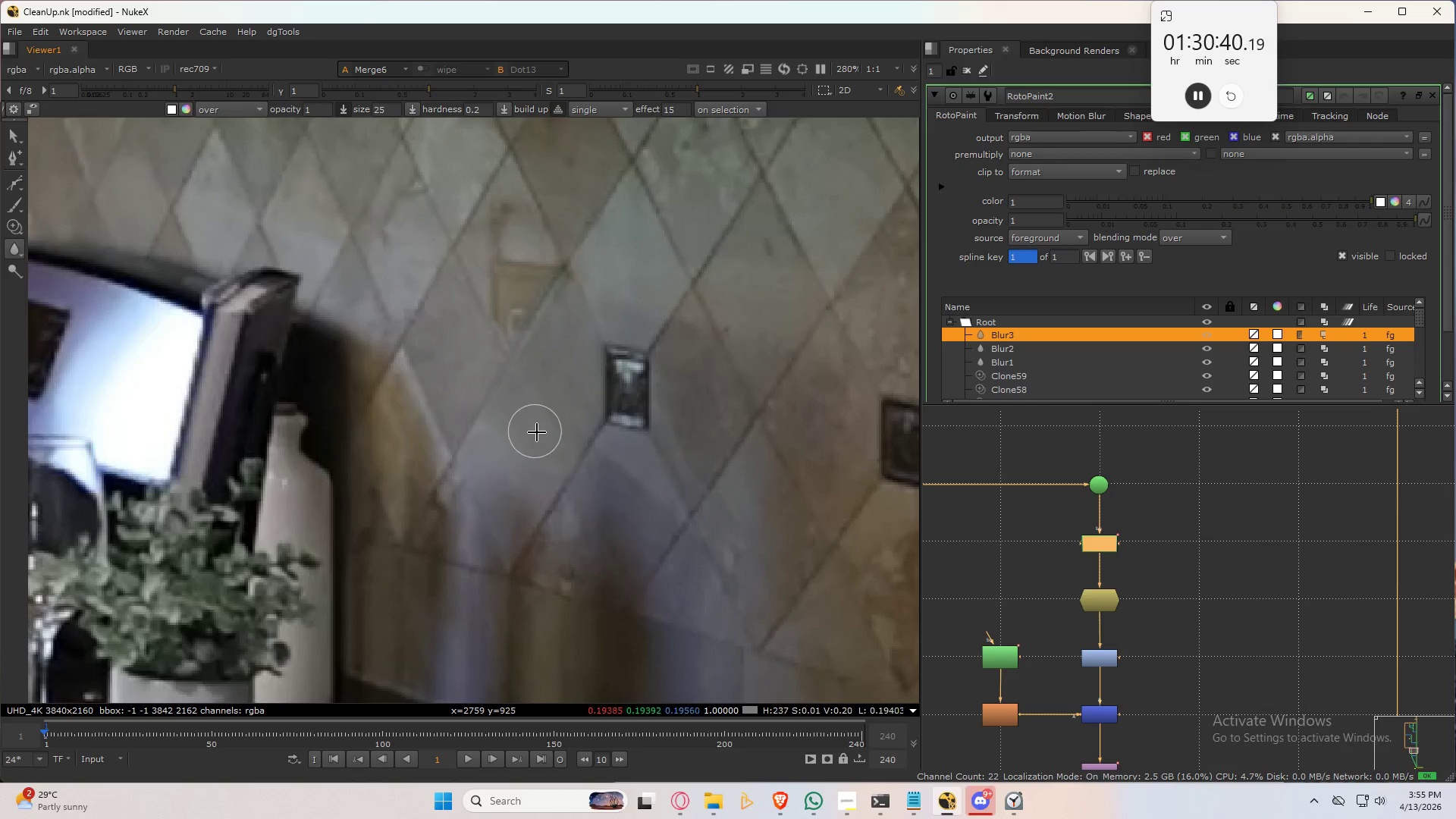 
key(C)
 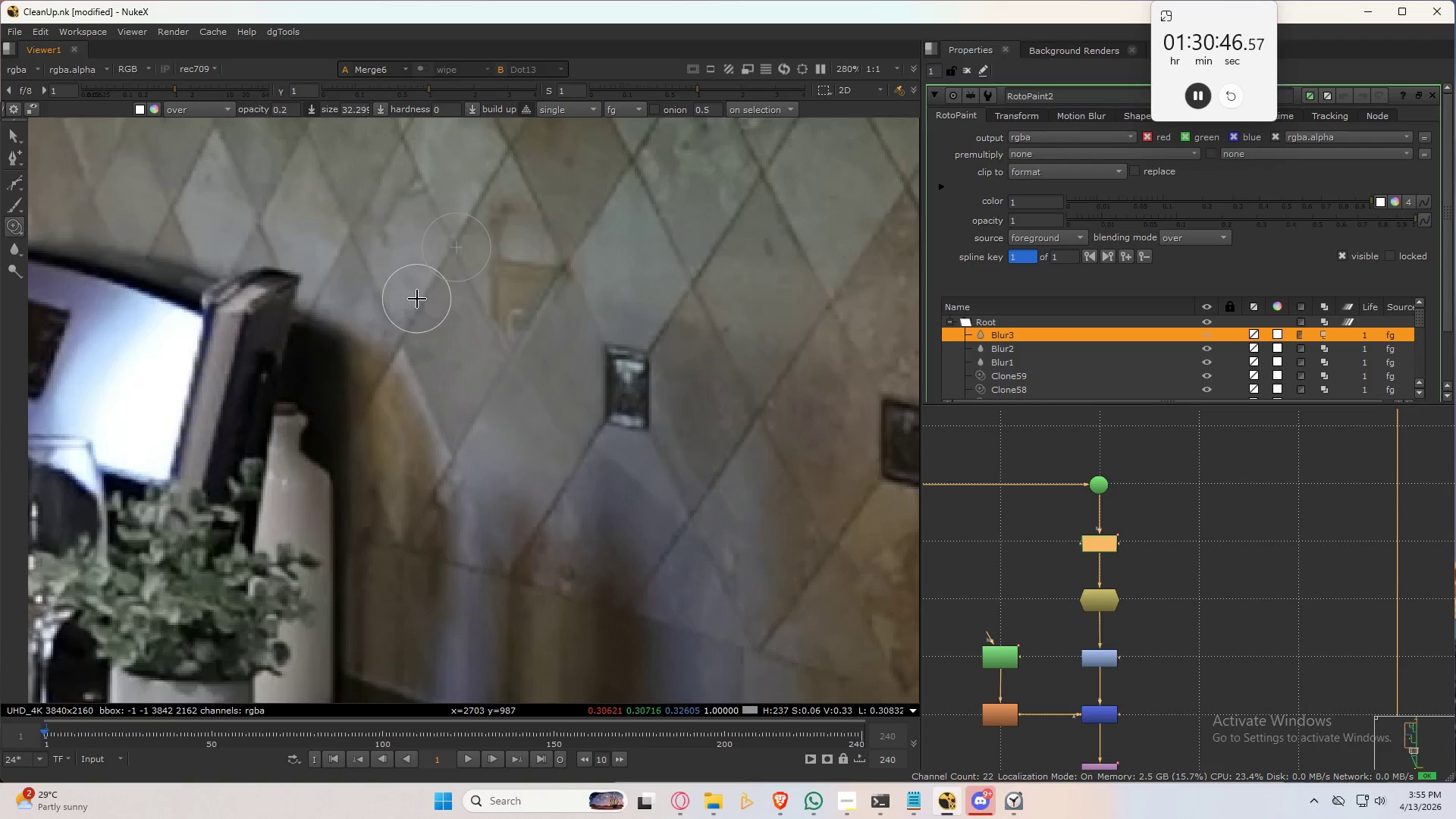 
hold_key(key=ControlLeft, duration=1.5)
left_click_drag(start_coordinate=[413, 298], to_coordinate=[506, 362])
 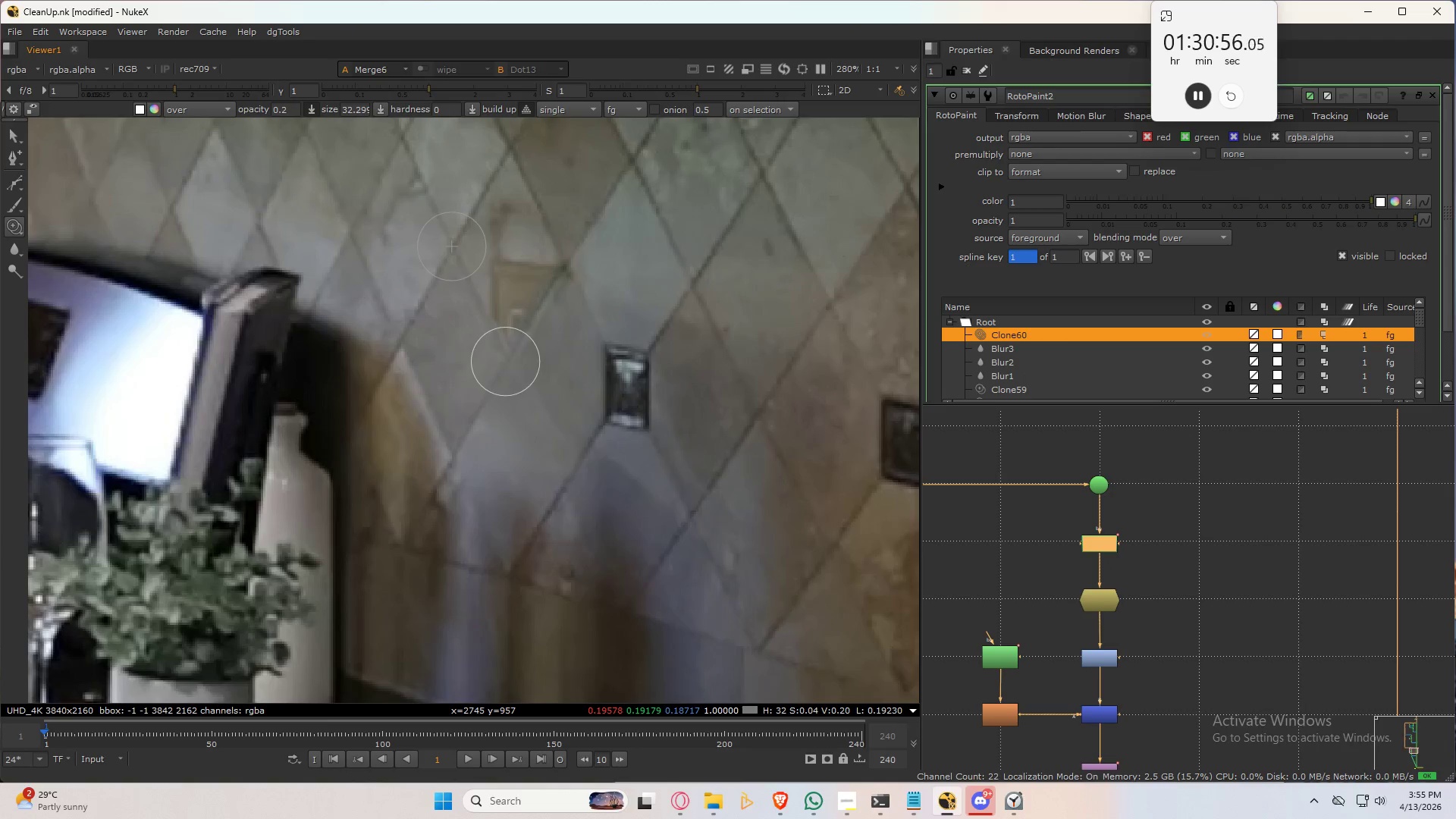 
hold_key(key=ControlLeft, duration=1.51)
 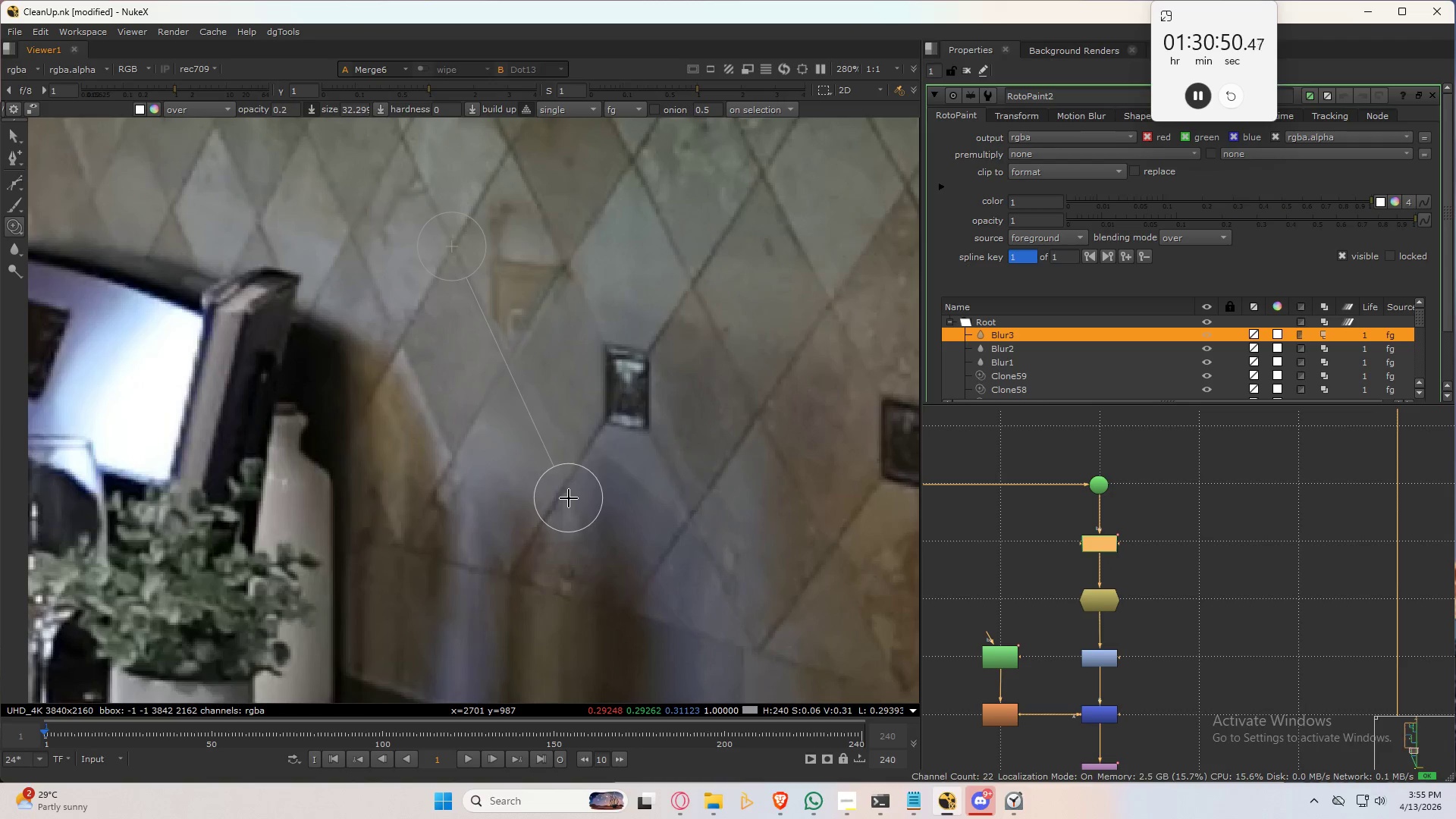 
hold_key(key=ControlLeft, duration=1.52)
 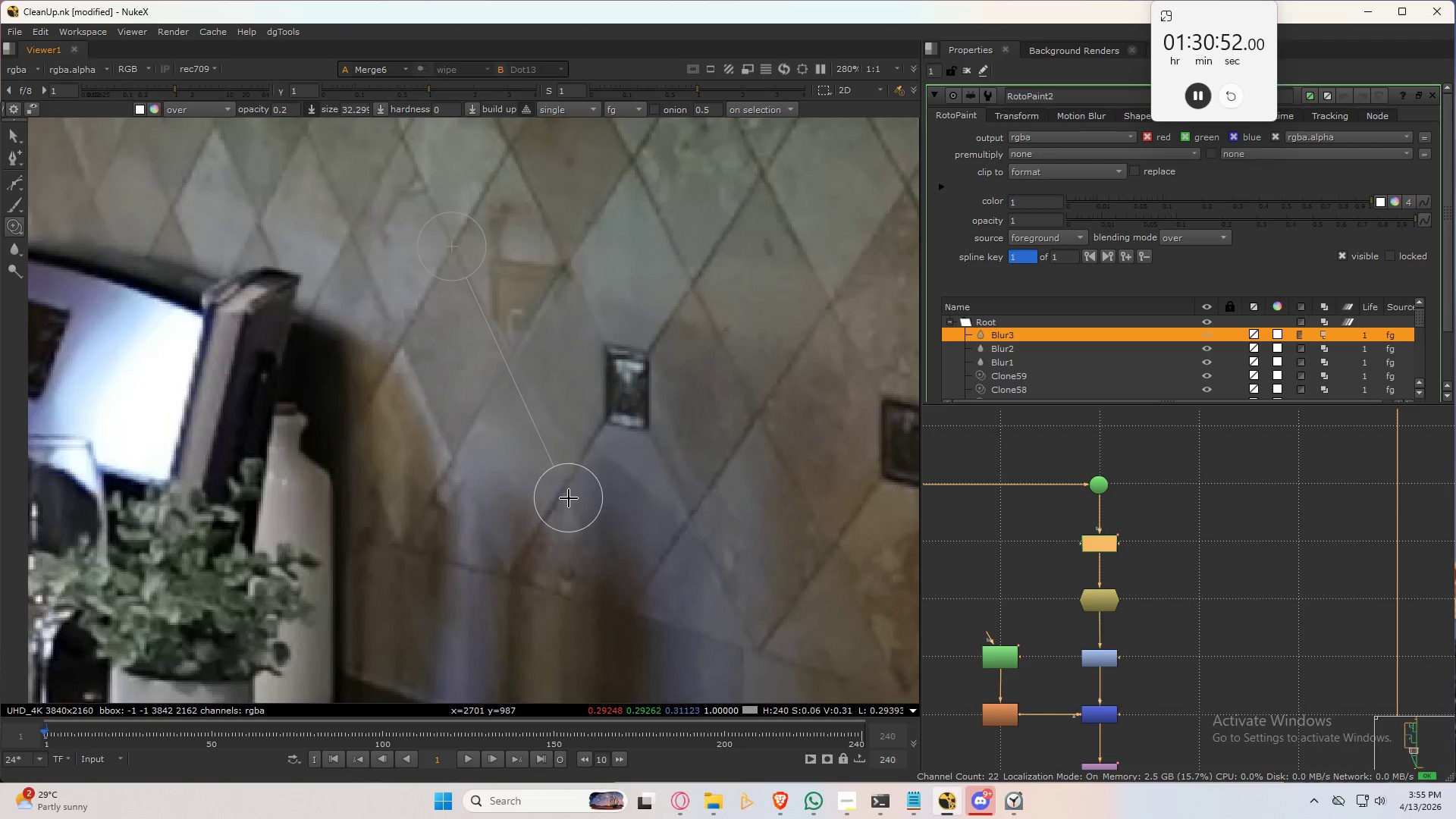 
hold_key(key=ControlLeft, duration=1.52)
 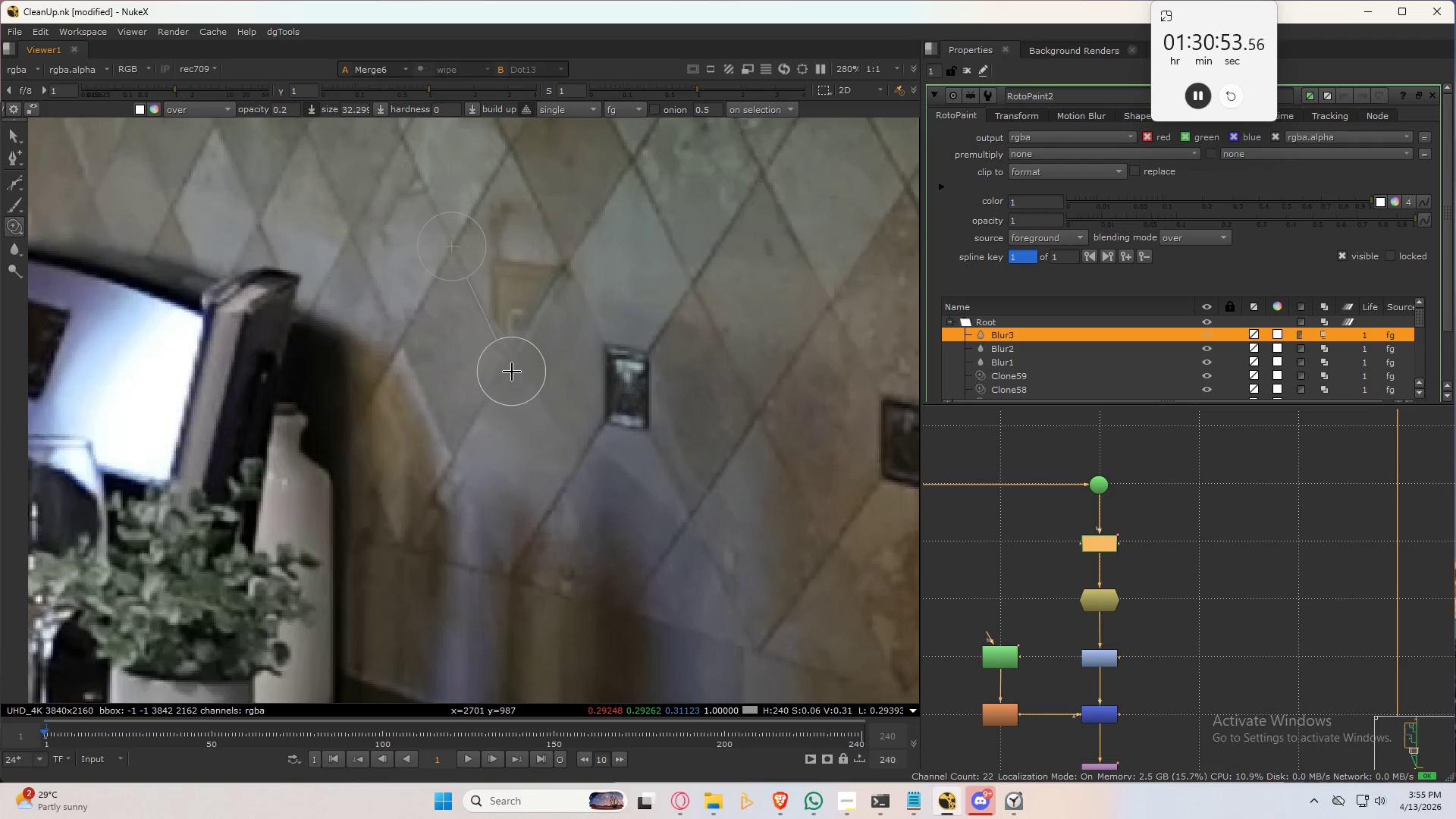 
hold_key(key=ControlLeft, duration=1.51)
 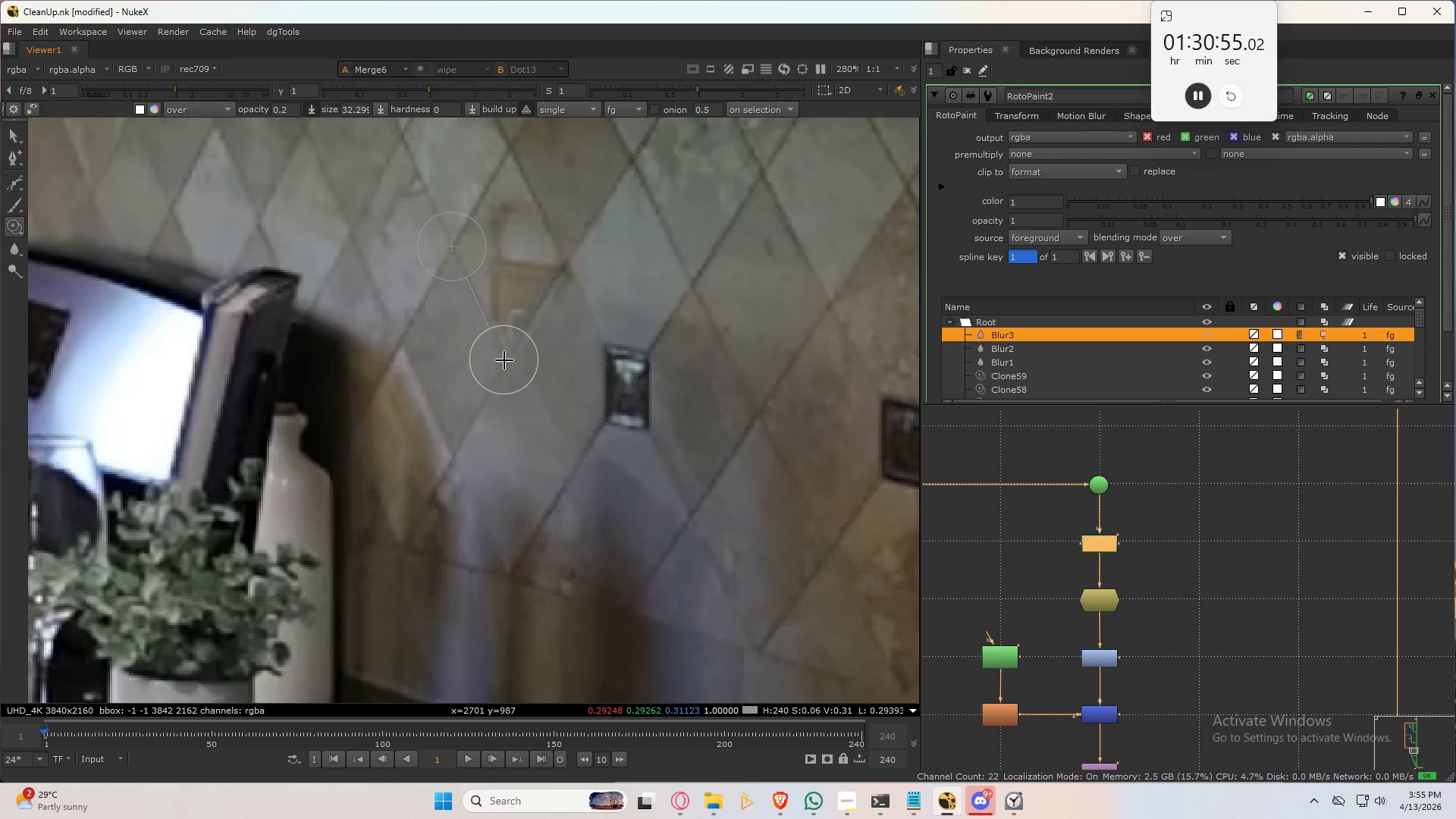 
hold_key(key=ControlLeft, duration=1.08)
 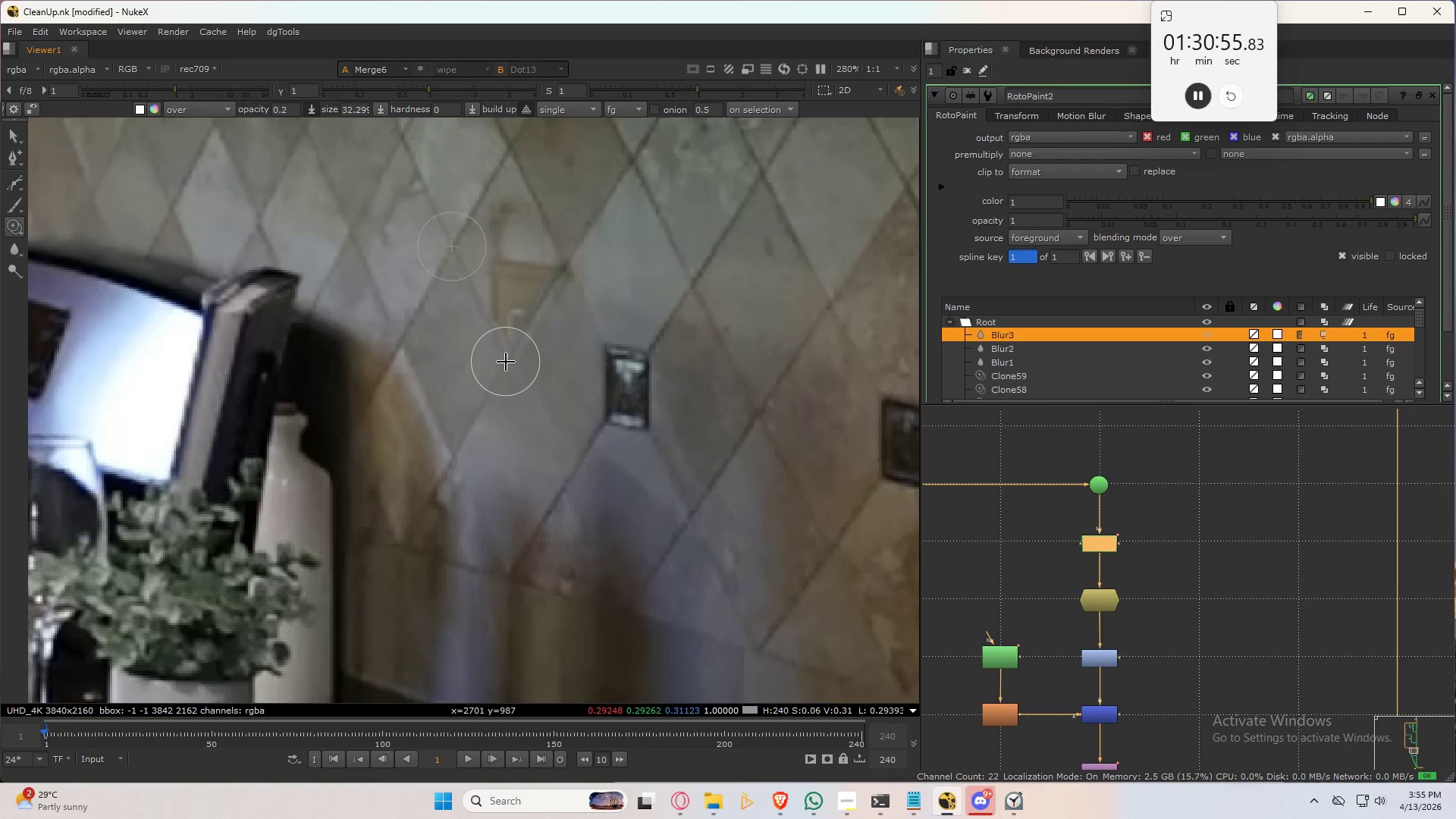 
left_click_drag(start_coordinate=[506, 362], to_coordinate=[536, 415])
 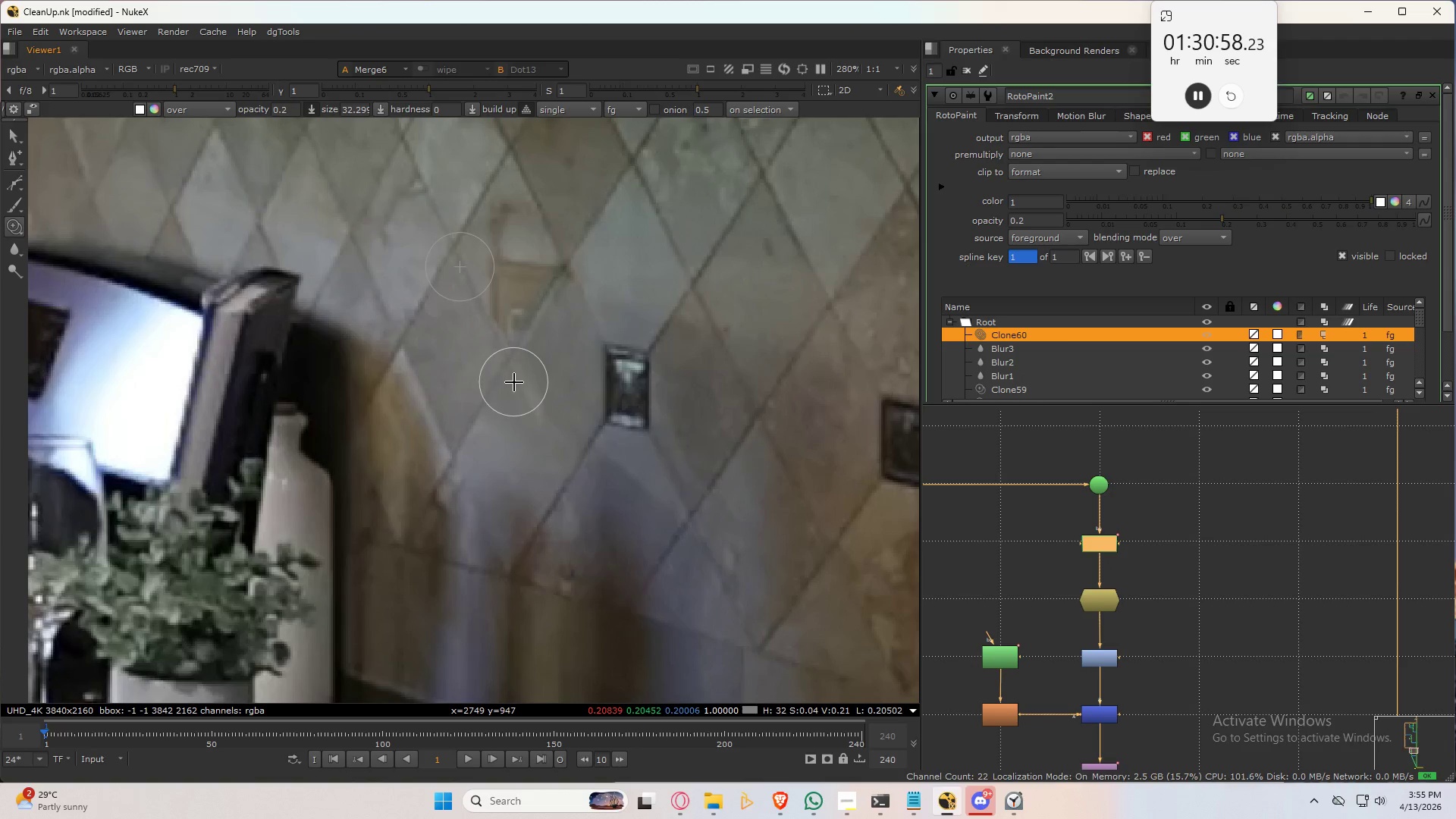 
left_click_drag(start_coordinate=[509, 375], to_coordinate=[548, 448])
 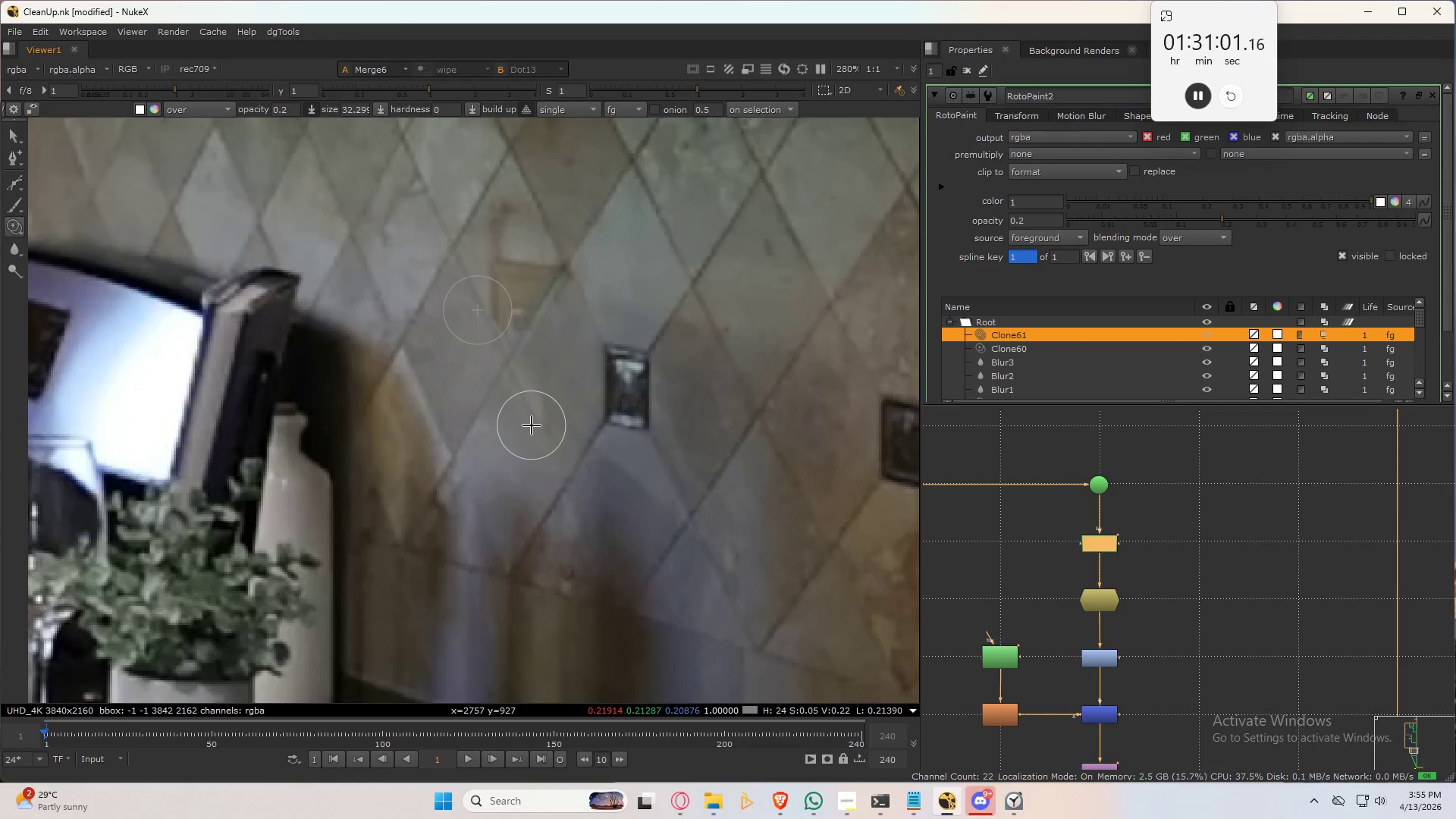 
left_click_drag(start_coordinate=[531, 422], to_coordinate=[566, 488])
 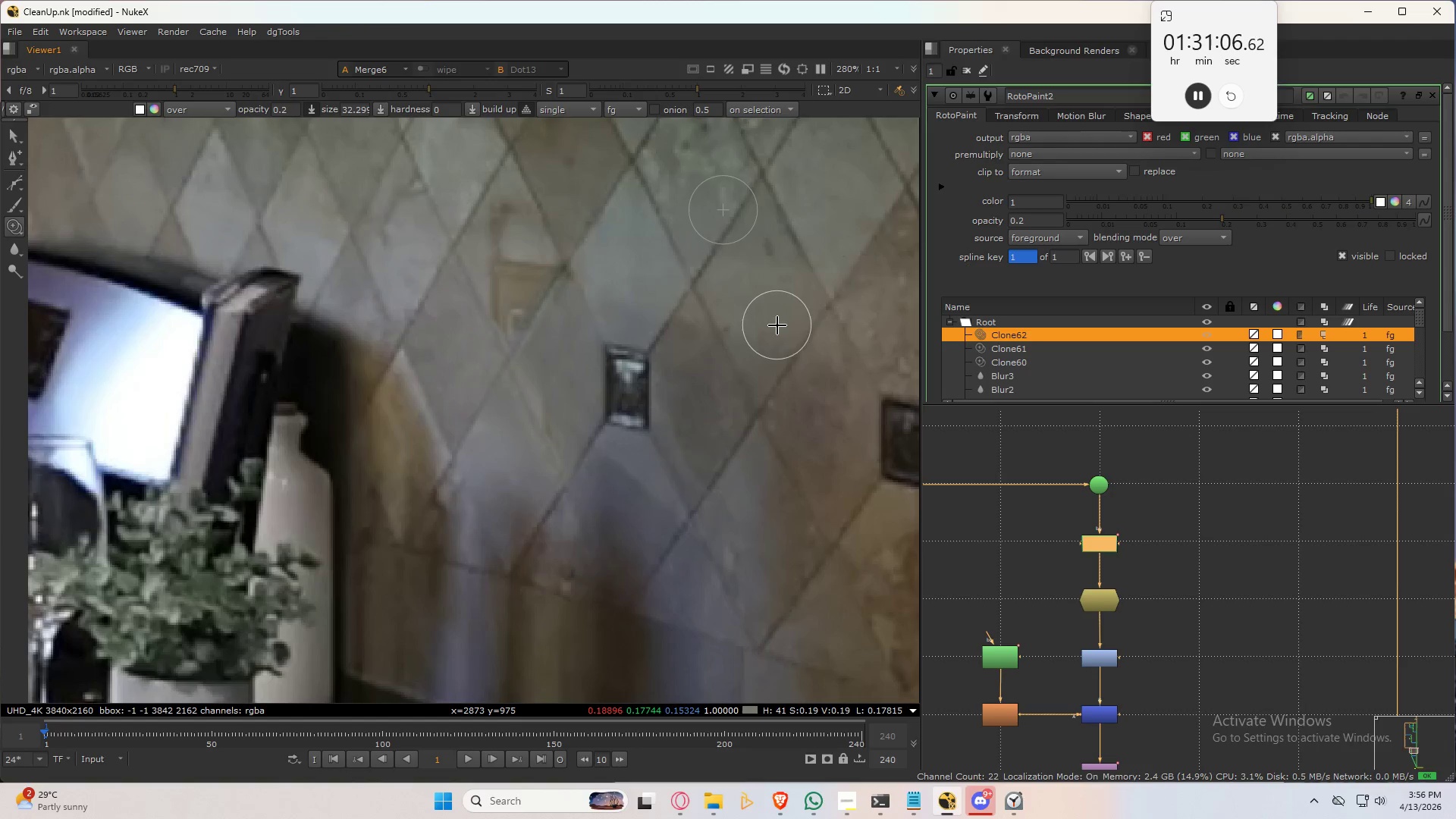 
hold_key(key=ShiftLeft, duration=0.55)
left_click_drag(start_coordinate=[621, 492], to_coordinate=[628, 528])
 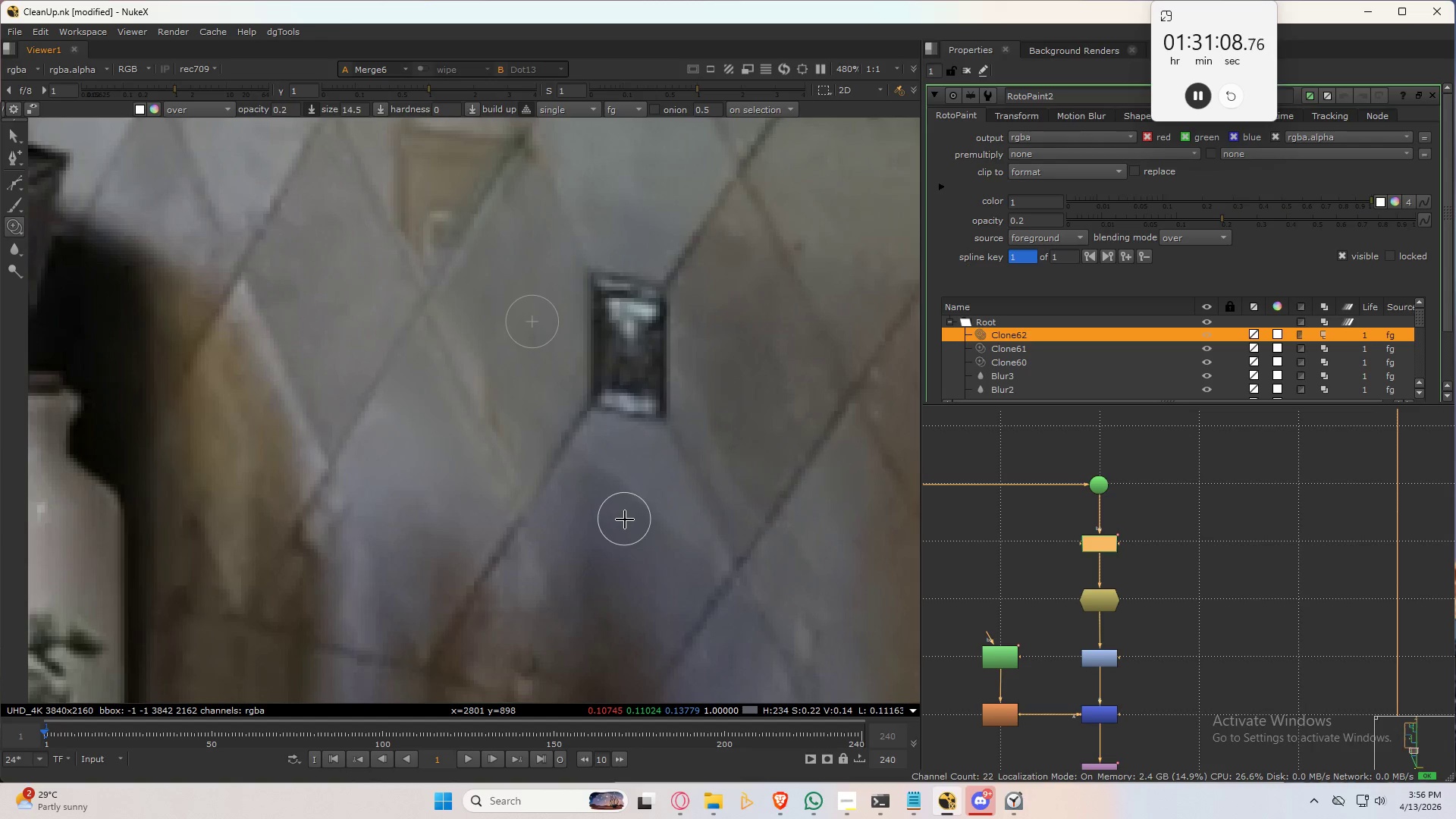 
scroll: coordinate [626, 454], scroll_direction: up, amount: 3.0
 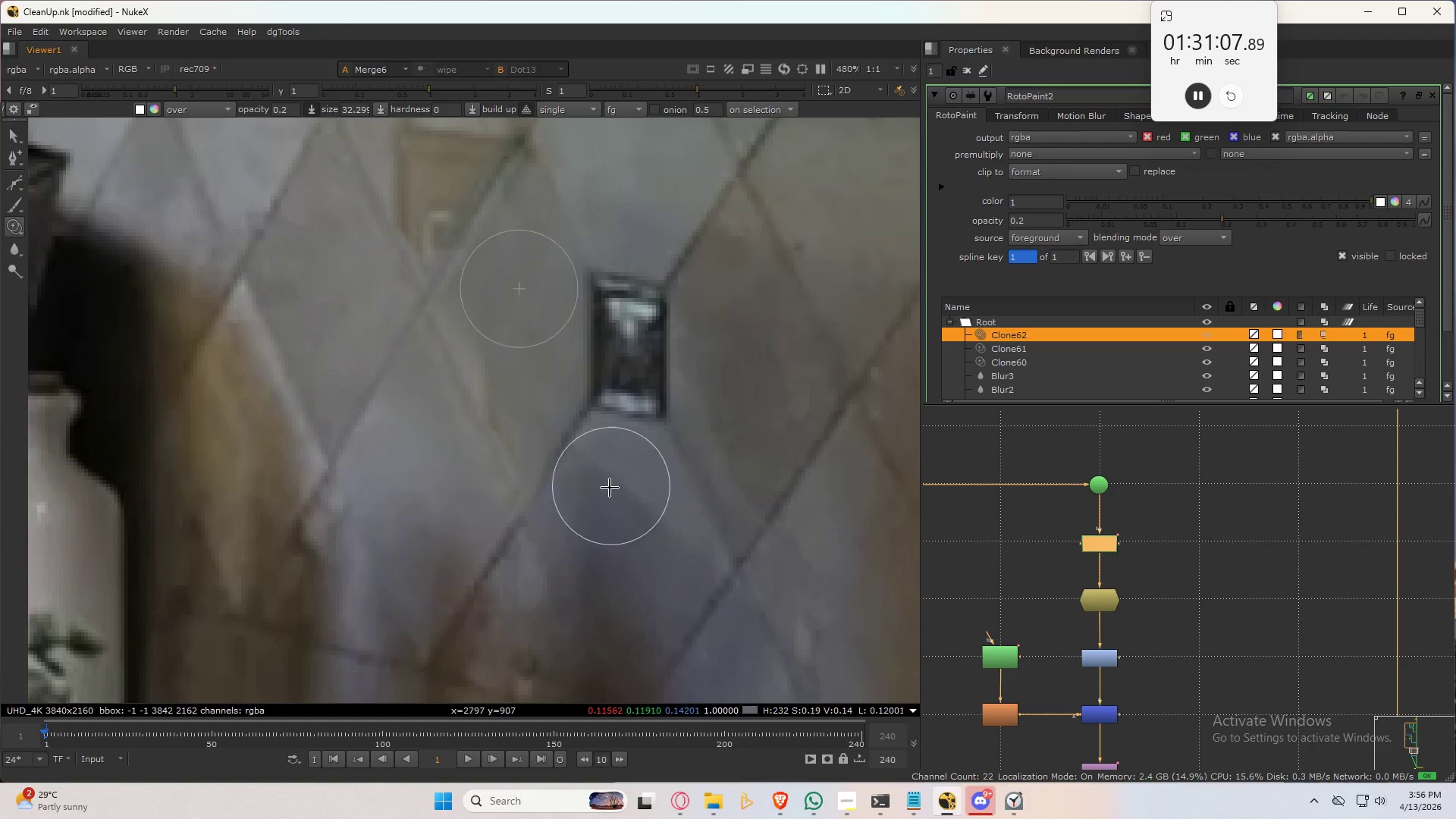 
hold_key(key=ControlLeft, duration=1.38)
left_click_drag(start_coordinate=[625, 519], to_coordinate=[507, 378])
 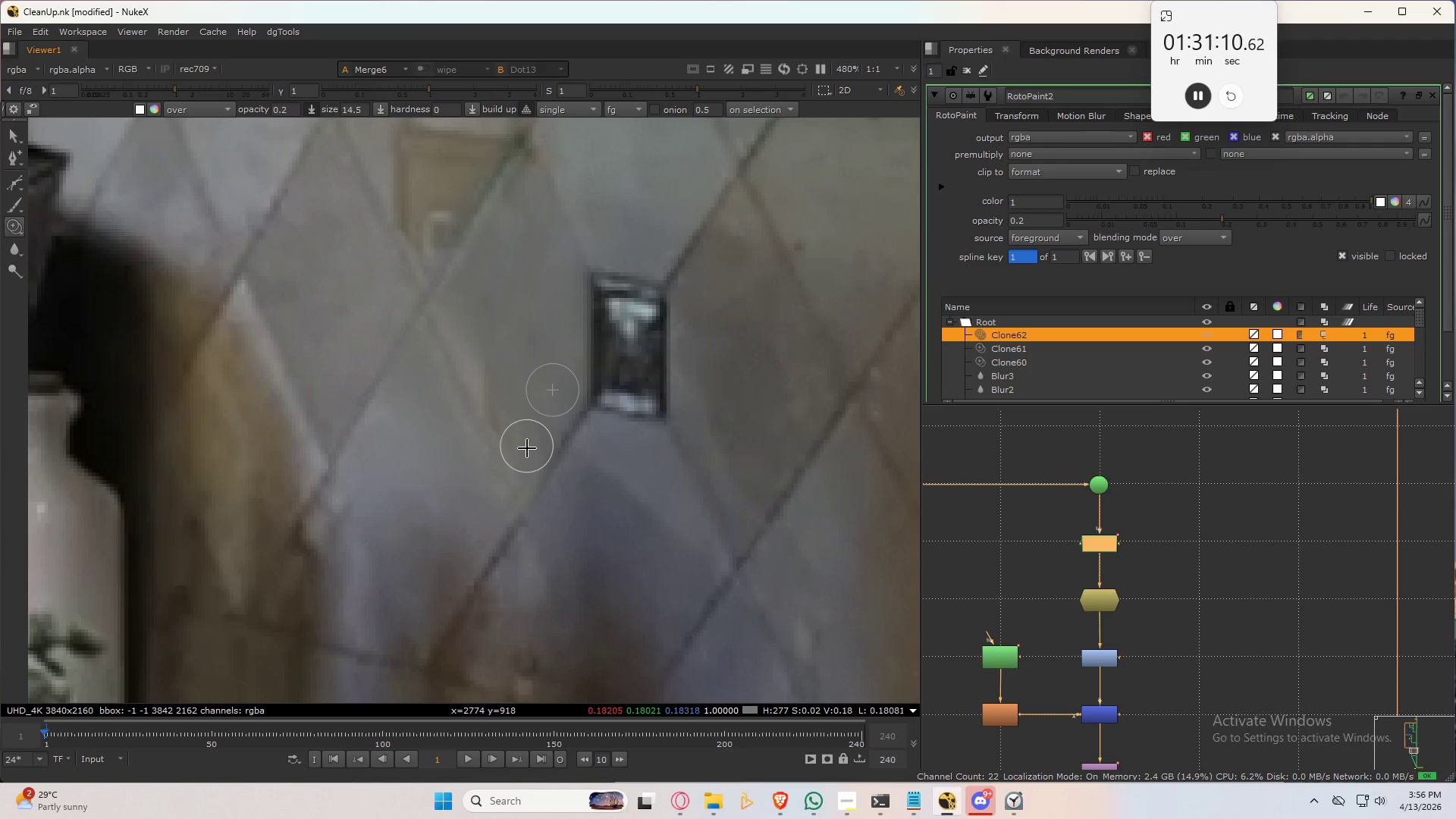 
left_click_drag(start_coordinate=[526, 450], to_coordinate=[444, 312])
 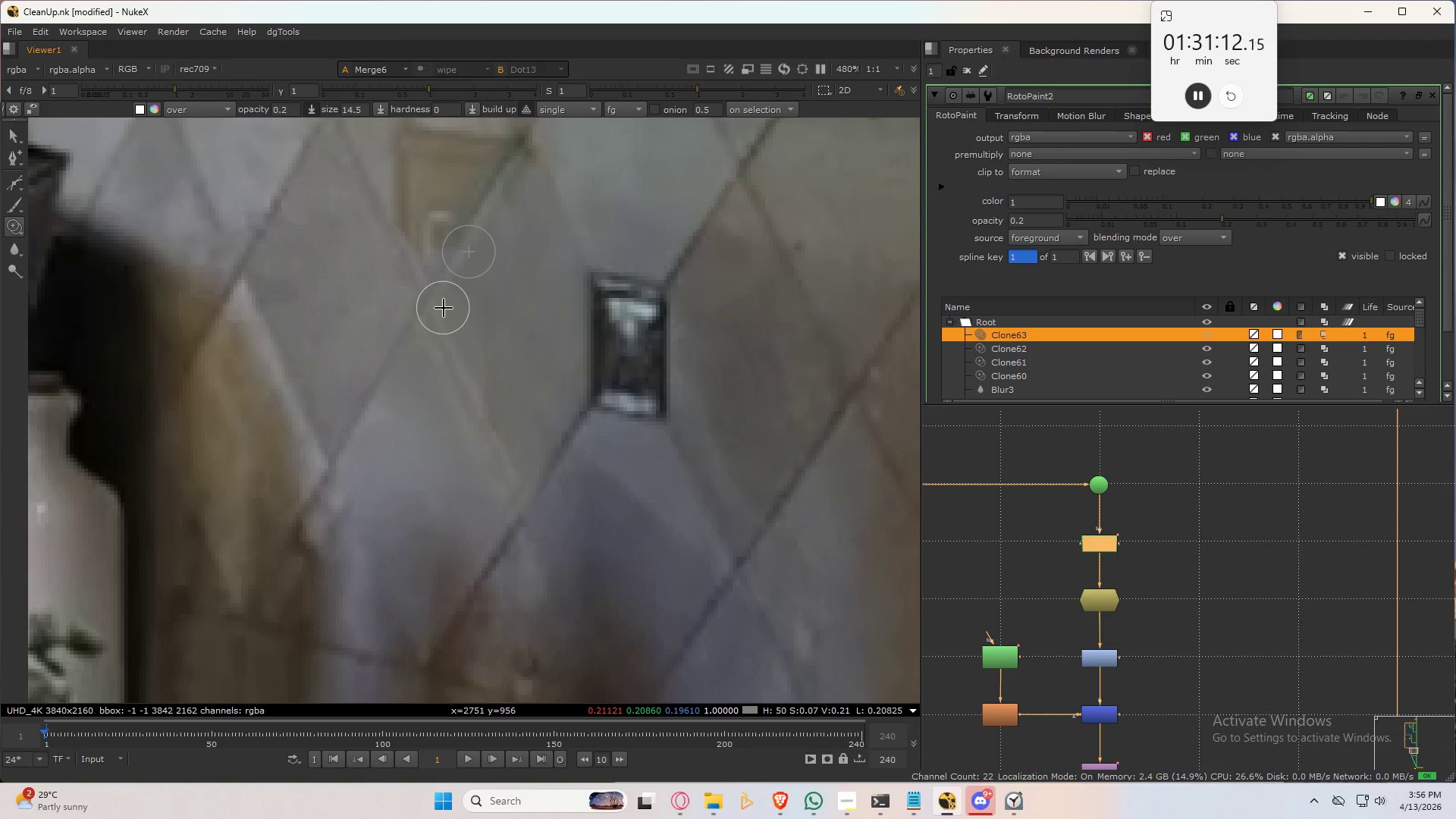 
left_click_drag(start_coordinate=[444, 311], to_coordinate=[519, 465])
 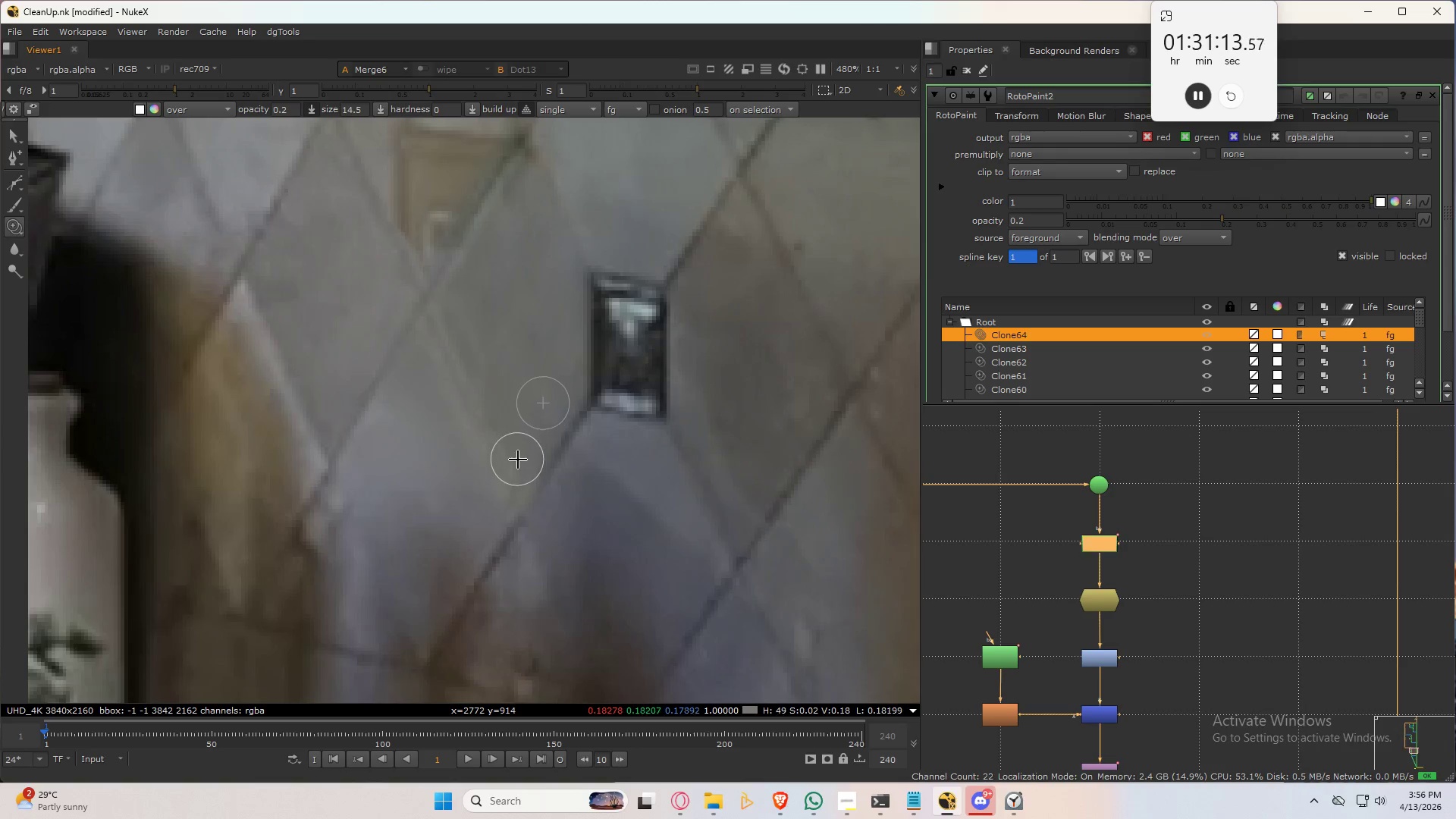 
left_click_drag(start_coordinate=[513, 453], to_coordinate=[447, 314])
 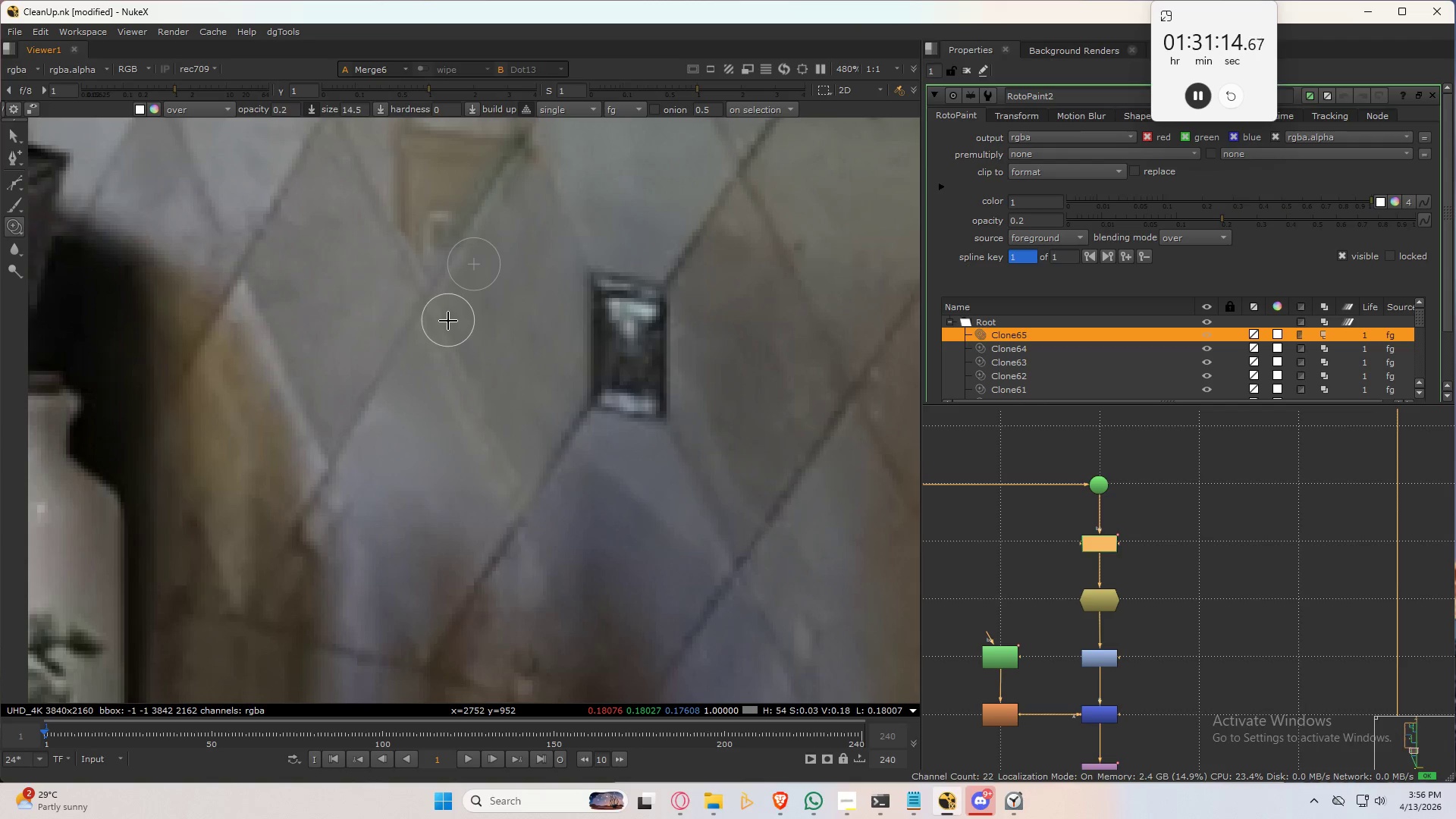 
left_click_drag(start_coordinate=[448, 321], to_coordinate=[526, 463])
 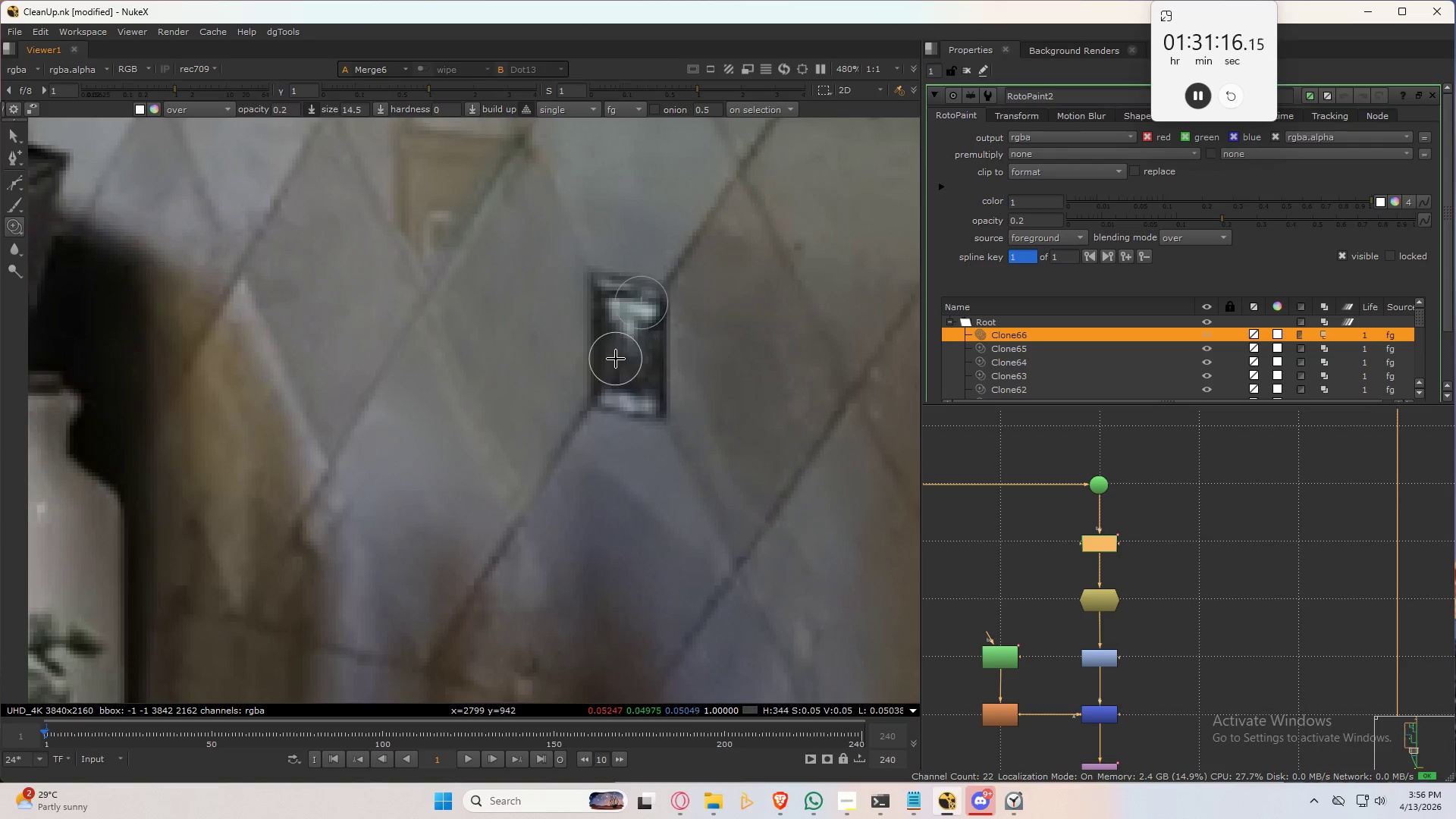 
scroll: coordinate [614, 359], scroll_direction: down, amount: 2.0
 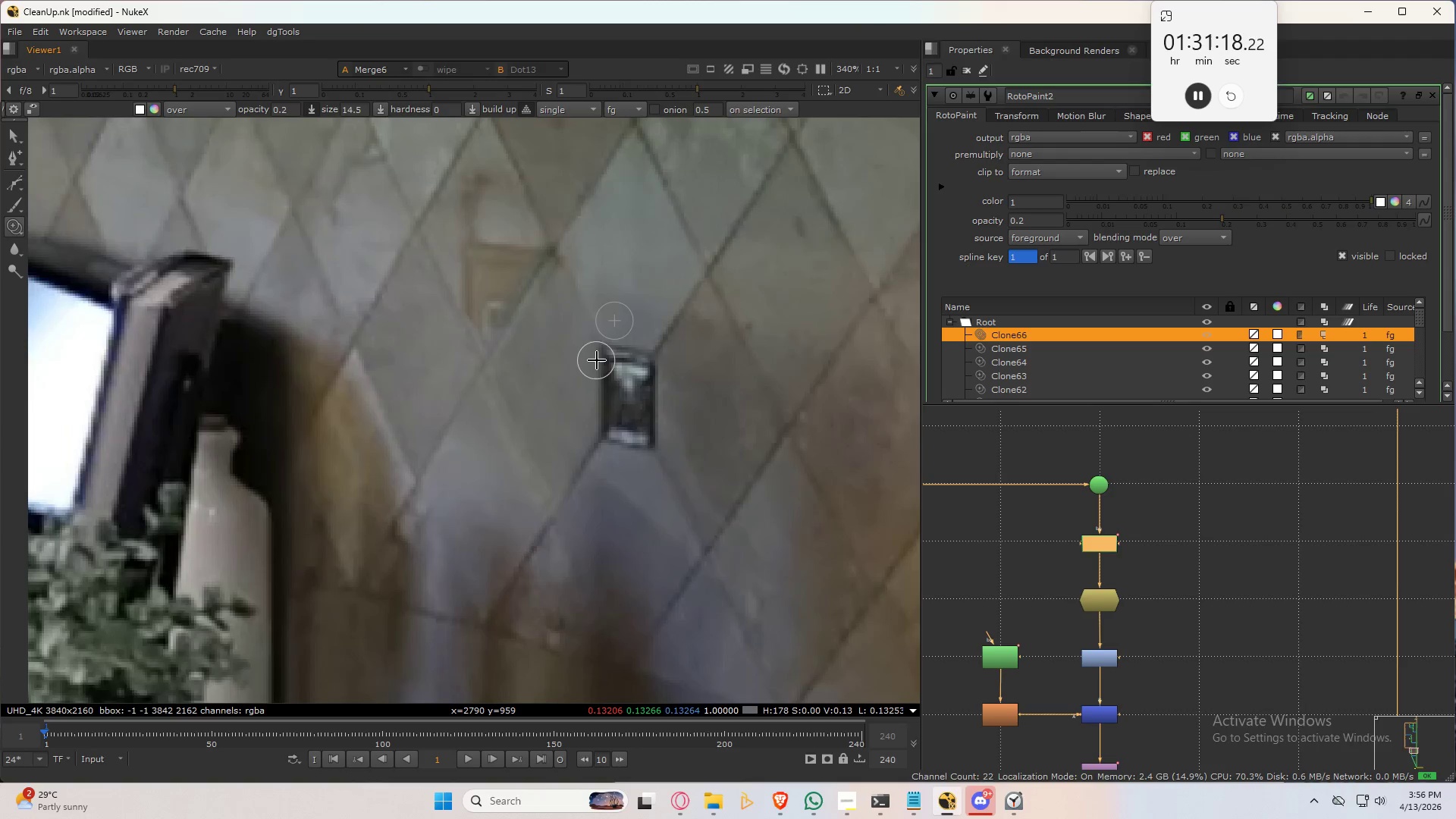 
hold_key(key=3, duration=0.39)
 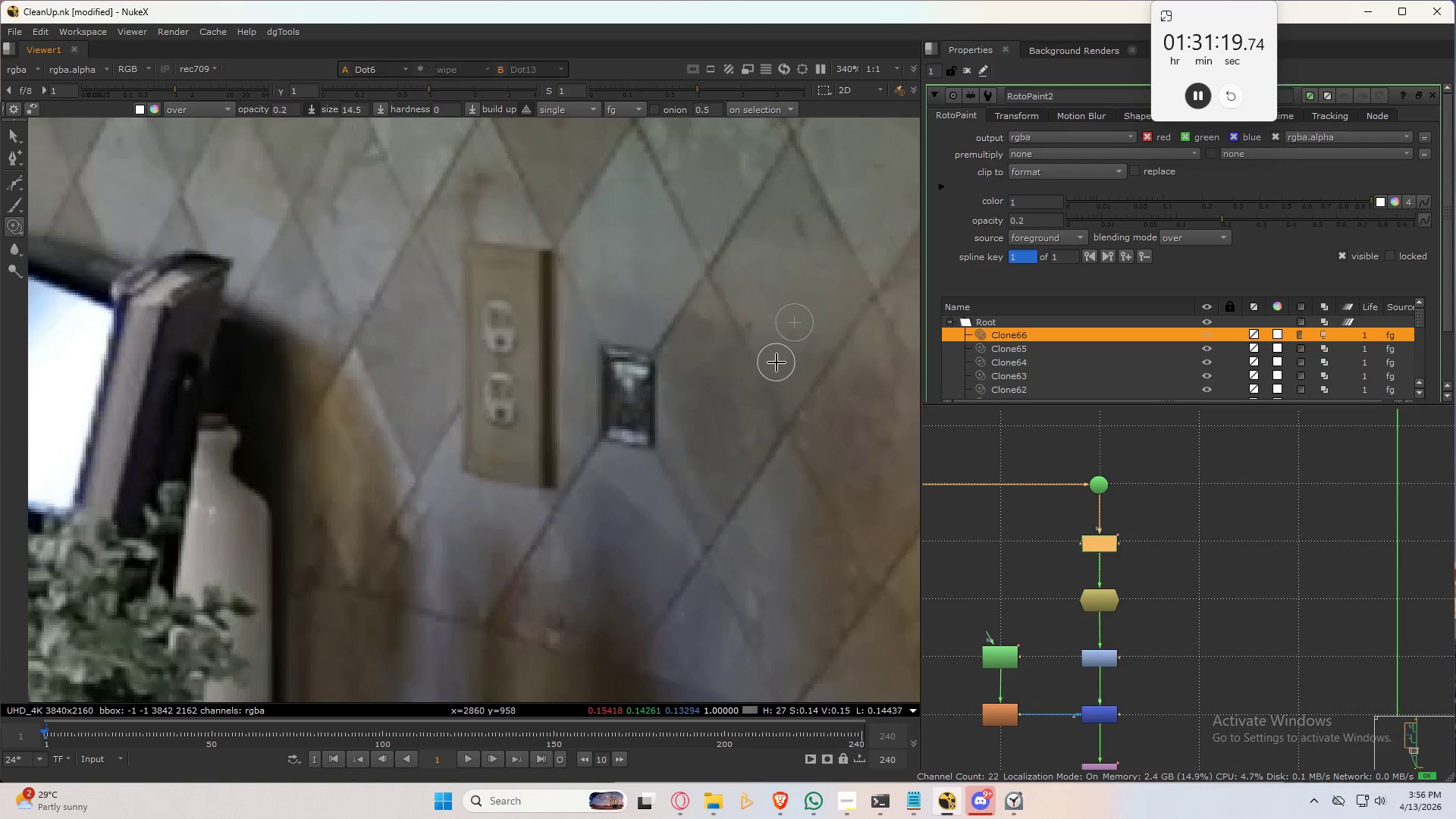 
hold_key(key=2, duration=0.44)
 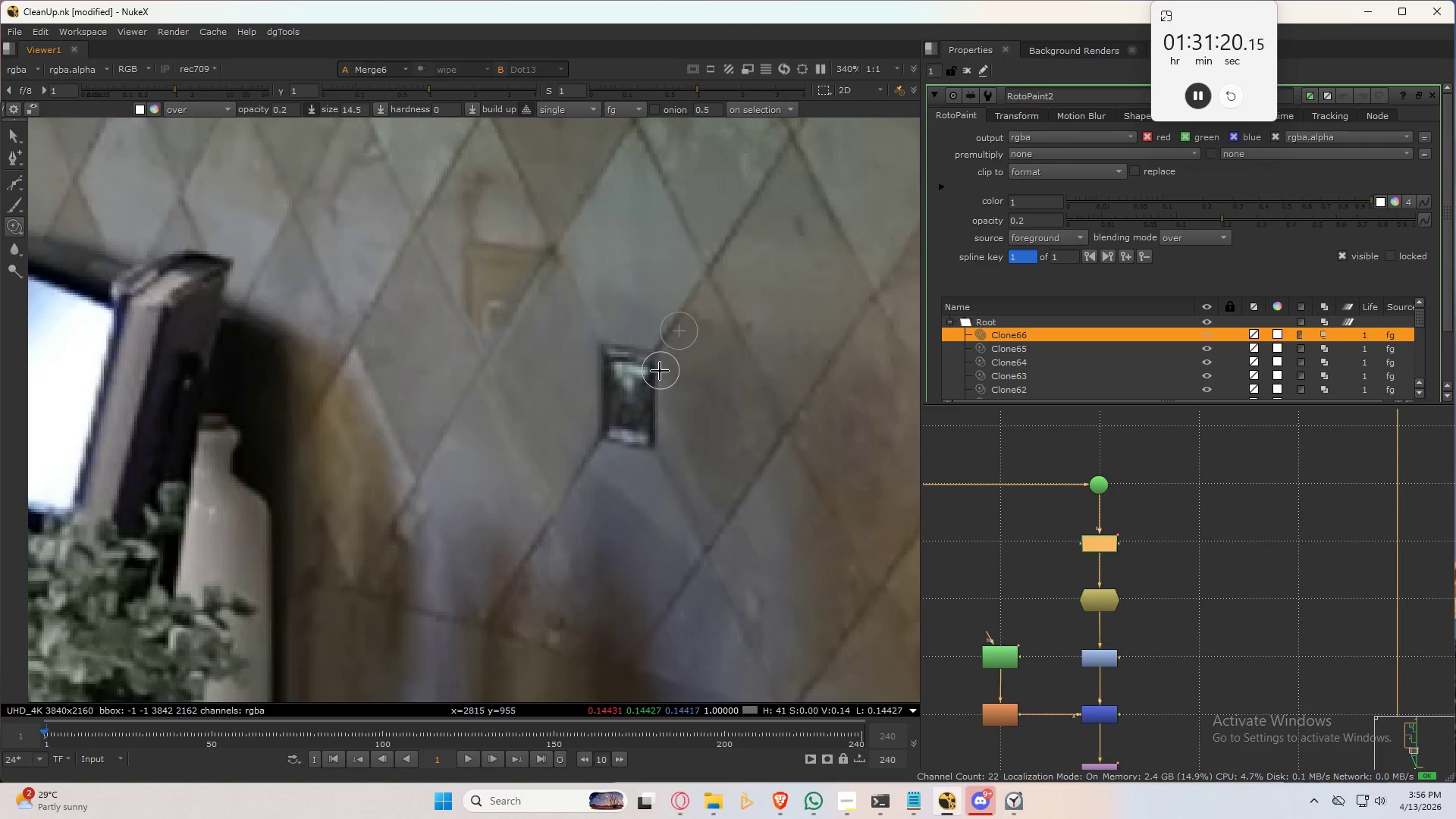 
hold_key(key=3, duration=0.36)
 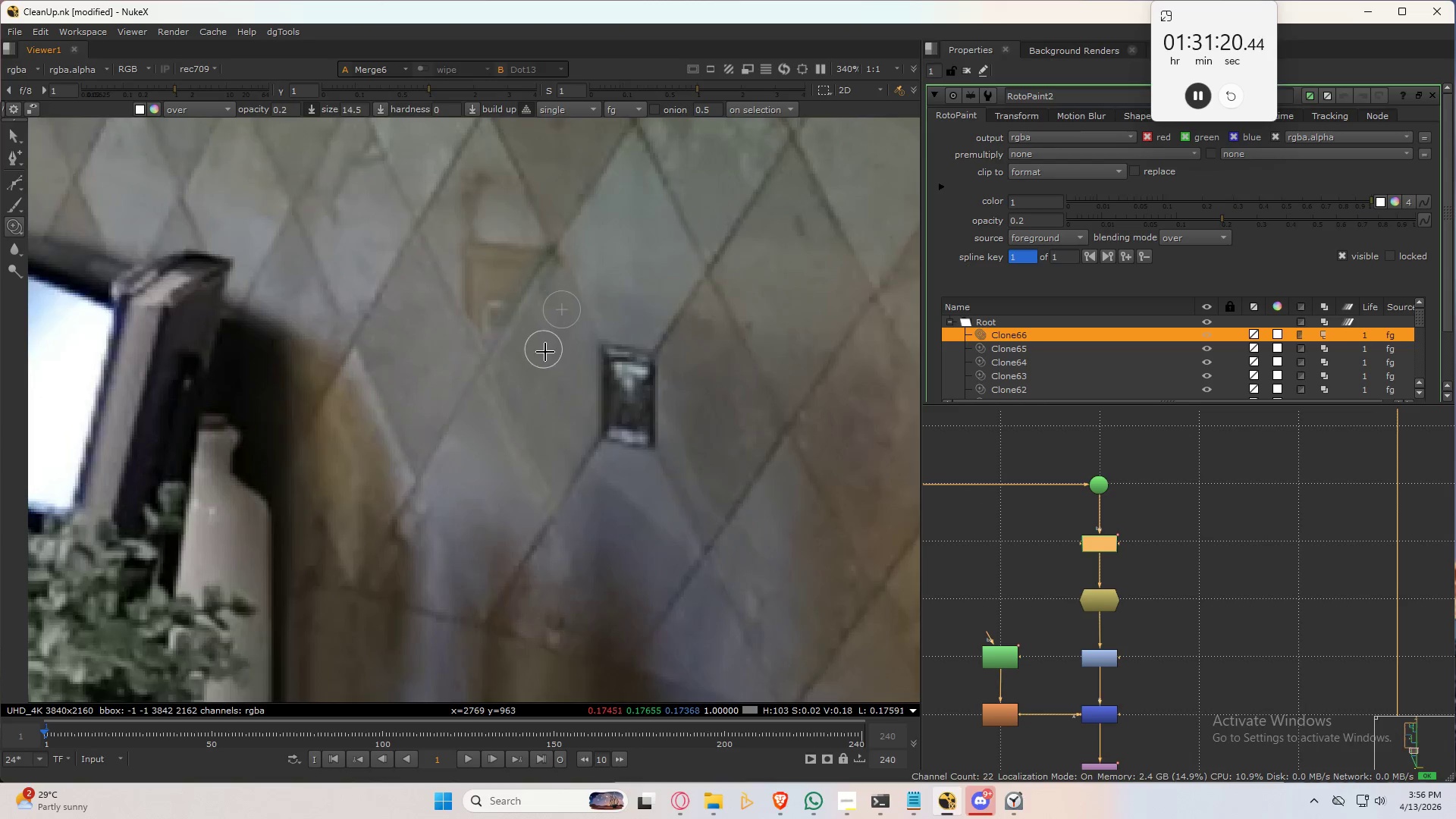 
key(2)
 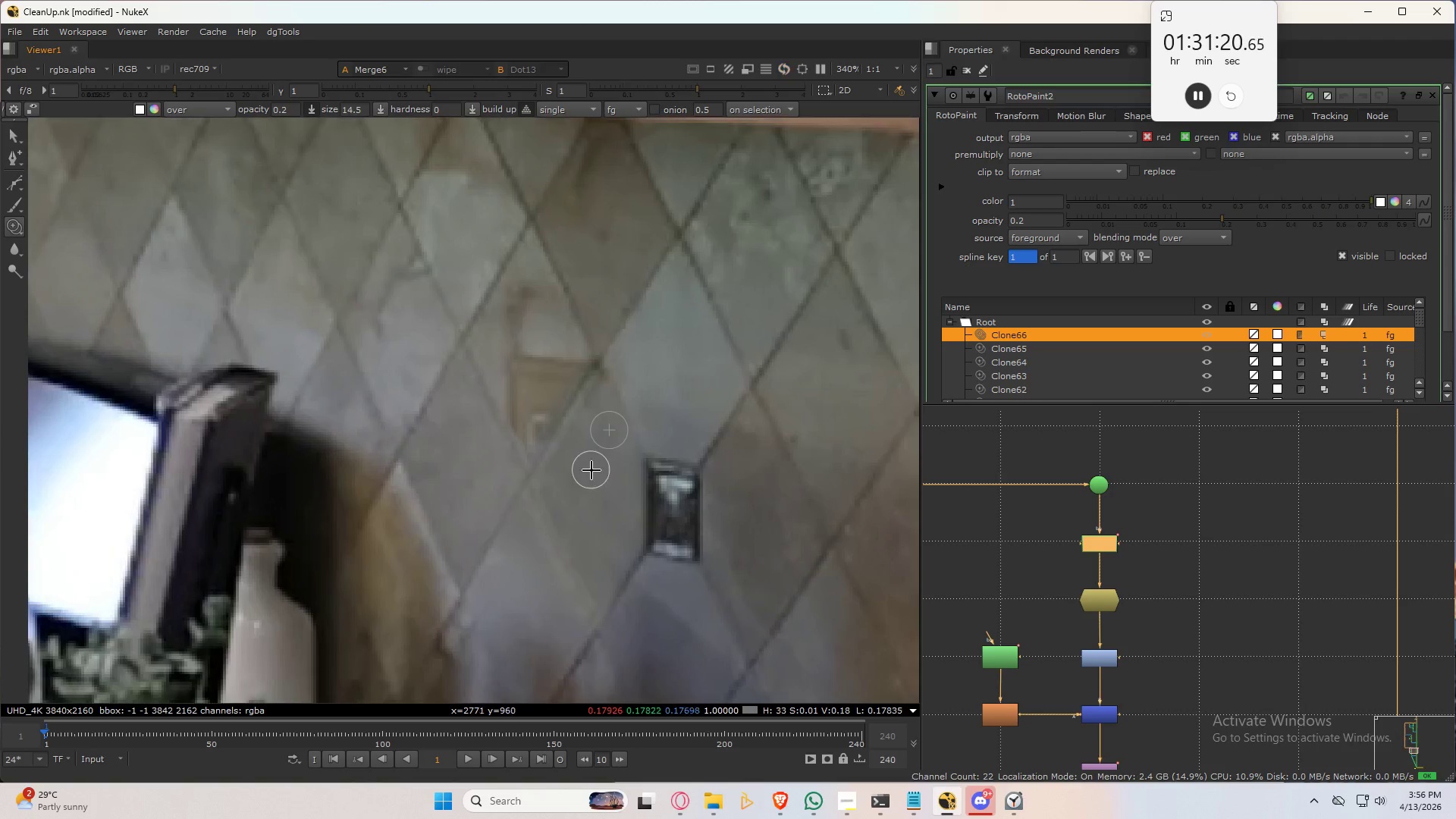 
scroll: coordinate [548, 369], scroll_direction: up, amount: 3.0
 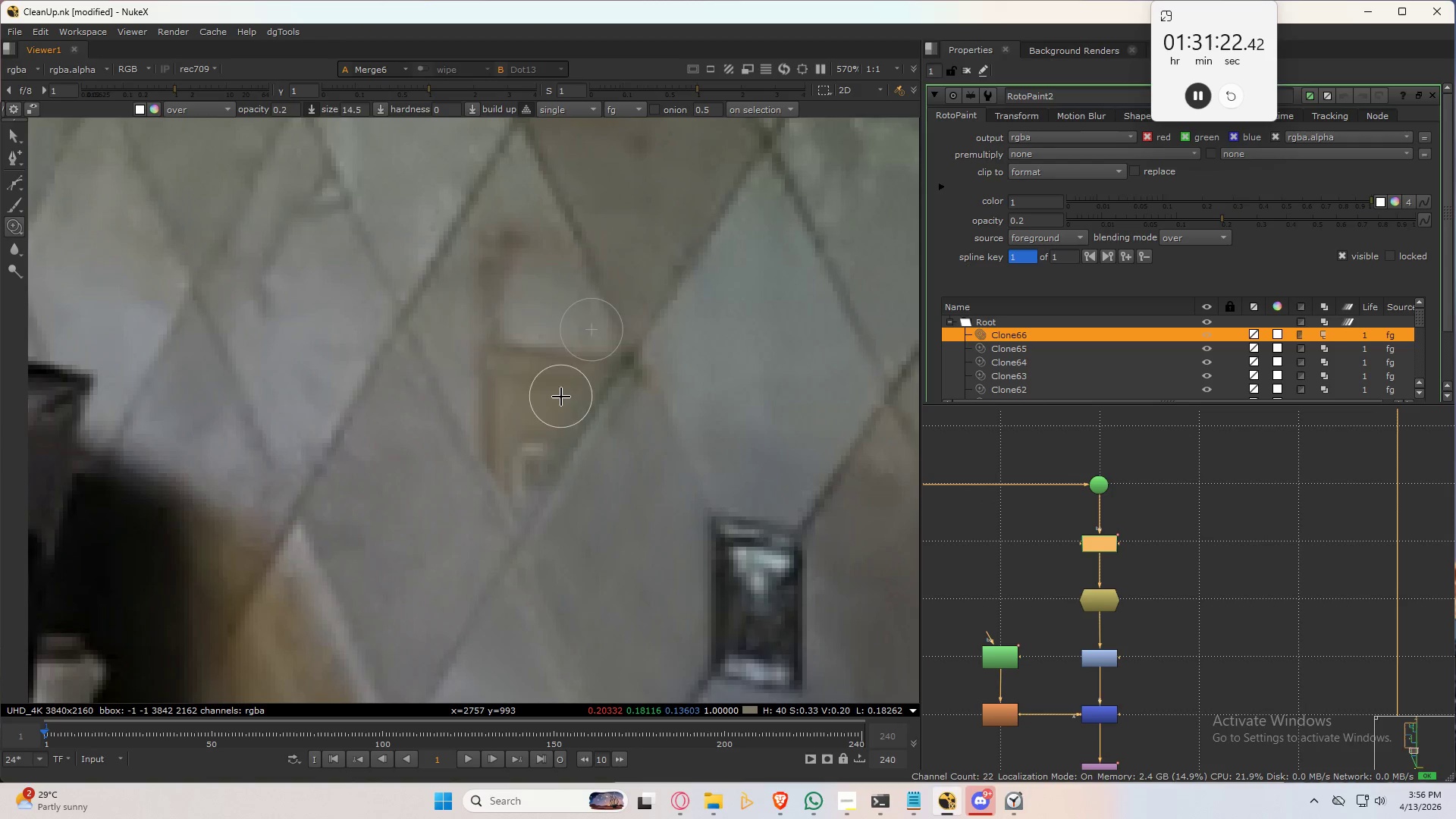 
hold_key(key=ControlLeft, duration=1.44)
left_click_drag(start_coordinate=[529, 374], to_coordinate=[607, 361])
 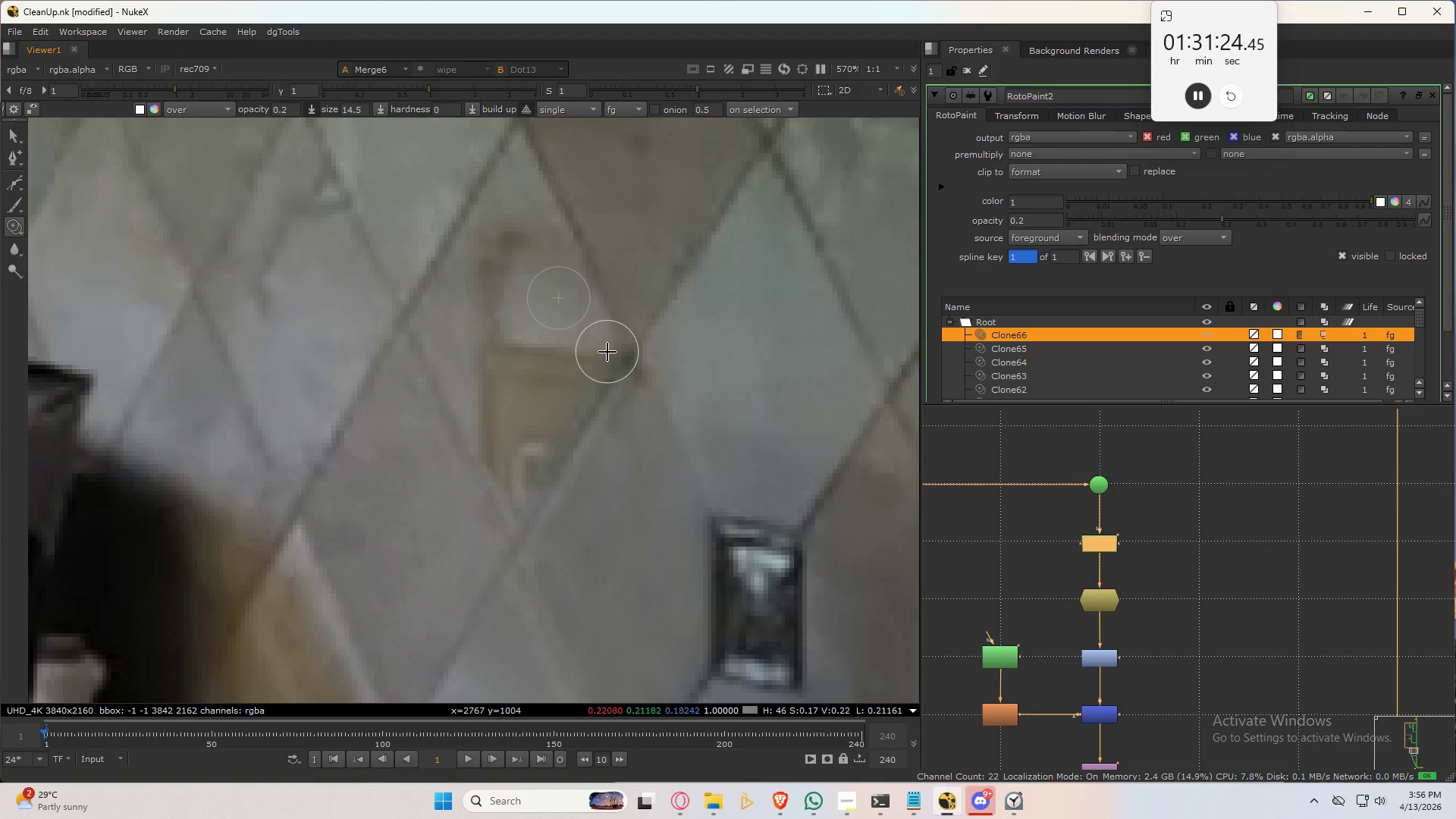 
left_click_drag(start_coordinate=[607, 351], to_coordinate=[586, 371])
 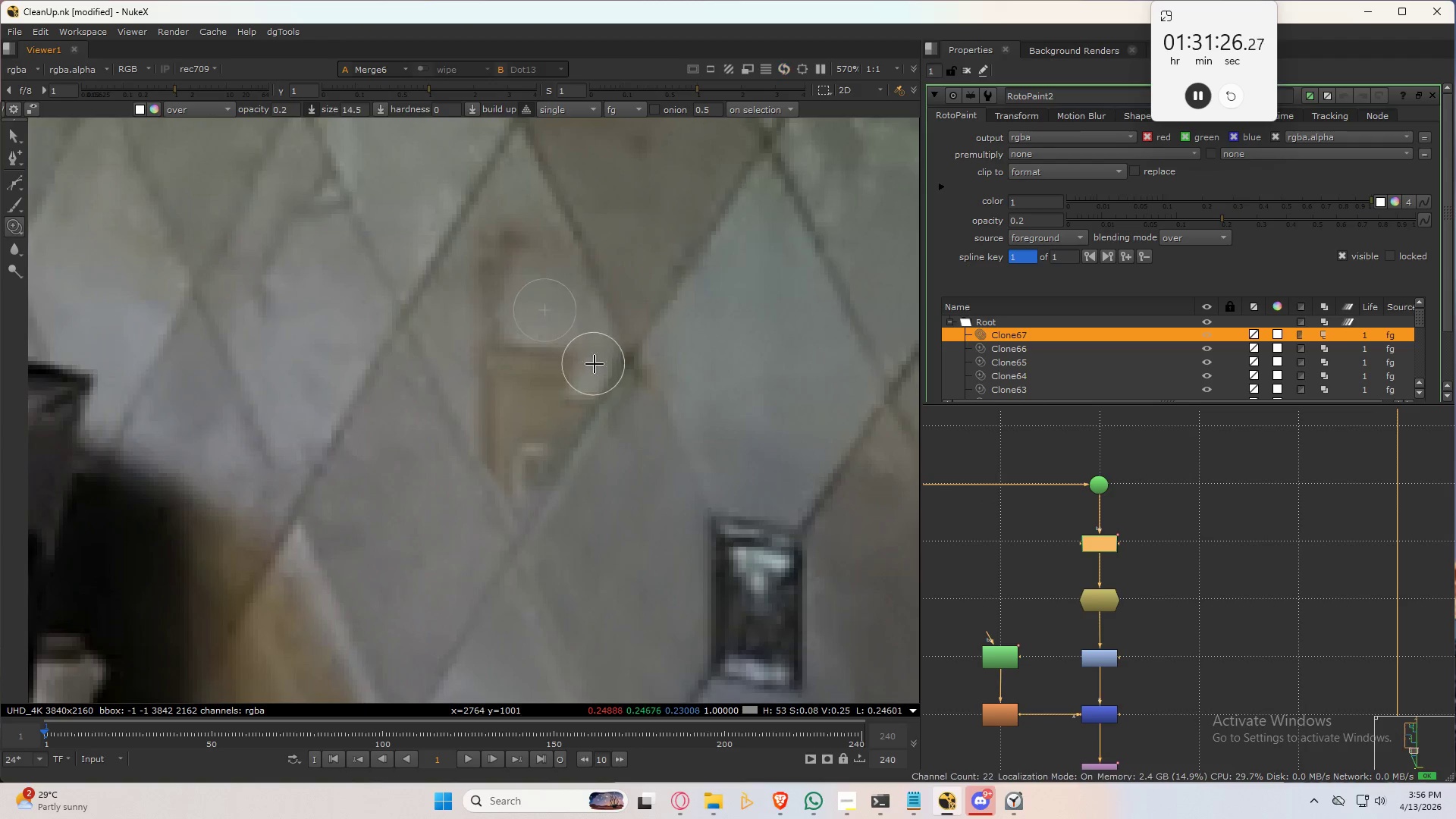 
hold_key(key=ControlLeft, duration=0.67)
left_click_drag(start_coordinate=[613, 355], to_coordinate=[563, 372])
 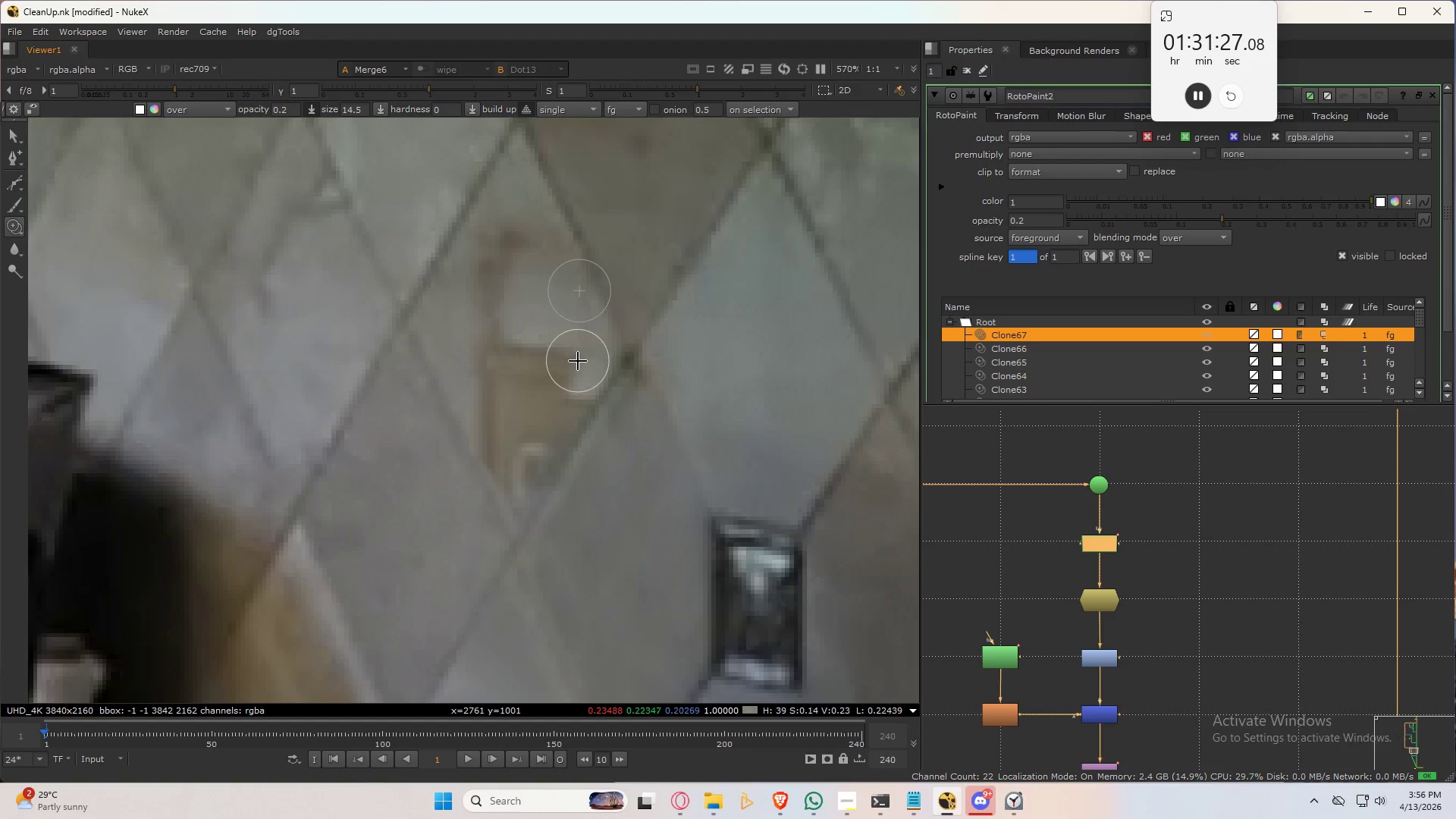 
left_click_drag(start_coordinate=[578, 361], to_coordinate=[511, 357])
 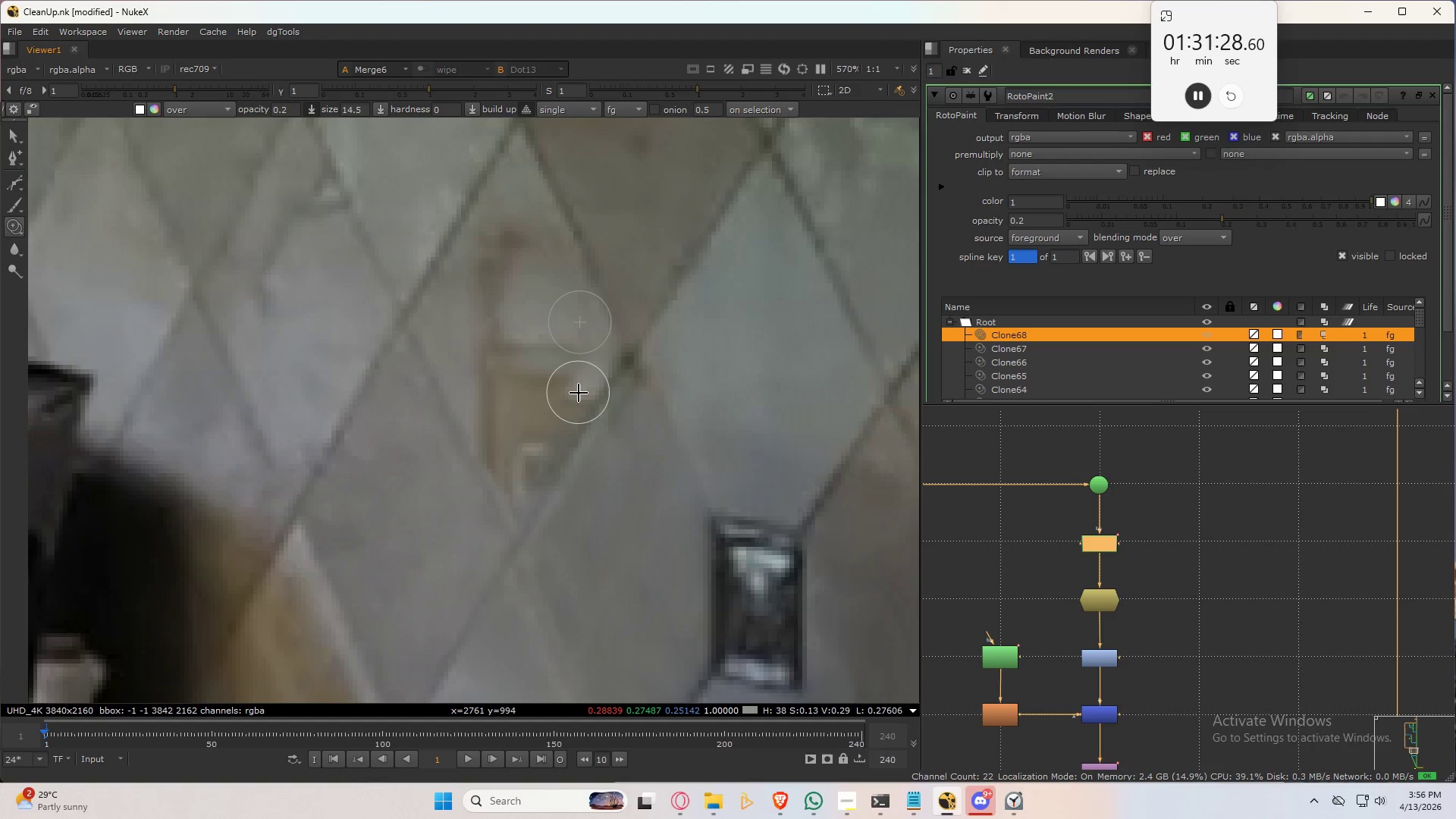 
hold_key(key=ControlLeft, duration=1.23)
left_click_drag(start_coordinate=[585, 392], to_coordinate=[579, 359])
 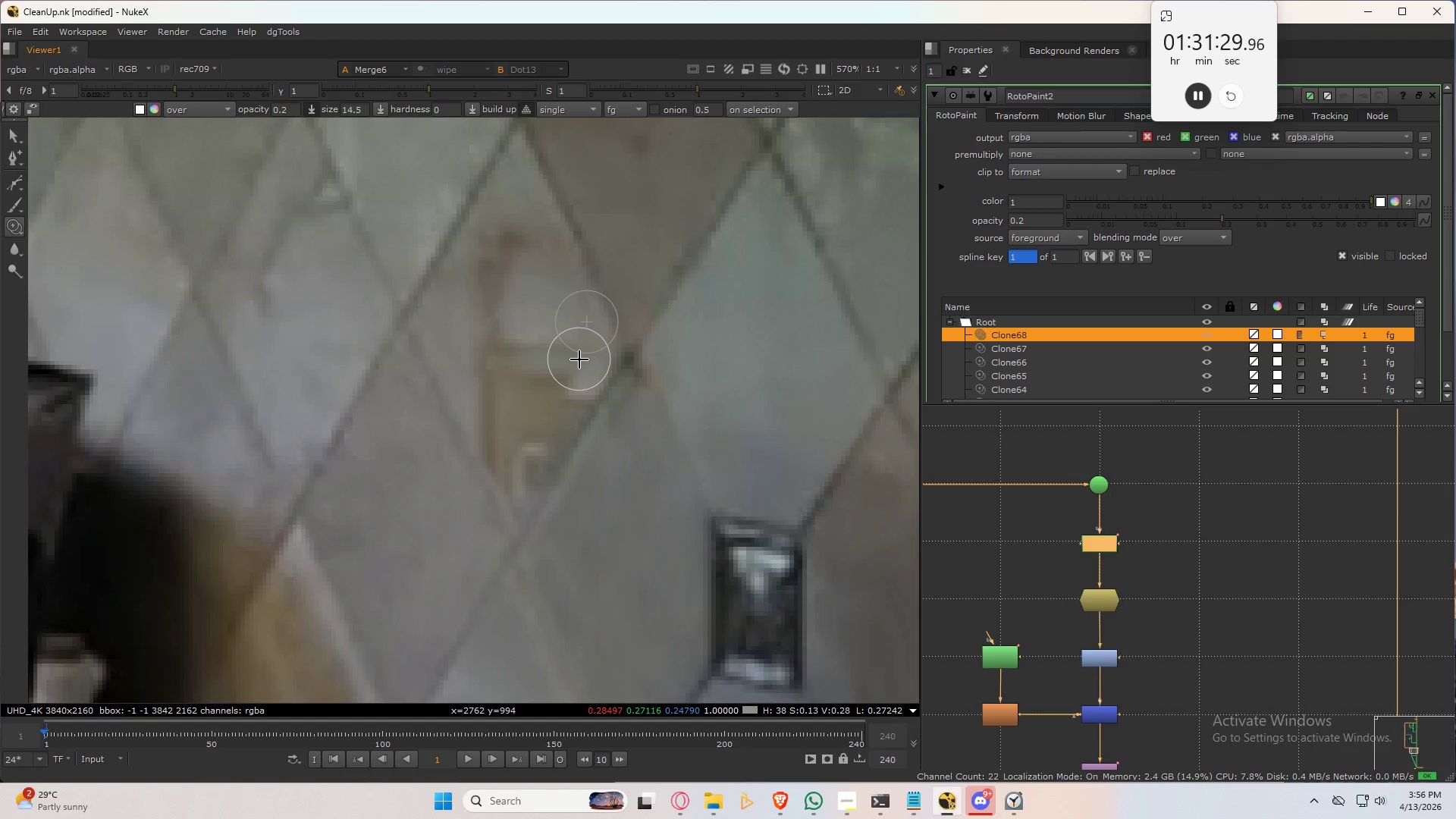 
hold_key(key=ControlLeft, duration=2.22)
left_click_drag(start_coordinate=[580, 356], to_coordinate=[529, 359])
 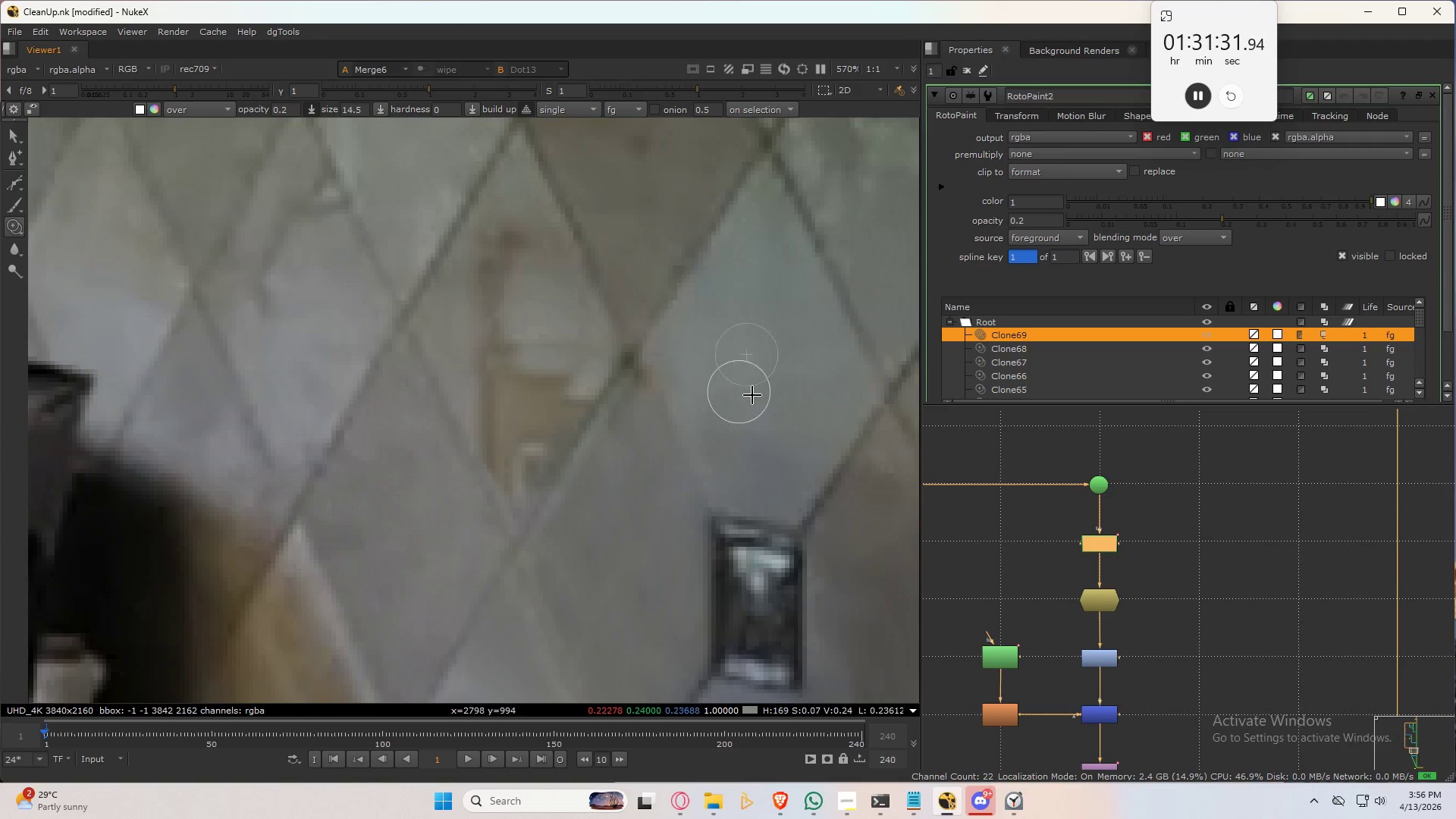 
hold_key(key=ControlLeft, duration=1.19)
left_click_drag(start_coordinate=[789, 447], to_coordinate=[563, 373])
 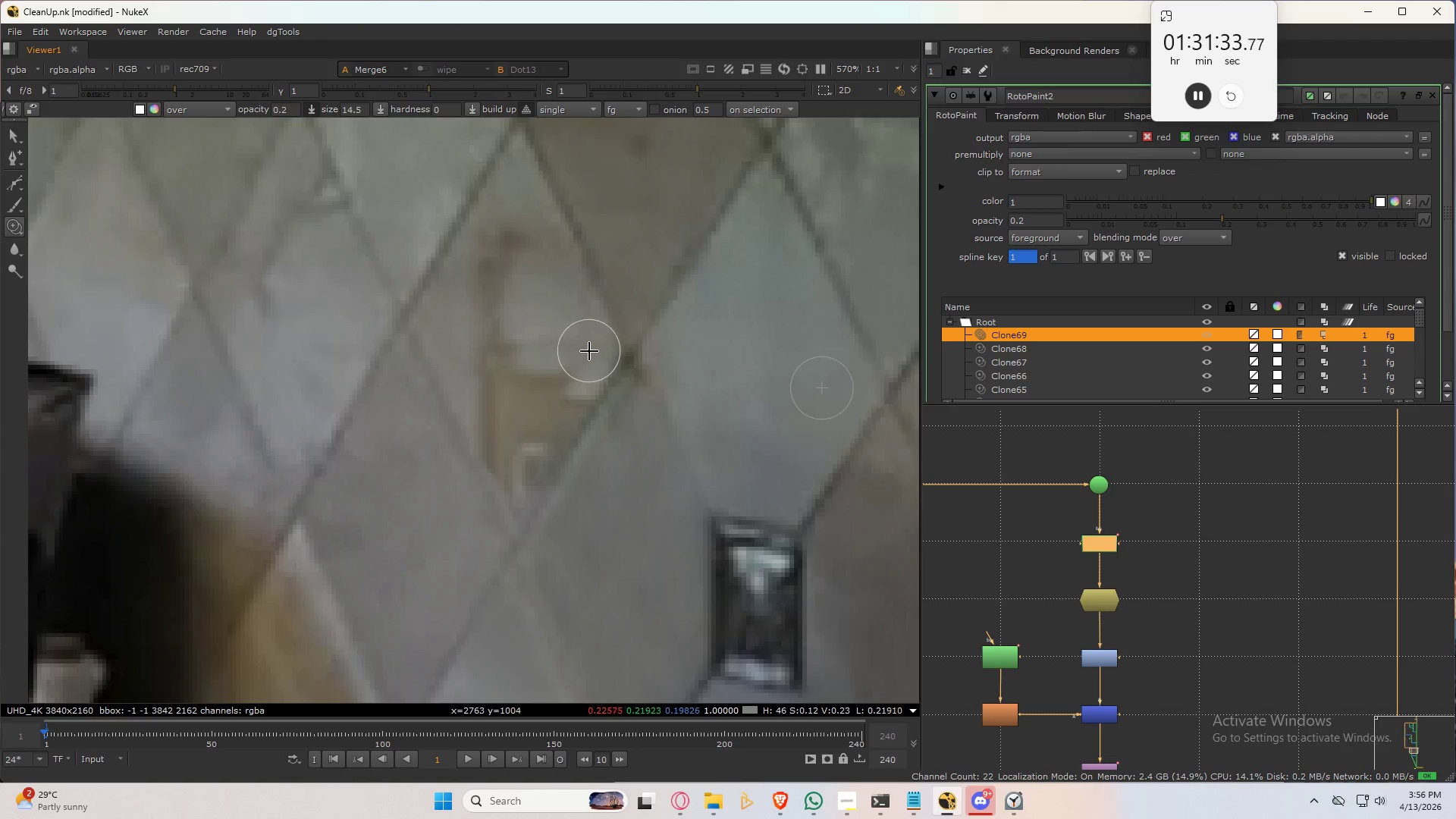 
left_click_drag(start_coordinate=[592, 350], to_coordinate=[508, 345])
 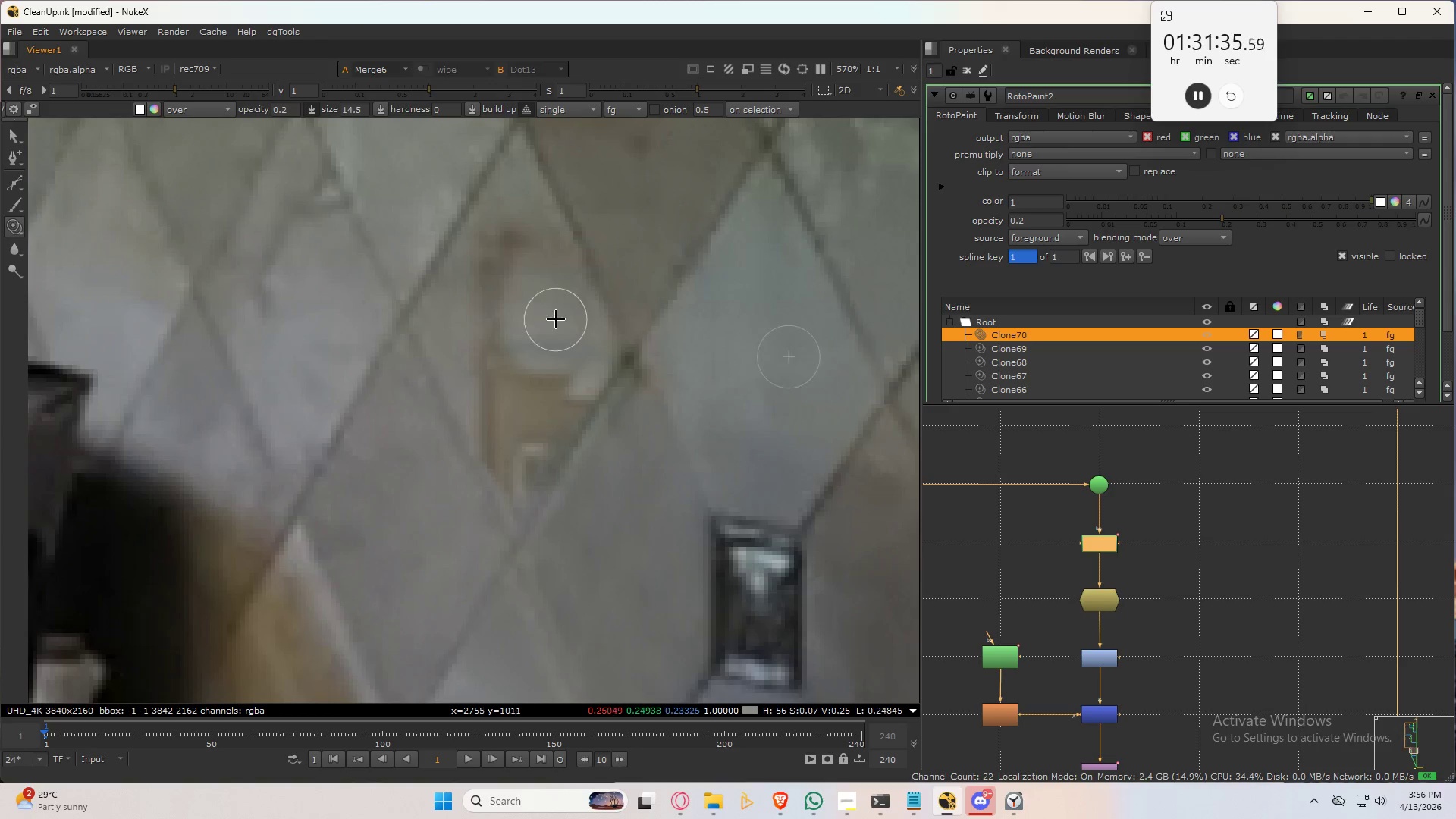 
hold_key(key=ControlLeft, duration=0.36)
left_click_drag(start_coordinate=[556, 305], to_coordinate=[562, 328])
 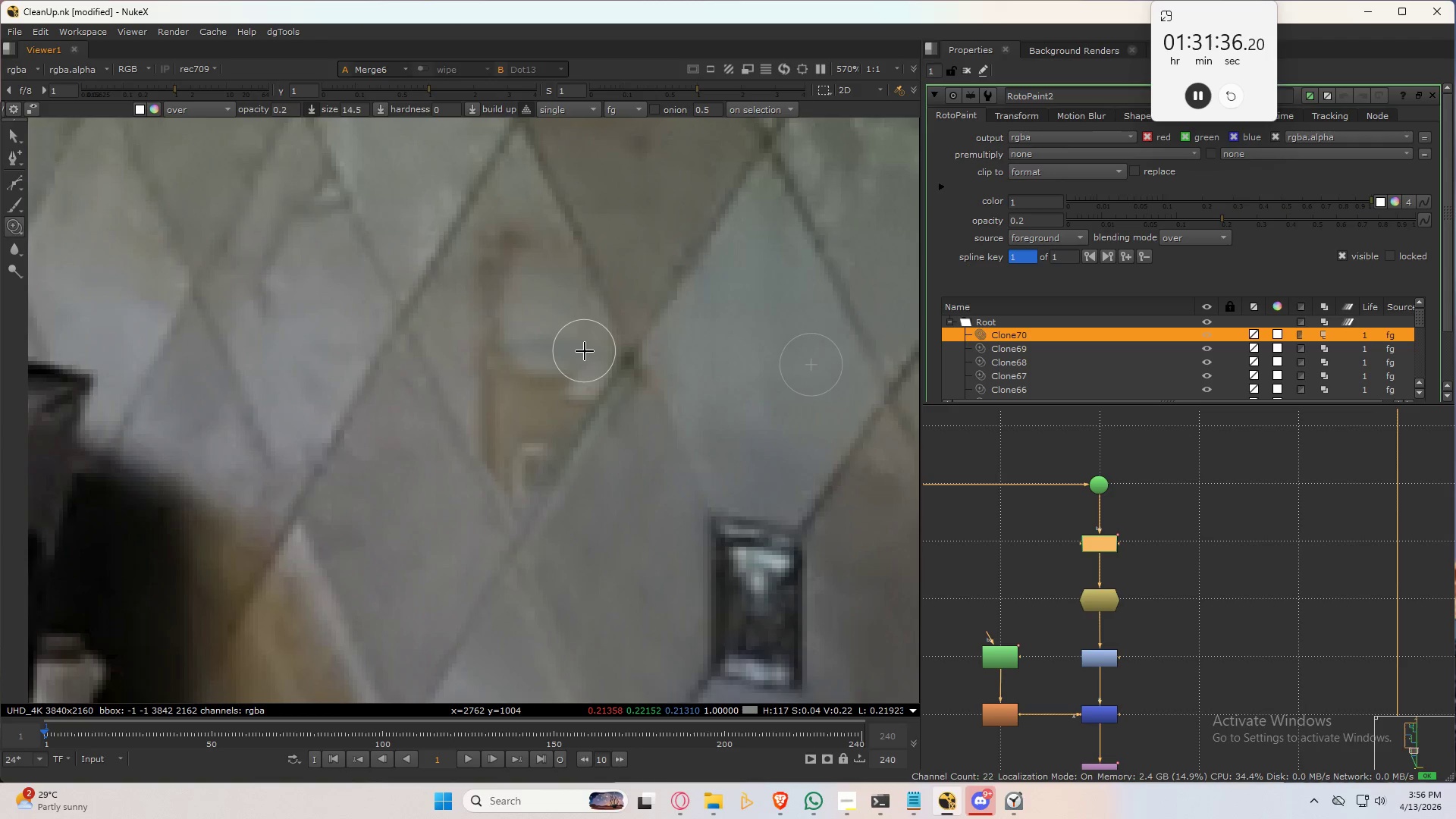 
left_click_drag(start_coordinate=[585, 351], to_coordinate=[575, 370])
 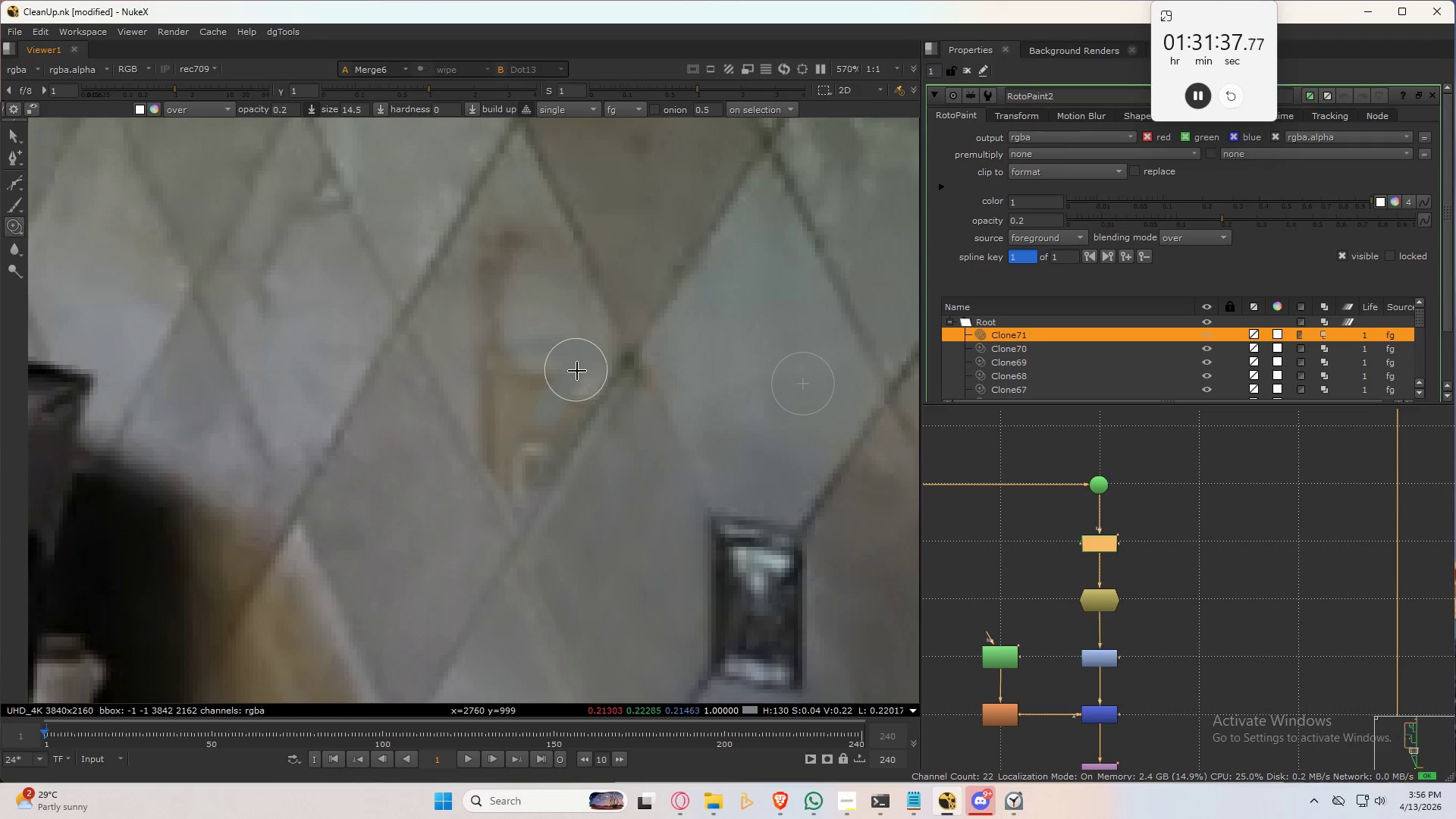 
key(Control+ControlLeft)
 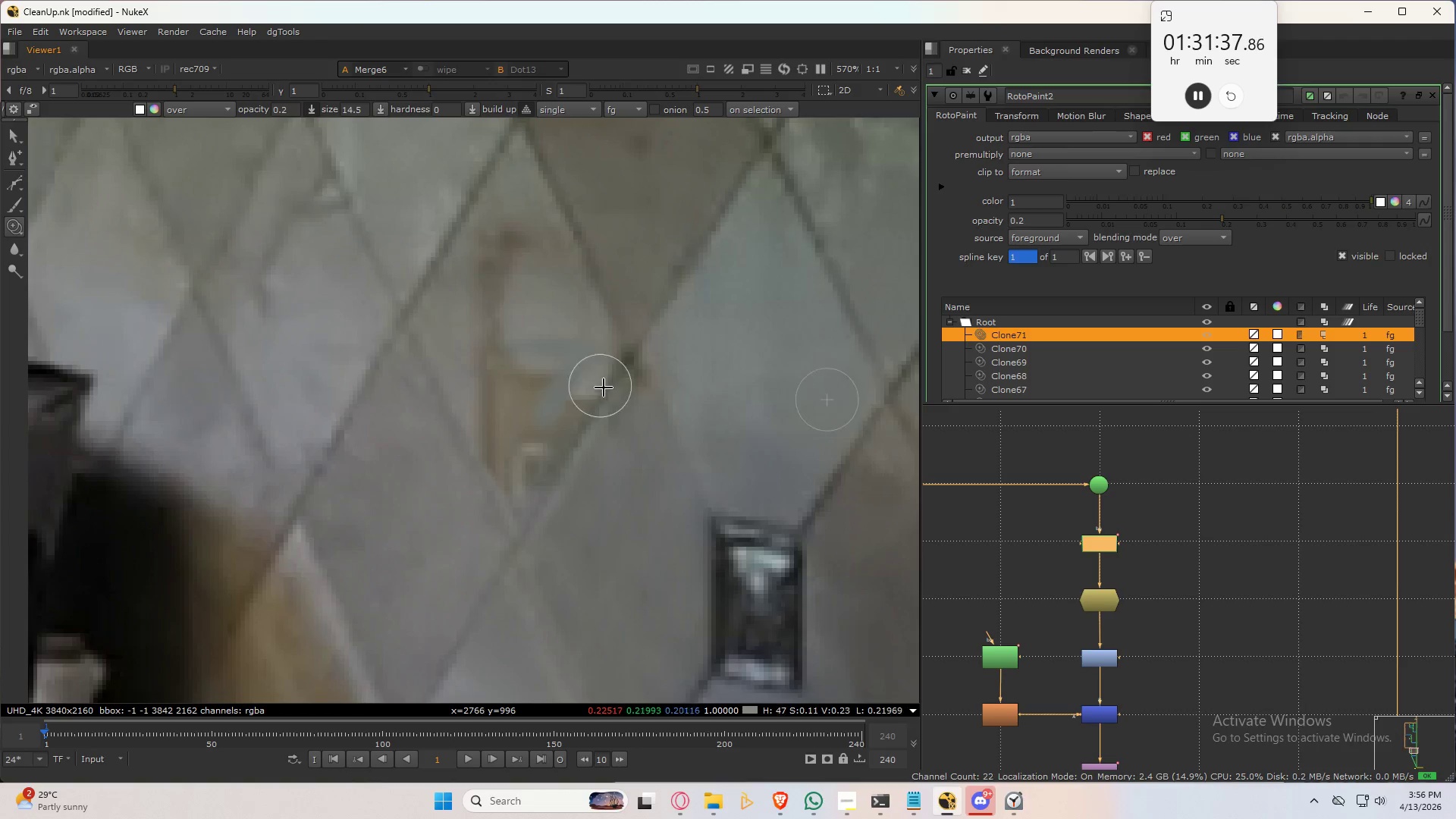 
key(Control+Z)
 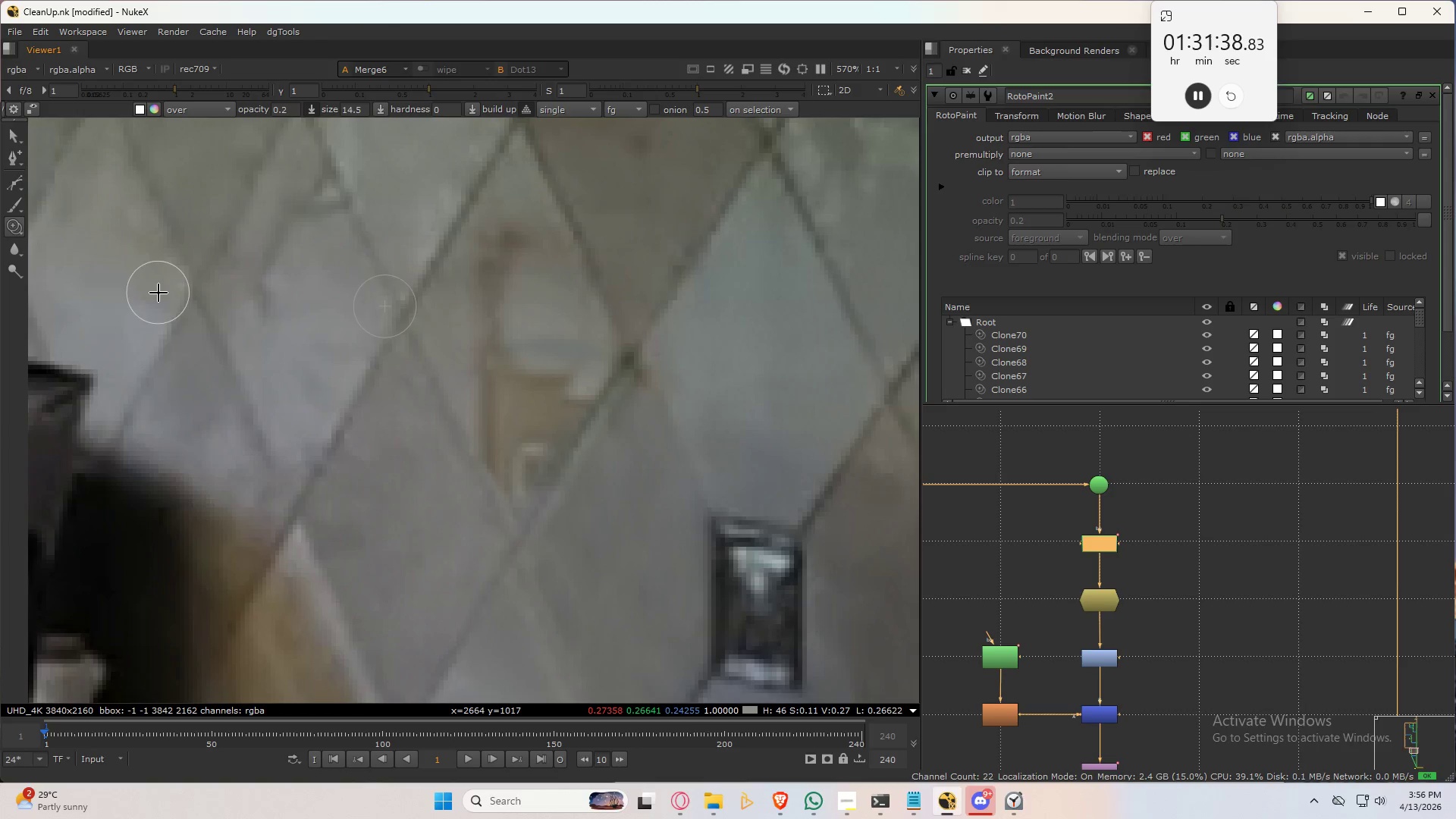 
hold_key(key=ControlLeft, duration=1.03)
left_click_drag(start_coordinate=[91, 309], to_coordinate=[583, 347])
 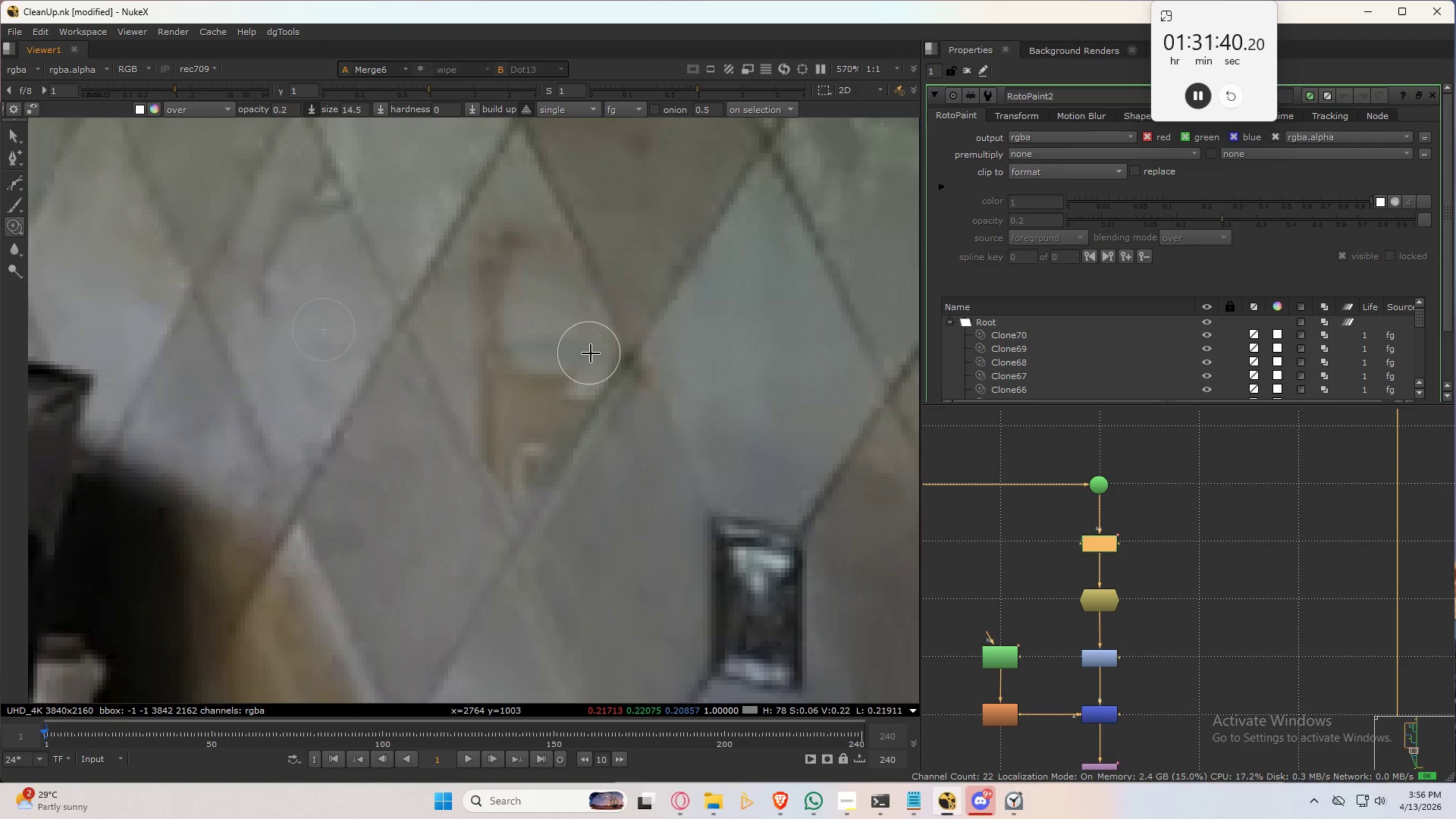 
left_click_drag(start_coordinate=[591, 353], to_coordinate=[557, 435])
 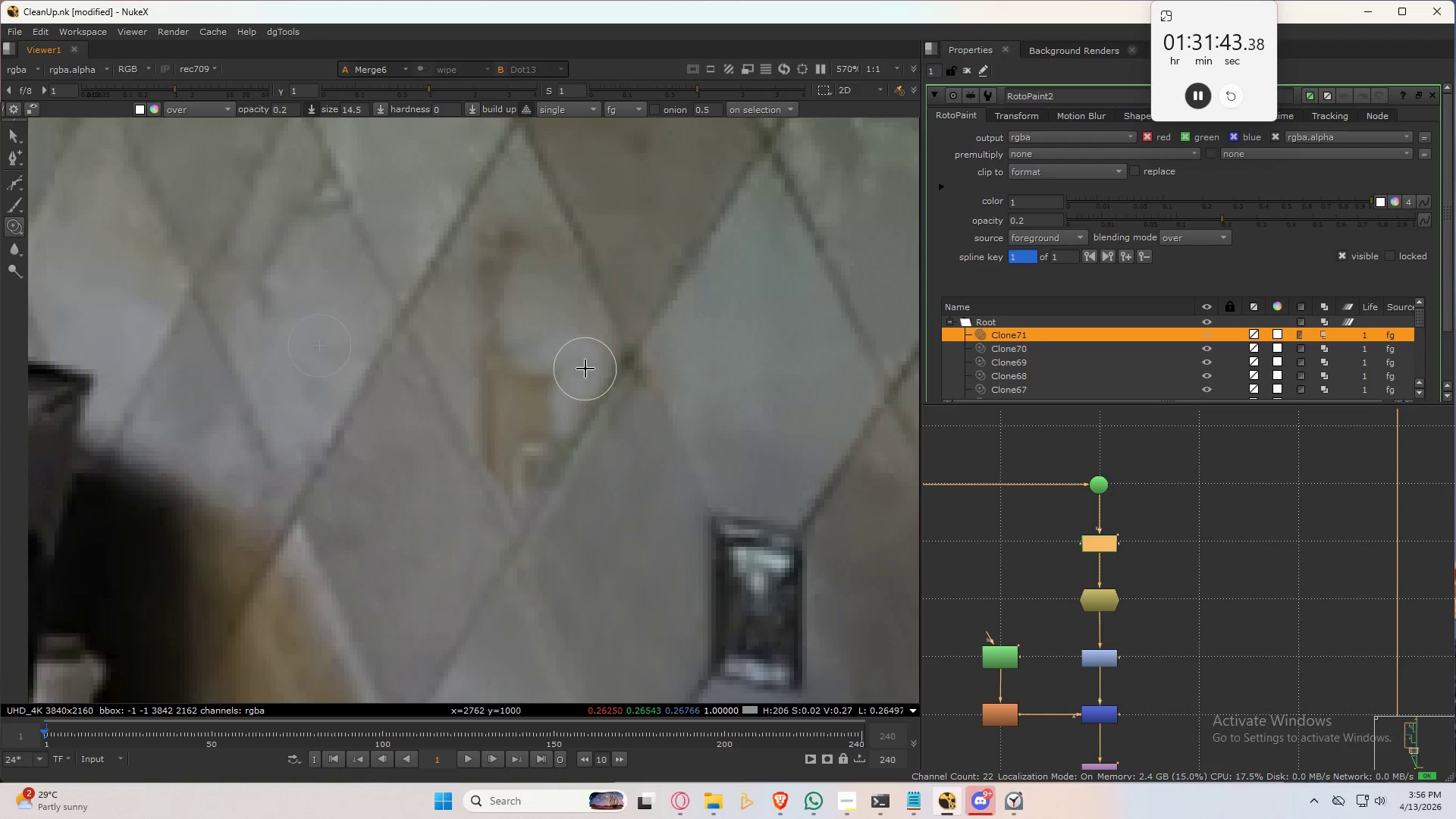 
hold_key(key=ControlLeft, duration=0.59)
left_click_drag(start_coordinate=[591, 361], to_coordinate=[584, 400])
 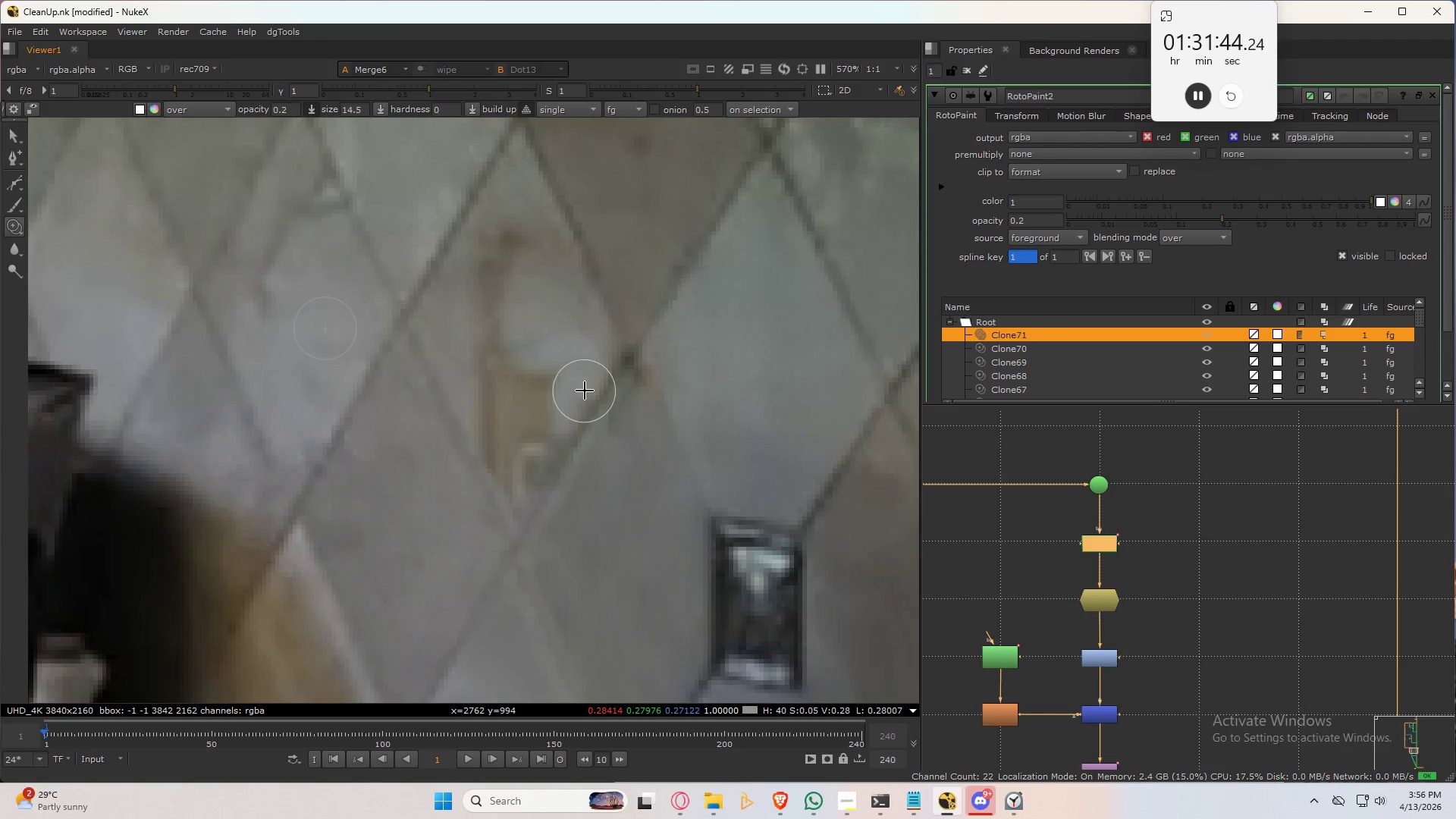 
left_click_drag(start_coordinate=[586, 388], to_coordinate=[525, 495])
 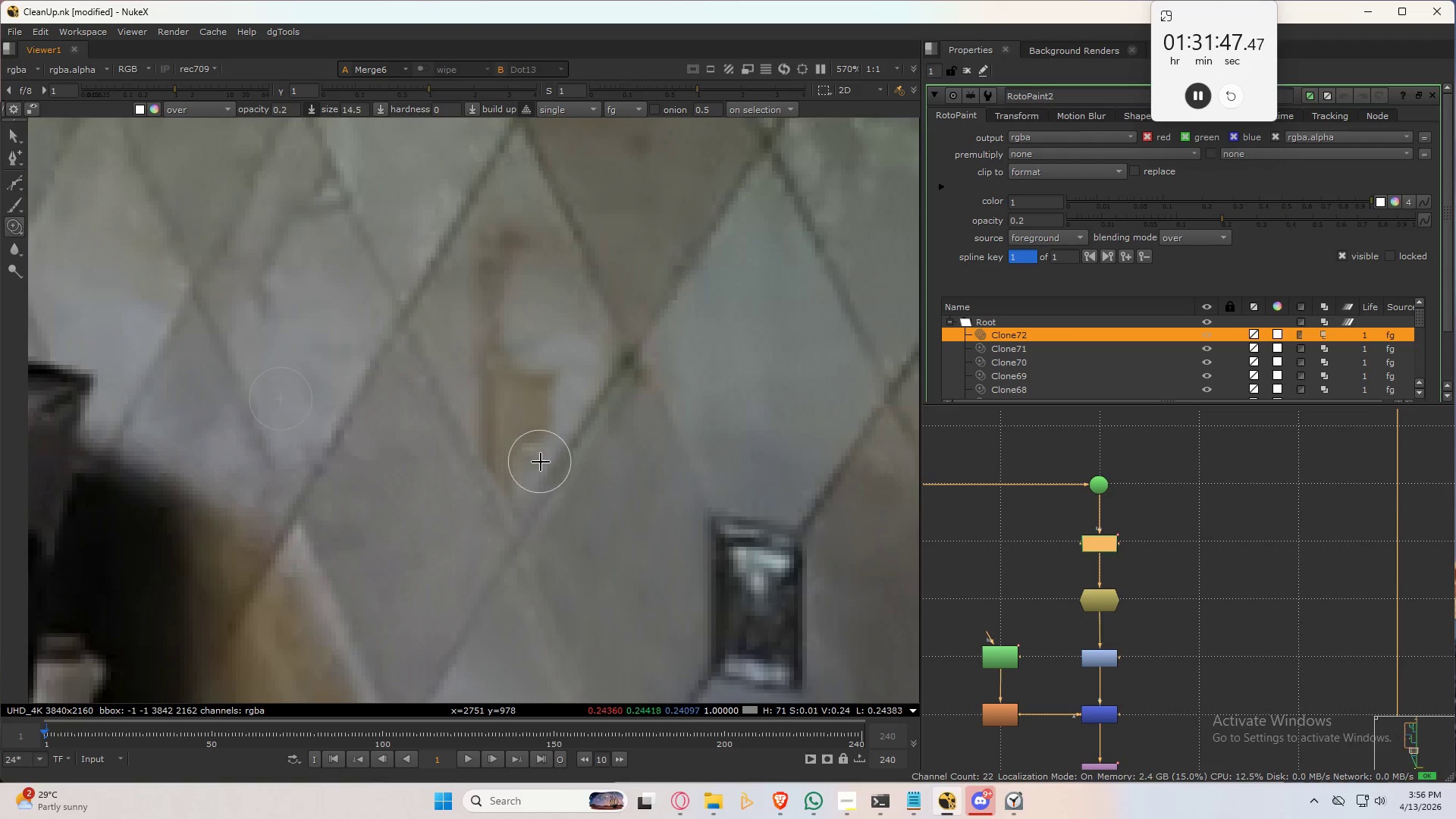 
left_click_drag(start_coordinate=[544, 472], to_coordinate=[534, 362])
 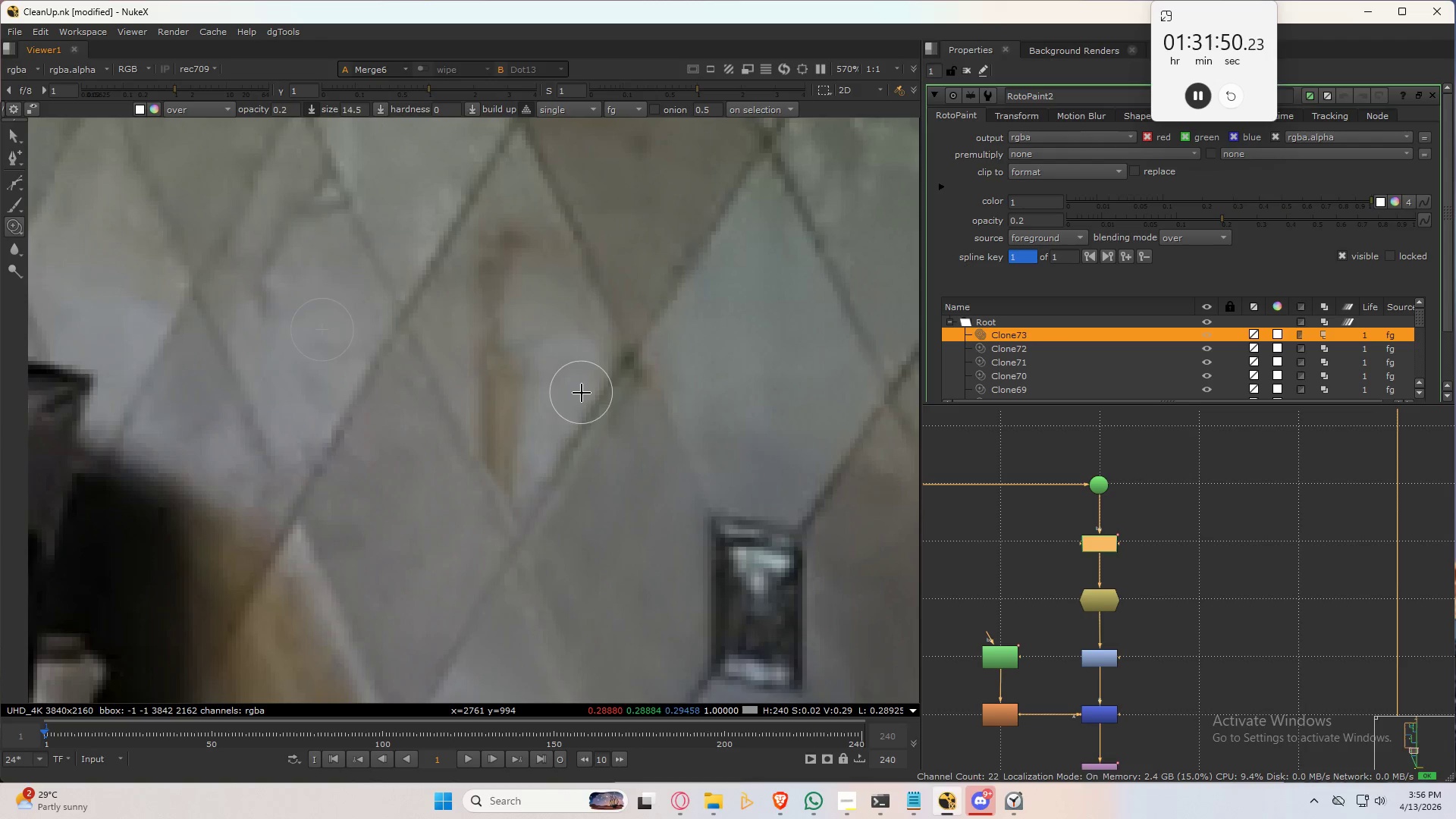 
hold_key(key=ControlLeft, duration=0.69)
left_click_drag(start_coordinate=[585, 395], to_coordinate=[524, 368])
 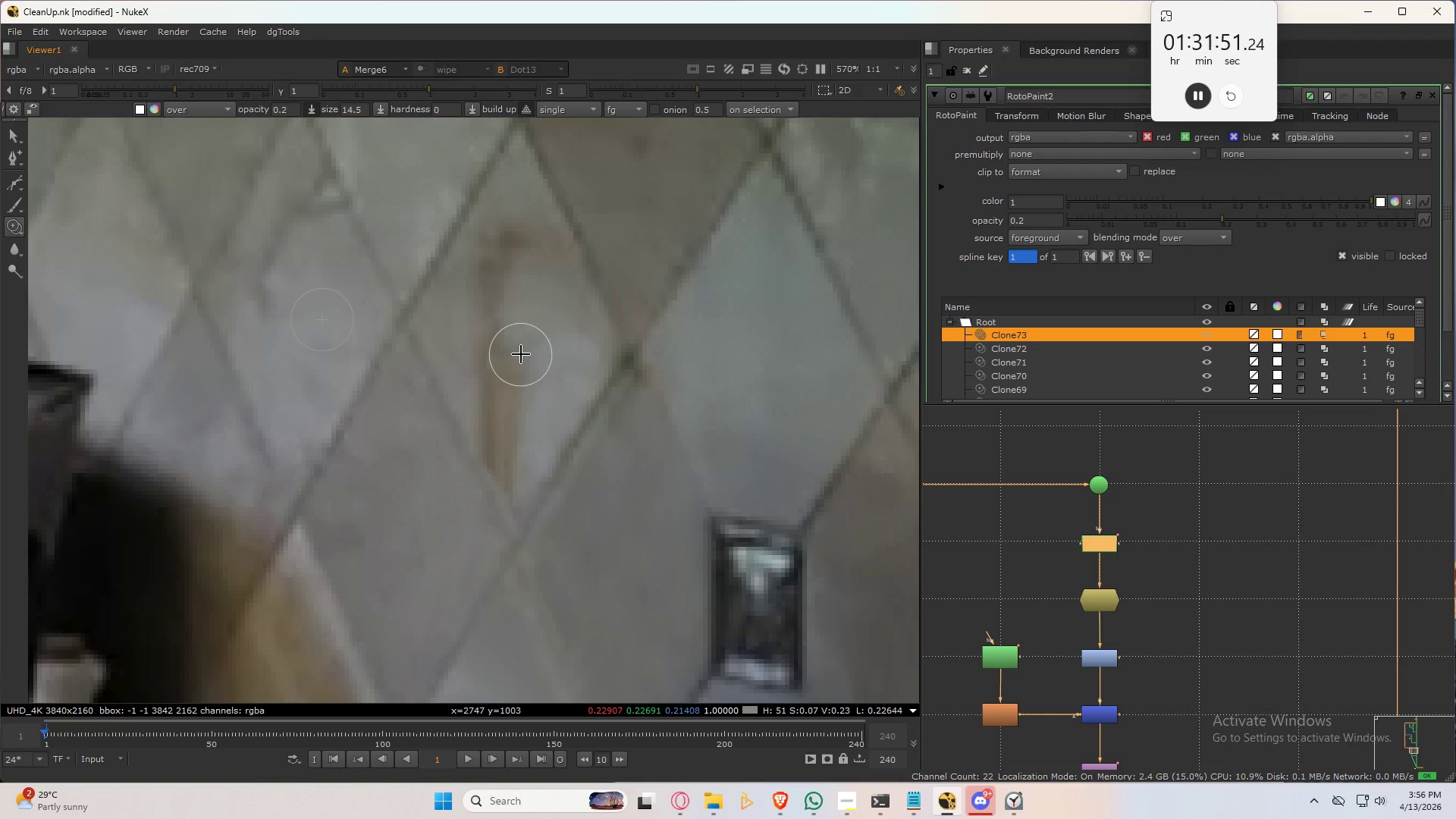 
left_click_drag(start_coordinate=[520, 352], to_coordinate=[513, 484])
 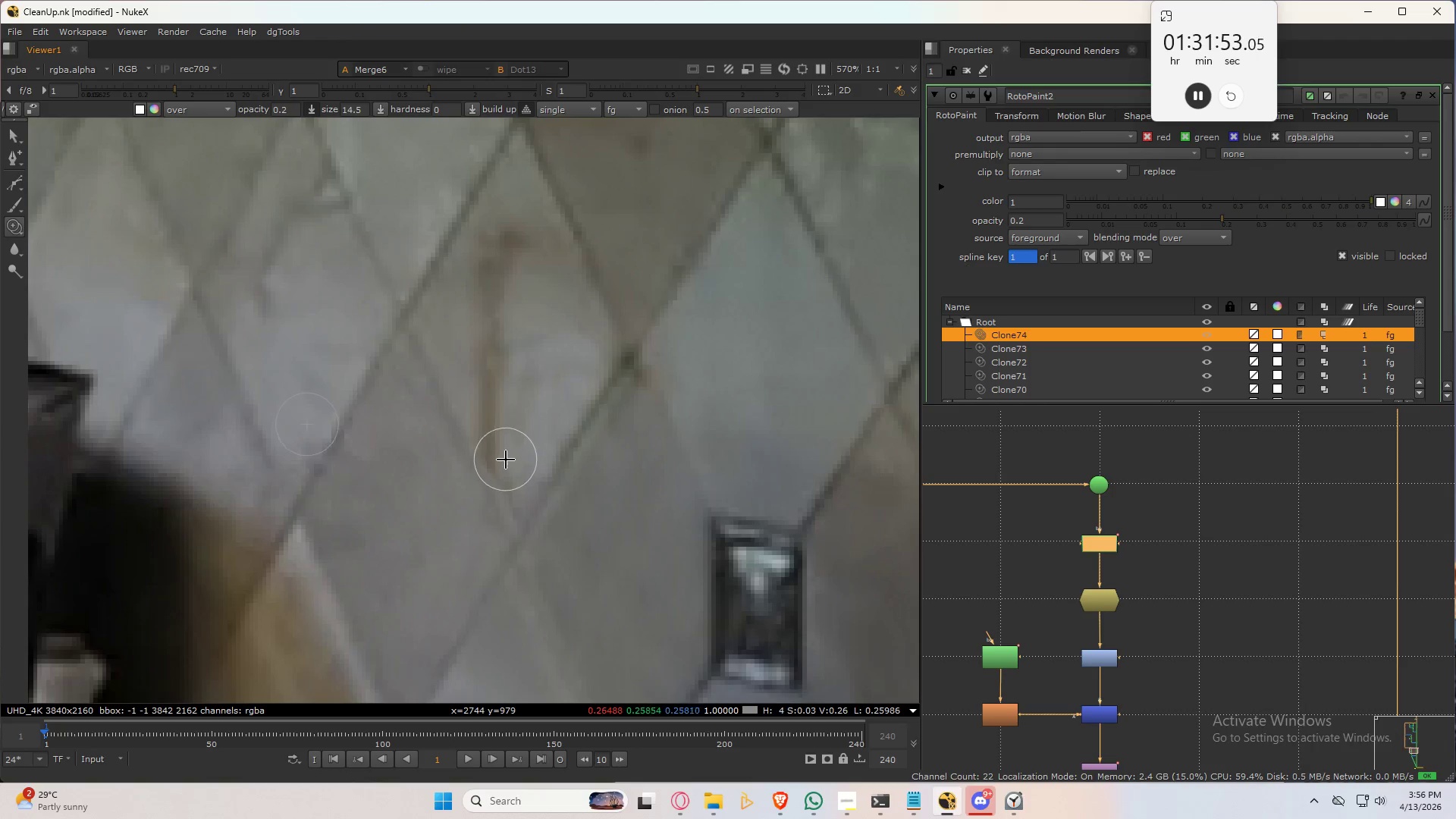 
hold_key(key=ControlLeft, duration=0.36)
left_click_drag(start_coordinate=[499, 402], to_coordinate=[508, 460])
 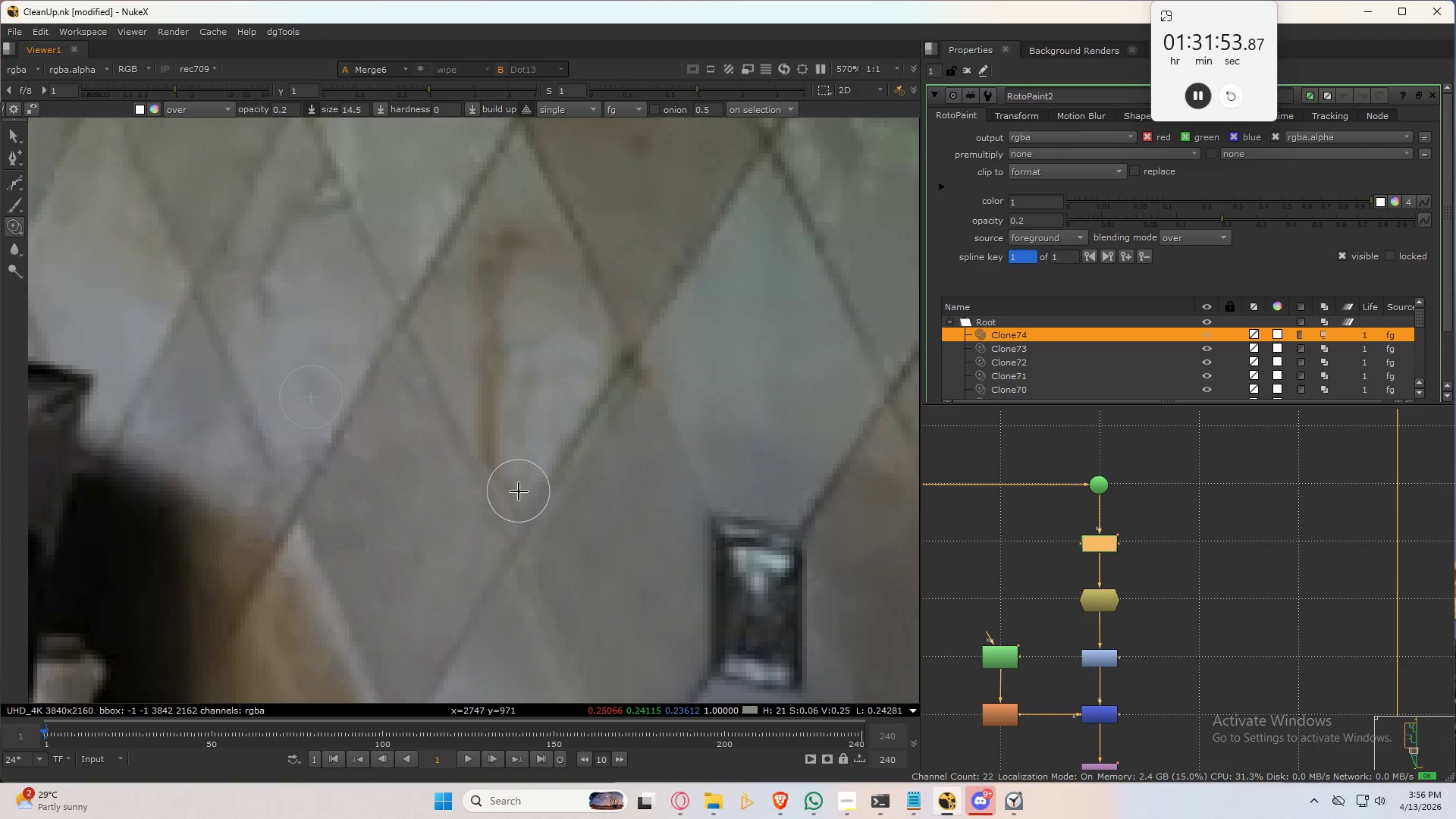 
left_click_drag(start_coordinate=[519, 491], to_coordinate=[507, 468])
 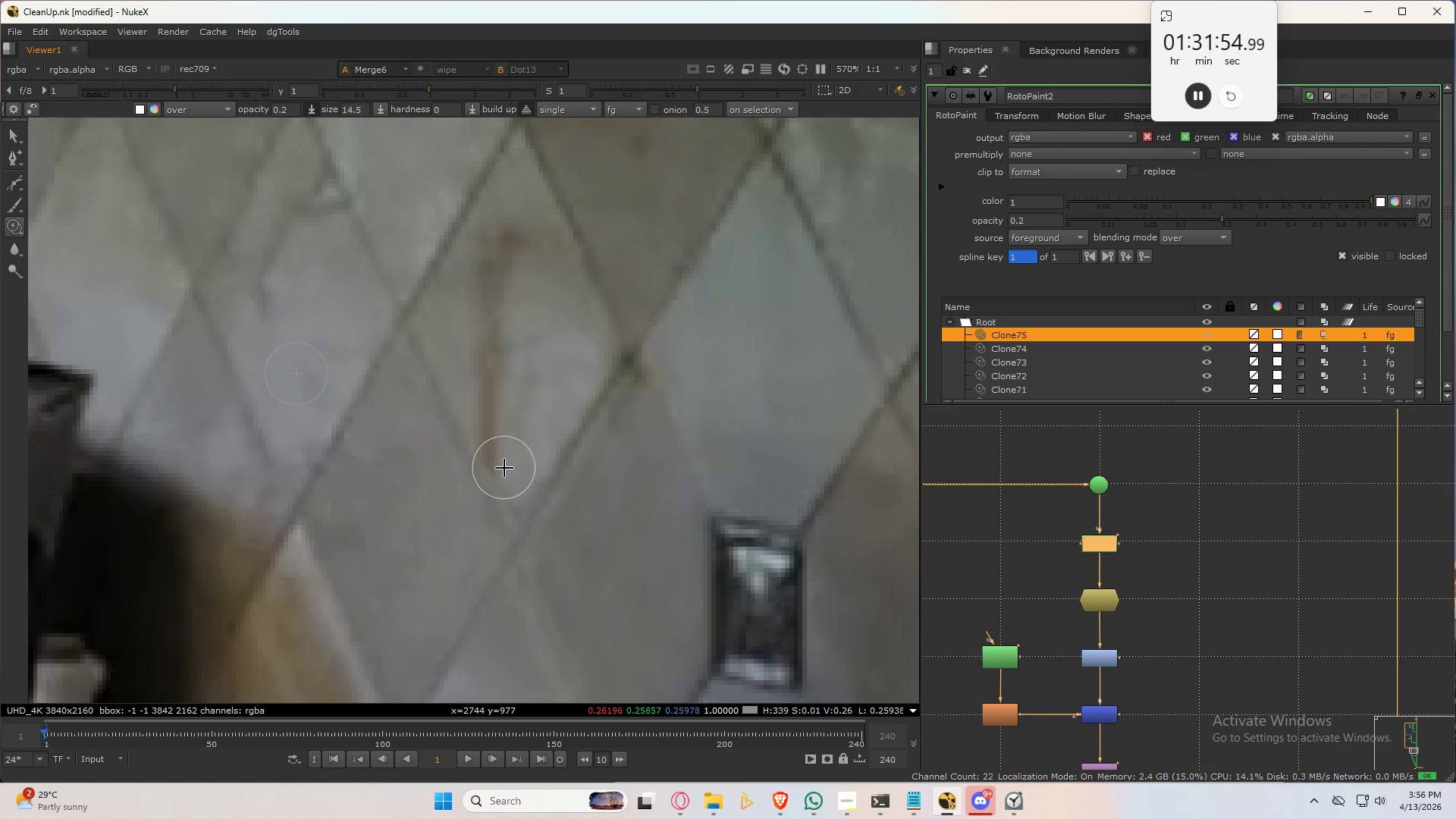 
left_click_drag(start_coordinate=[504, 468], to_coordinate=[493, 347])
 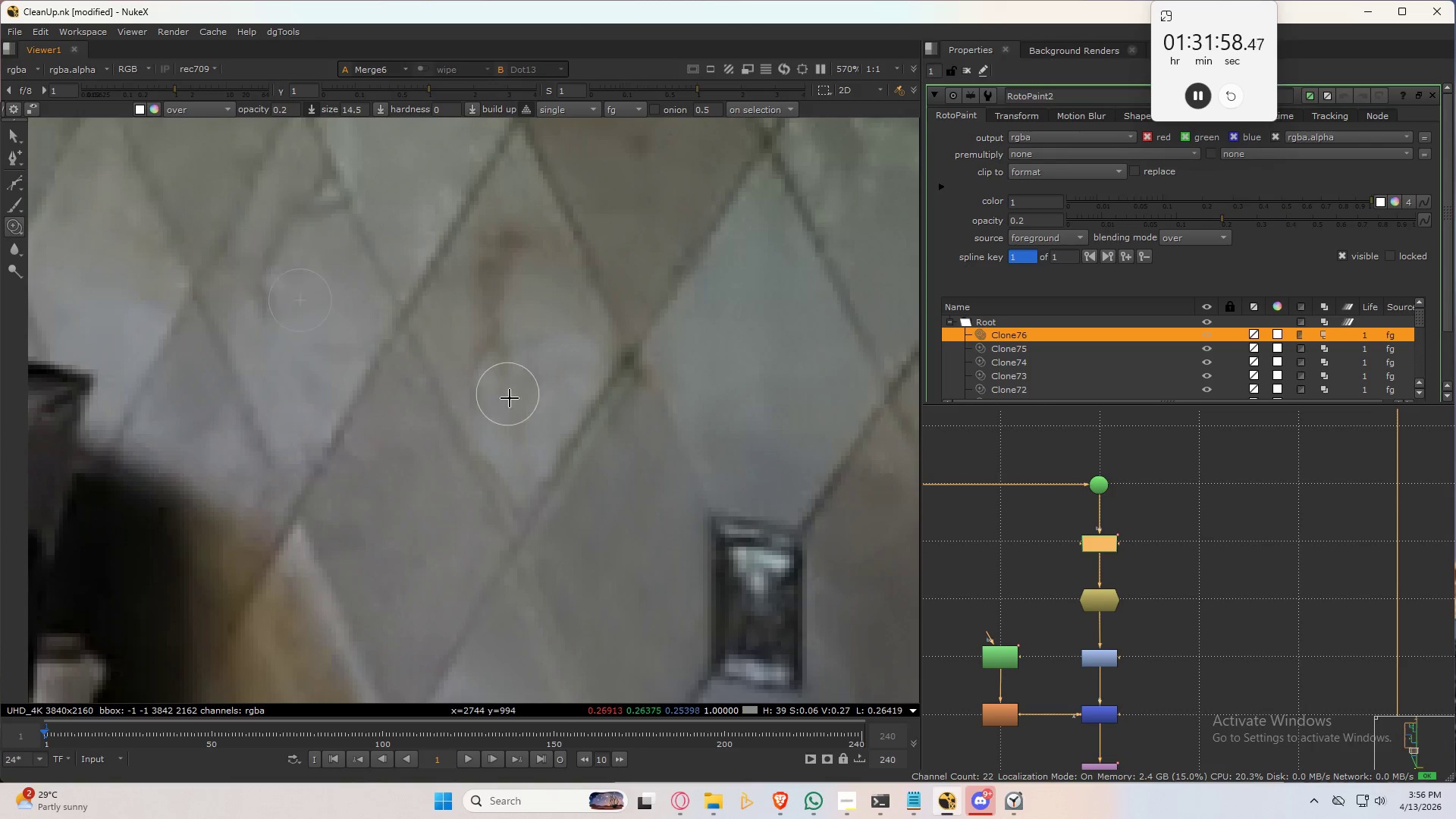 
hold_key(key=ControlLeft, duration=0.48)
left_click_drag(start_coordinate=[532, 437], to_coordinate=[493, 378])
 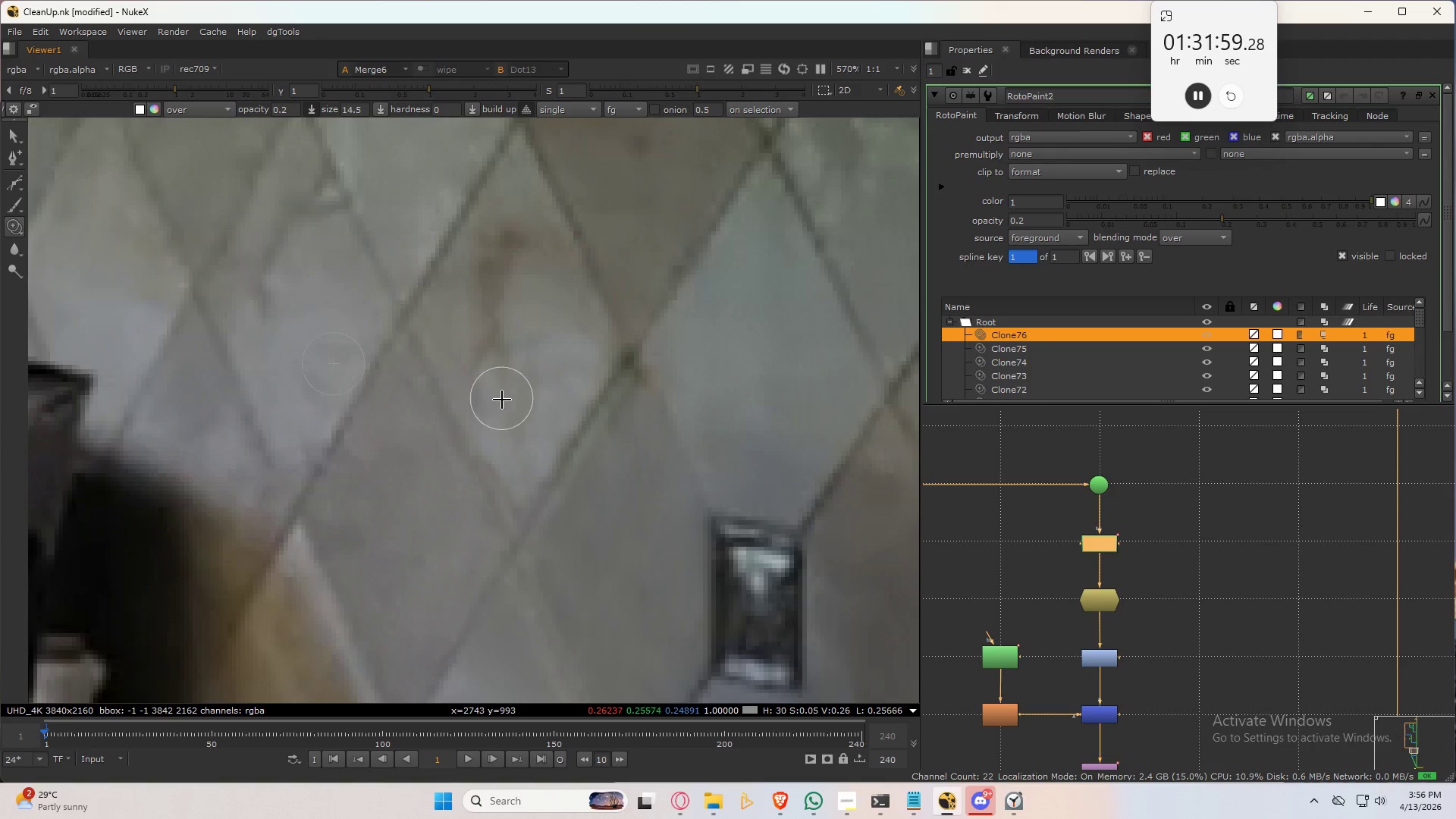 
left_click_drag(start_coordinate=[509, 409], to_coordinate=[502, 344])
 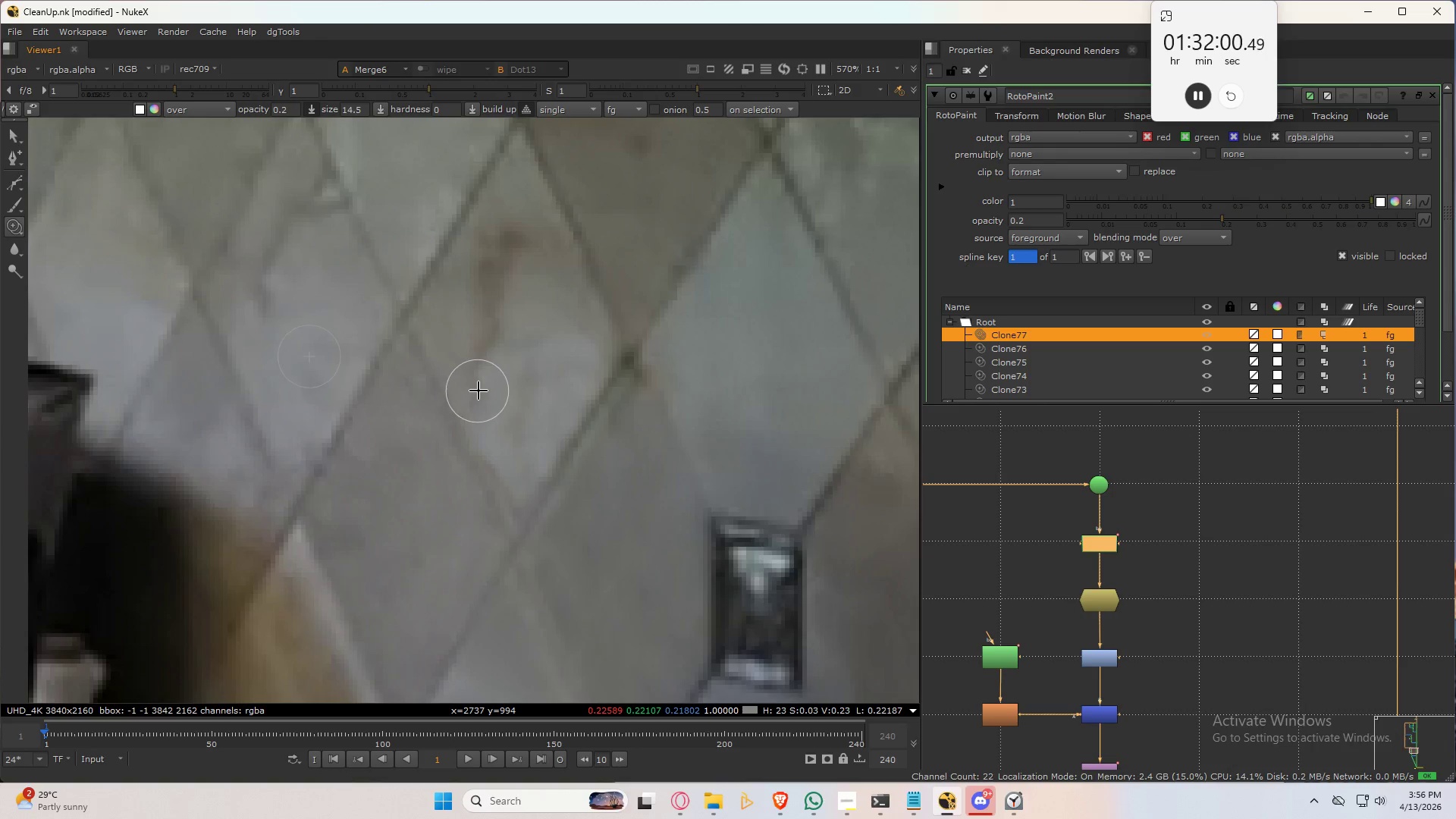 
hold_key(key=ControlLeft, duration=0.7)
left_click_drag(start_coordinate=[491, 397], to_coordinate=[463, 390])
 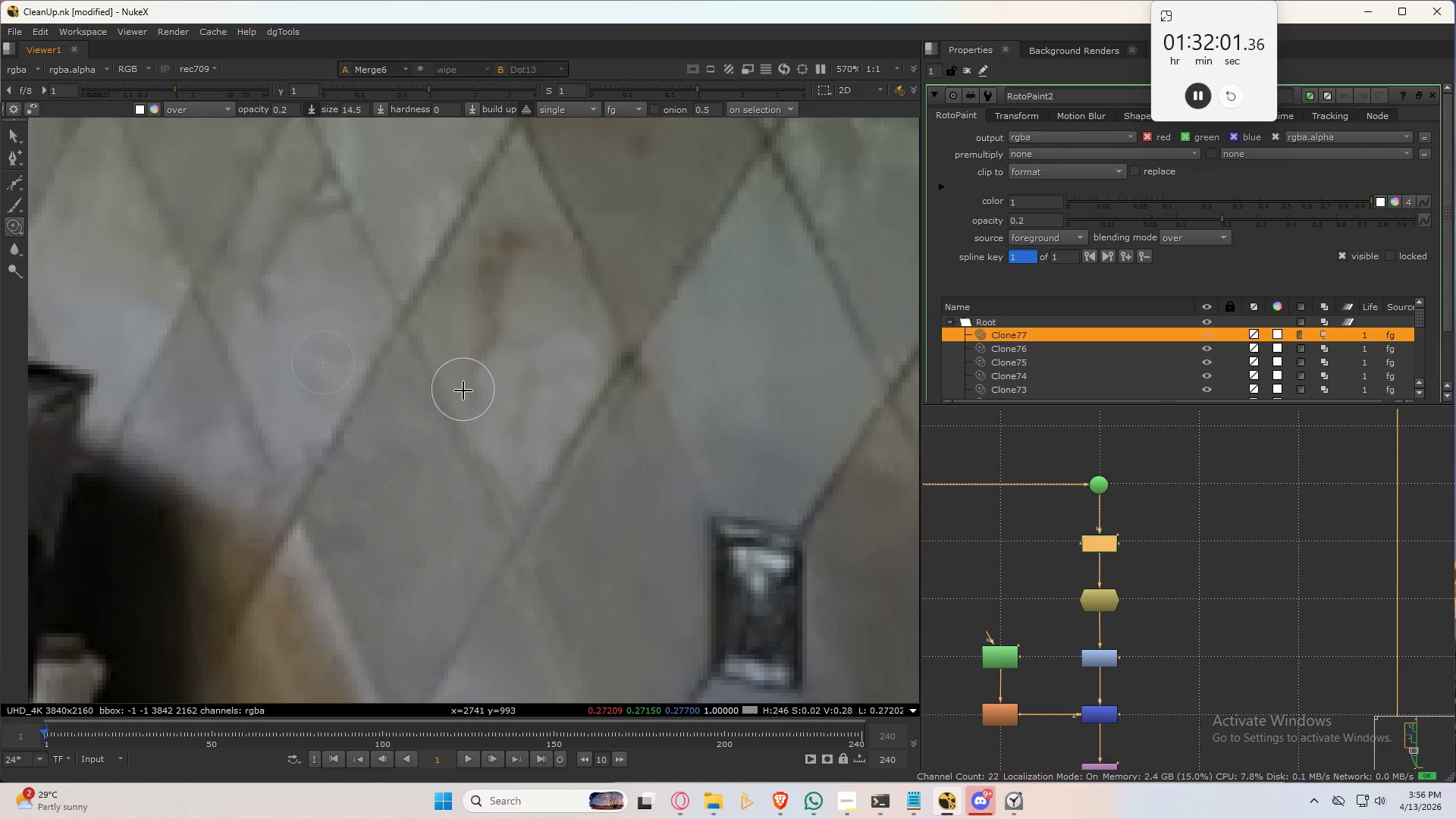 
hold_key(key=ControlLeft, duration=2.78)
left_click_drag(start_coordinate=[482, 422], to_coordinate=[470, 394])
 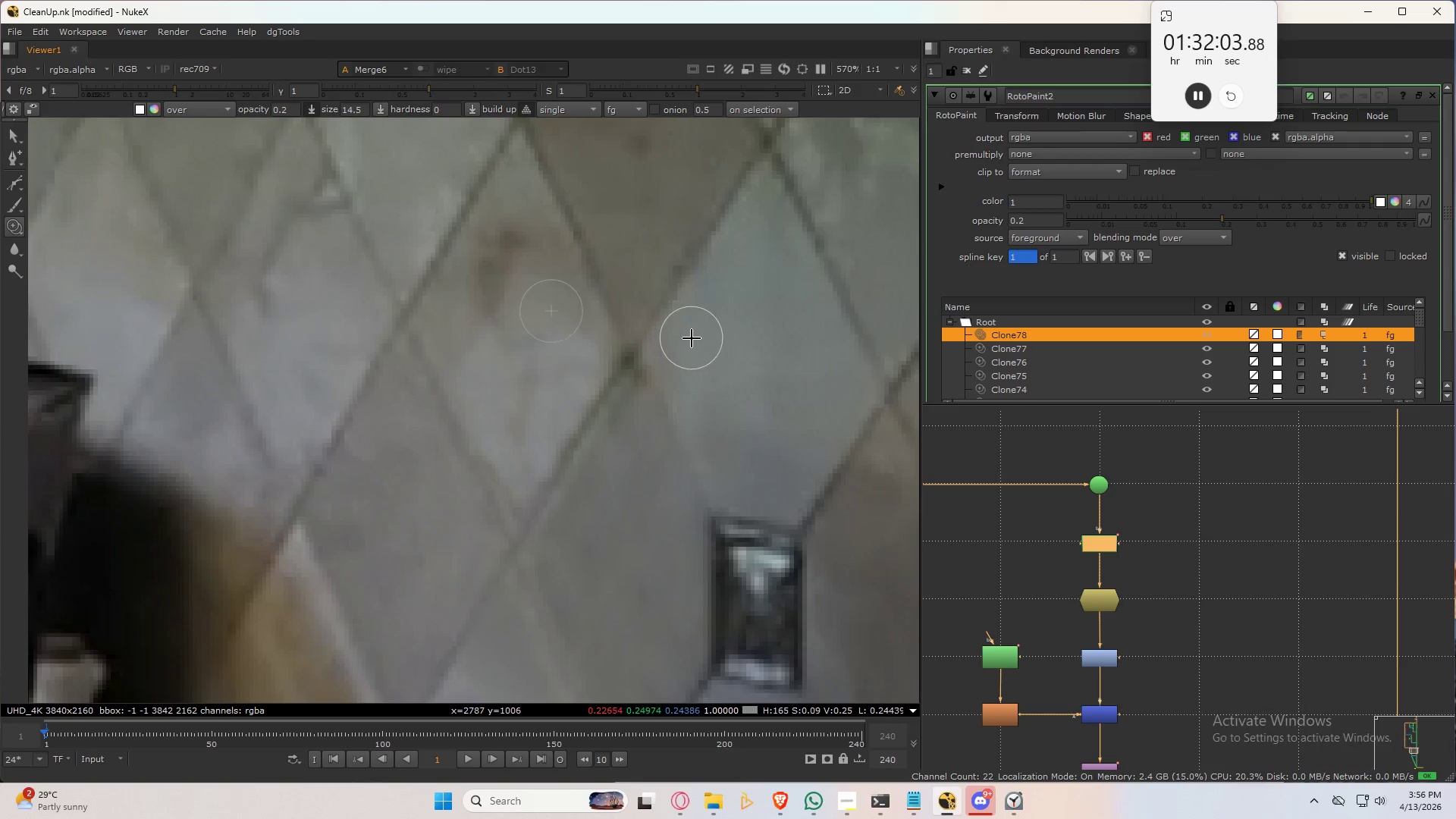 
hold_key(key=ControlLeft, duration=0.81)
left_click_drag(start_coordinate=[685, 325], to_coordinate=[564, 364])
 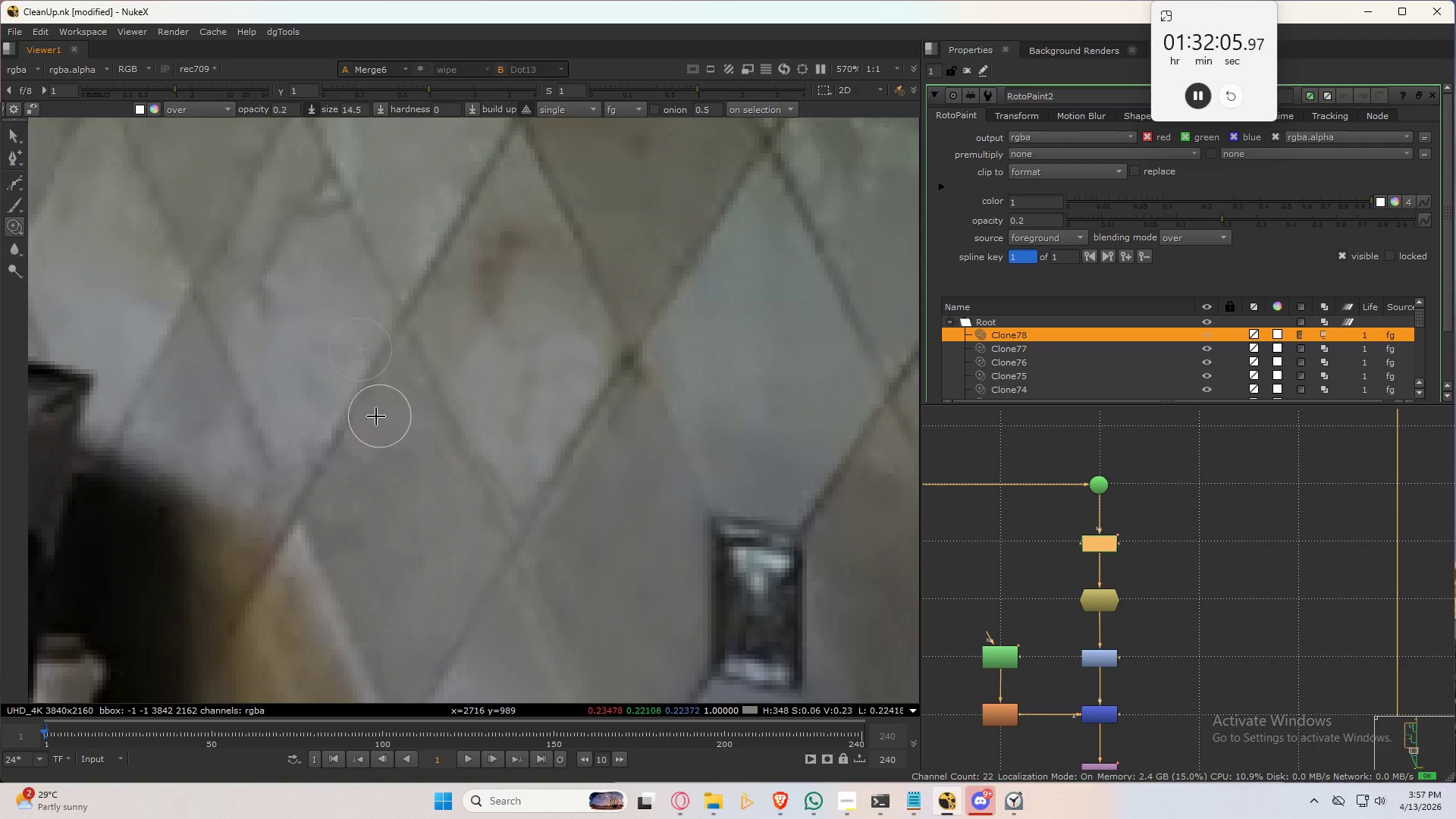 
hold_key(key=ControlLeft, duration=0.69)
left_click_drag(start_coordinate=[328, 424], to_coordinate=[532, 392])
 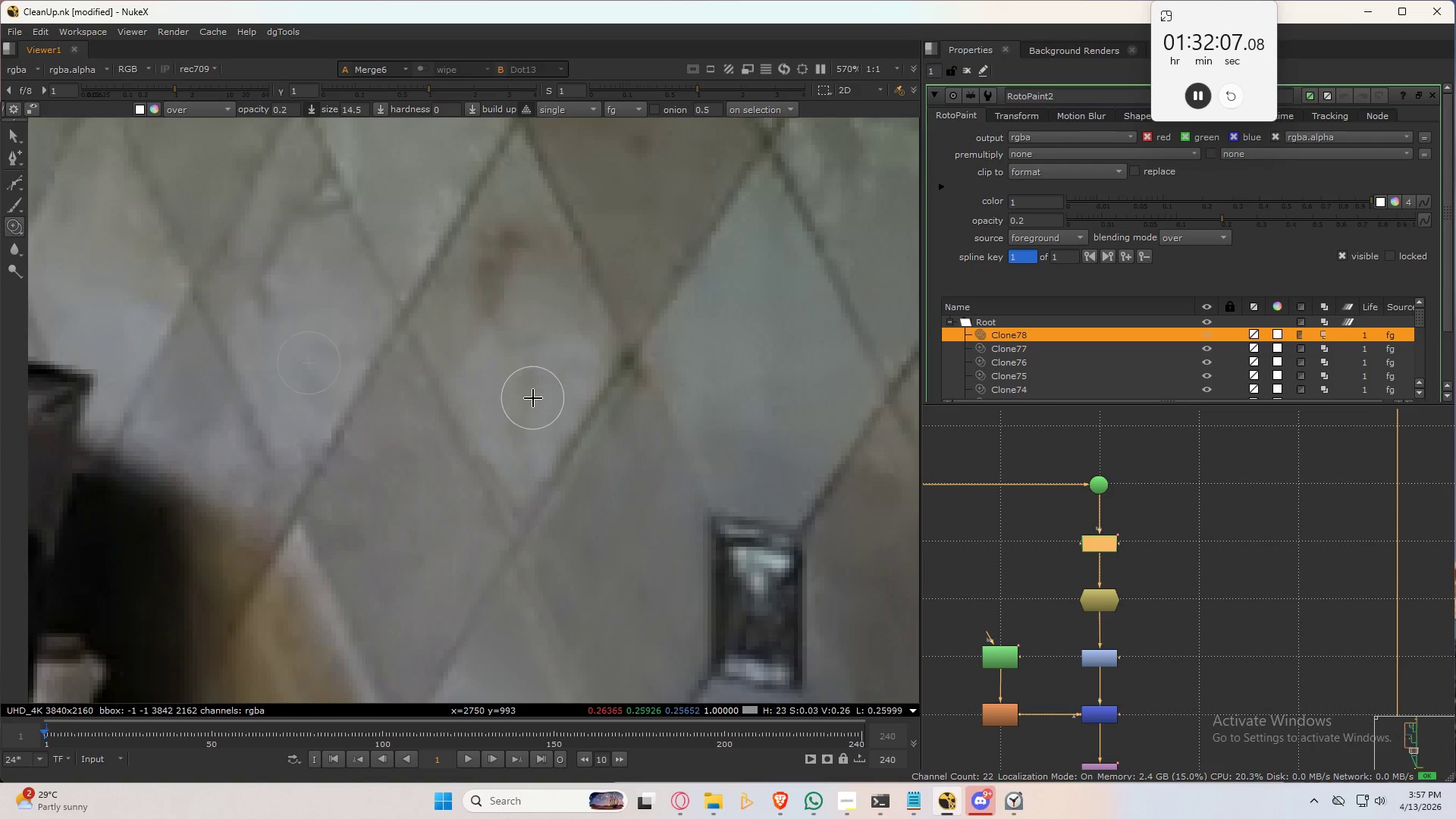 
hold_key(key=ShiftLeft, duration=0.47)
left_click_drag(start_coordinate=[534, 410], to_coordinate=[537, 395])
 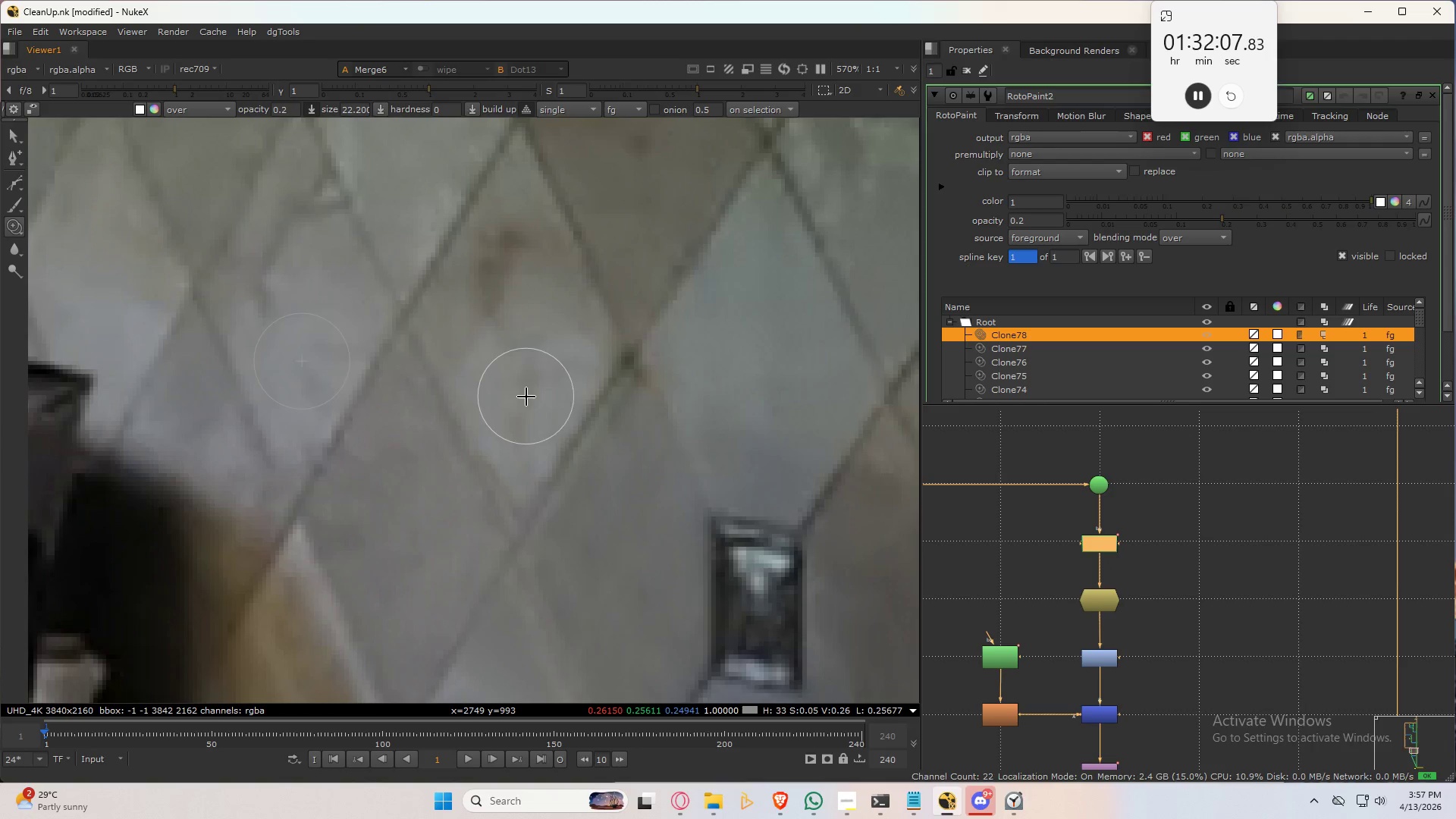 
hold_key(key=ControlLeft, duration=0.5)
left_click_drag(start_coordinate=[522, 395], to_coordinate=[536, 398])
 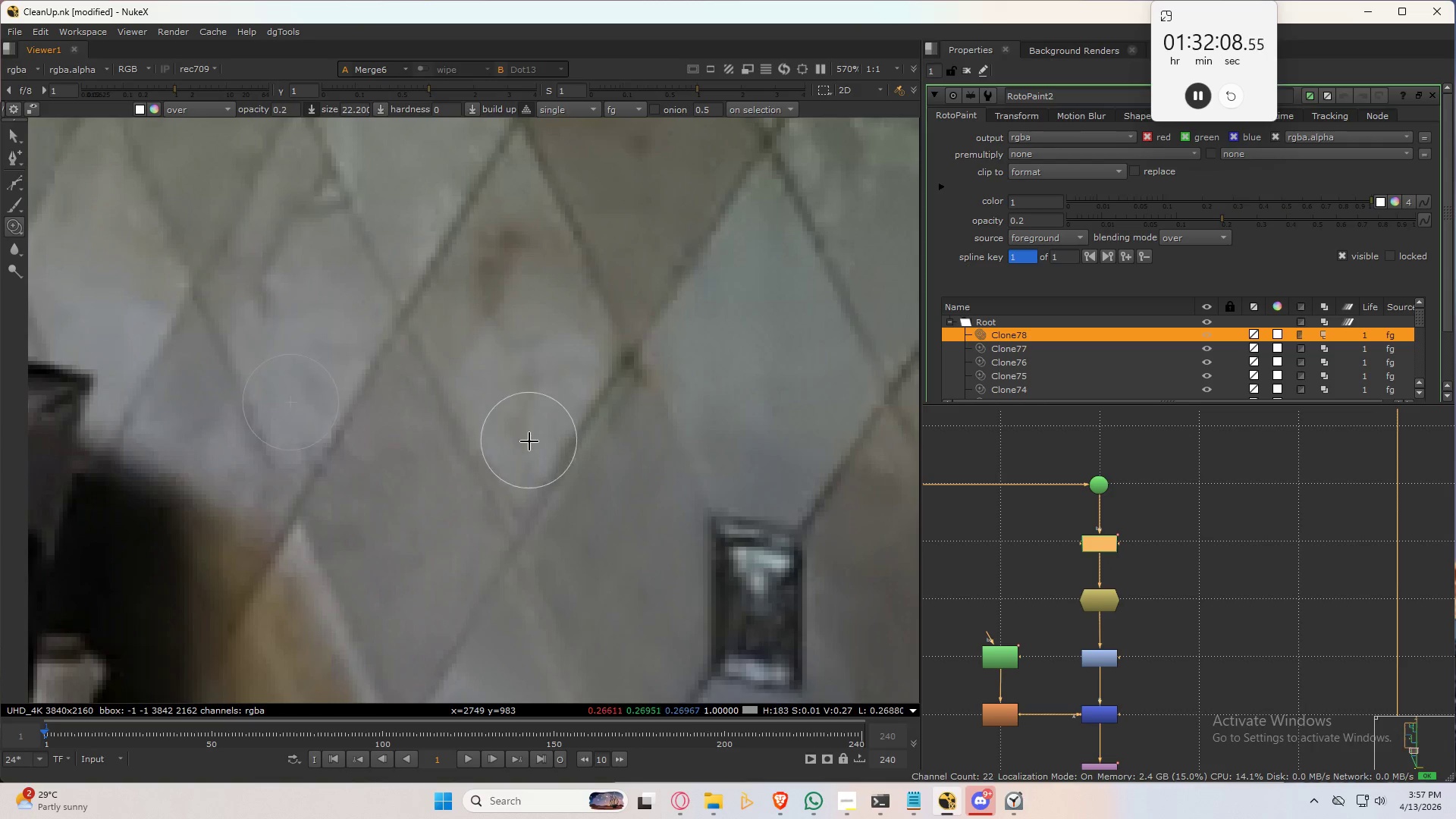 
left_click_drag(start_coordinate=[529, 447], to_coordinate=[534, 378])
 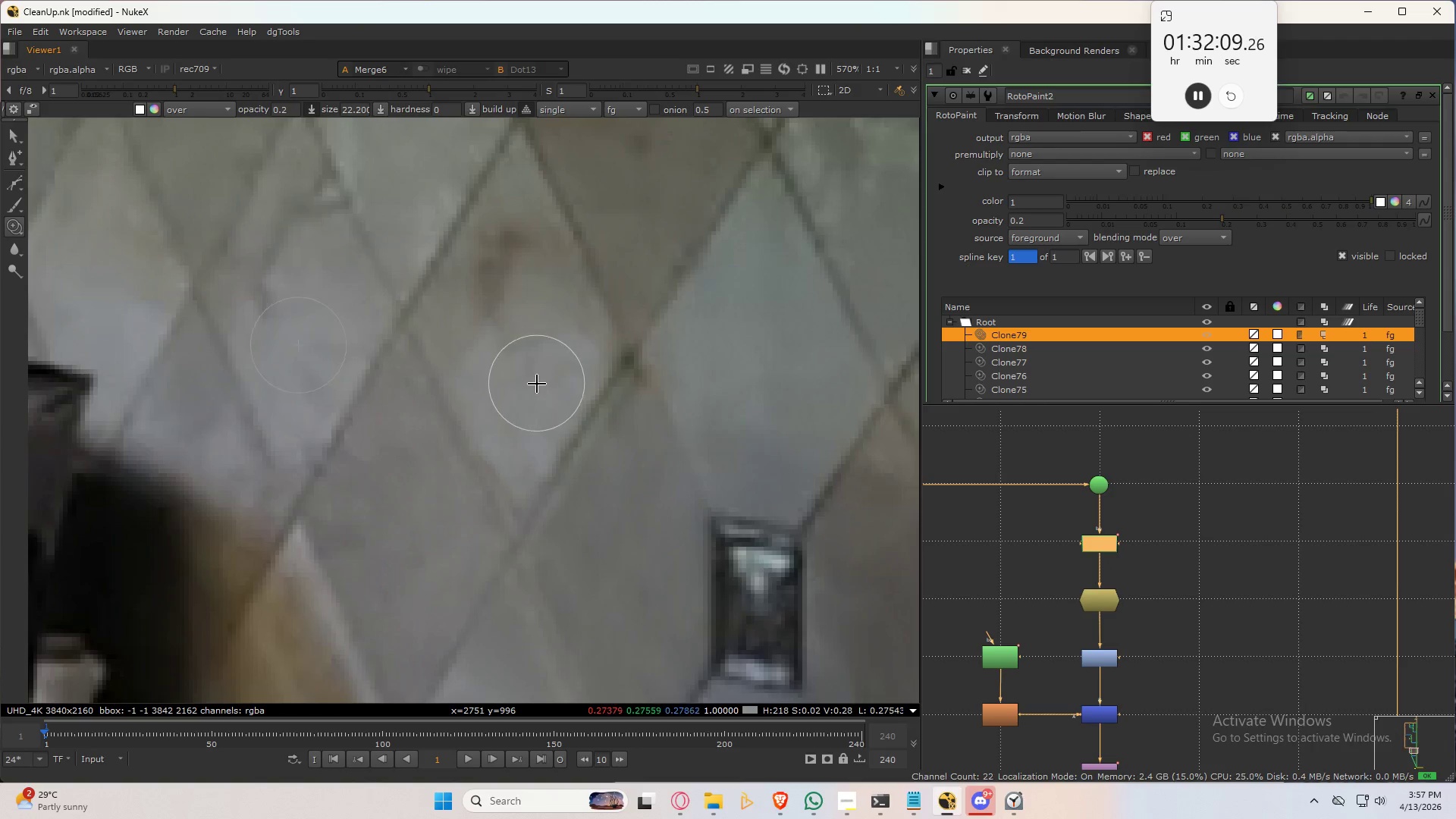 
left_click_drag(start_coordinate=[532, 378], to_coordinate=[541, 378])
 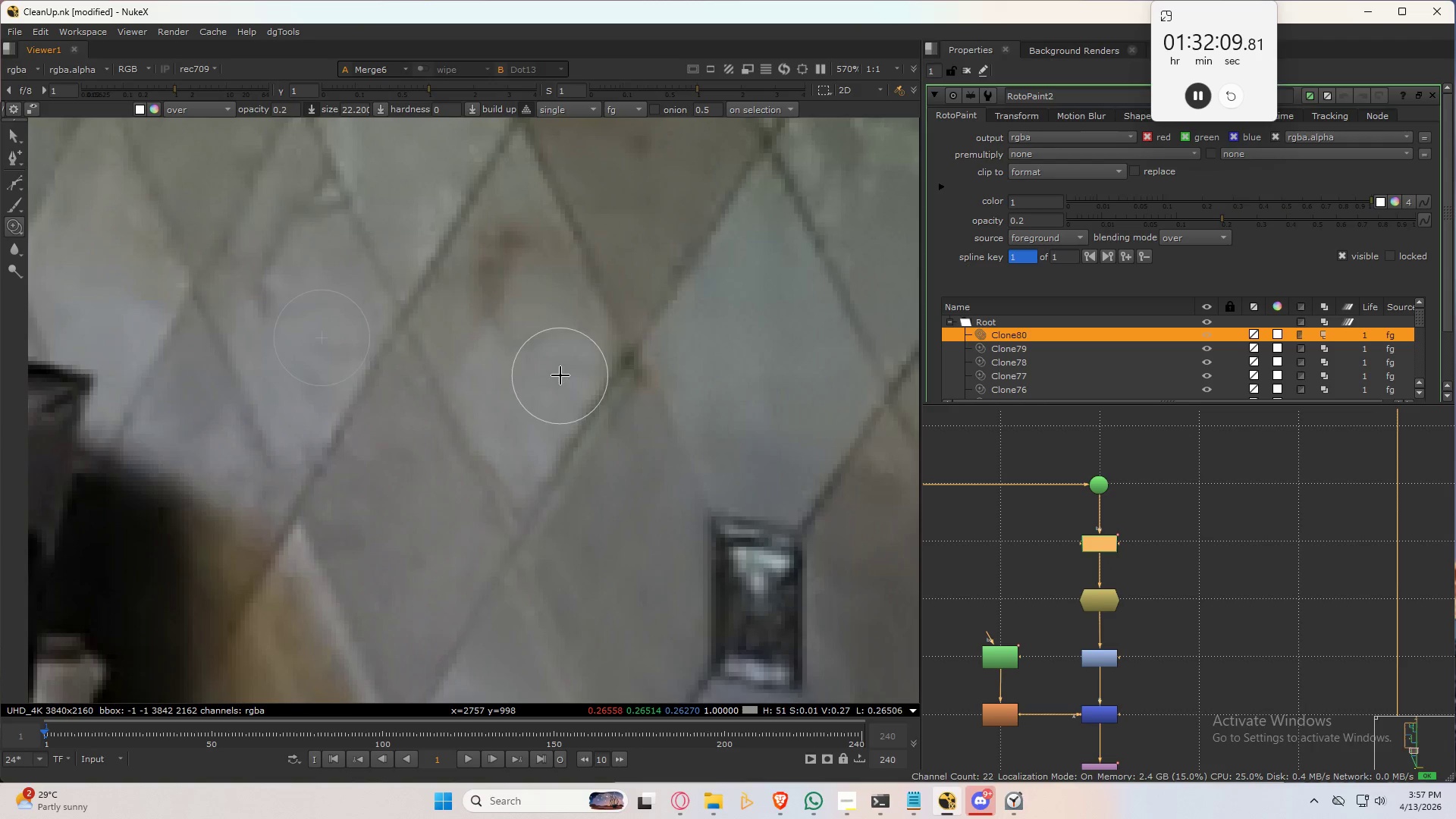 
left_click_drag(start_coordinate=[560, 371], to_coordinate=[579, 372])
 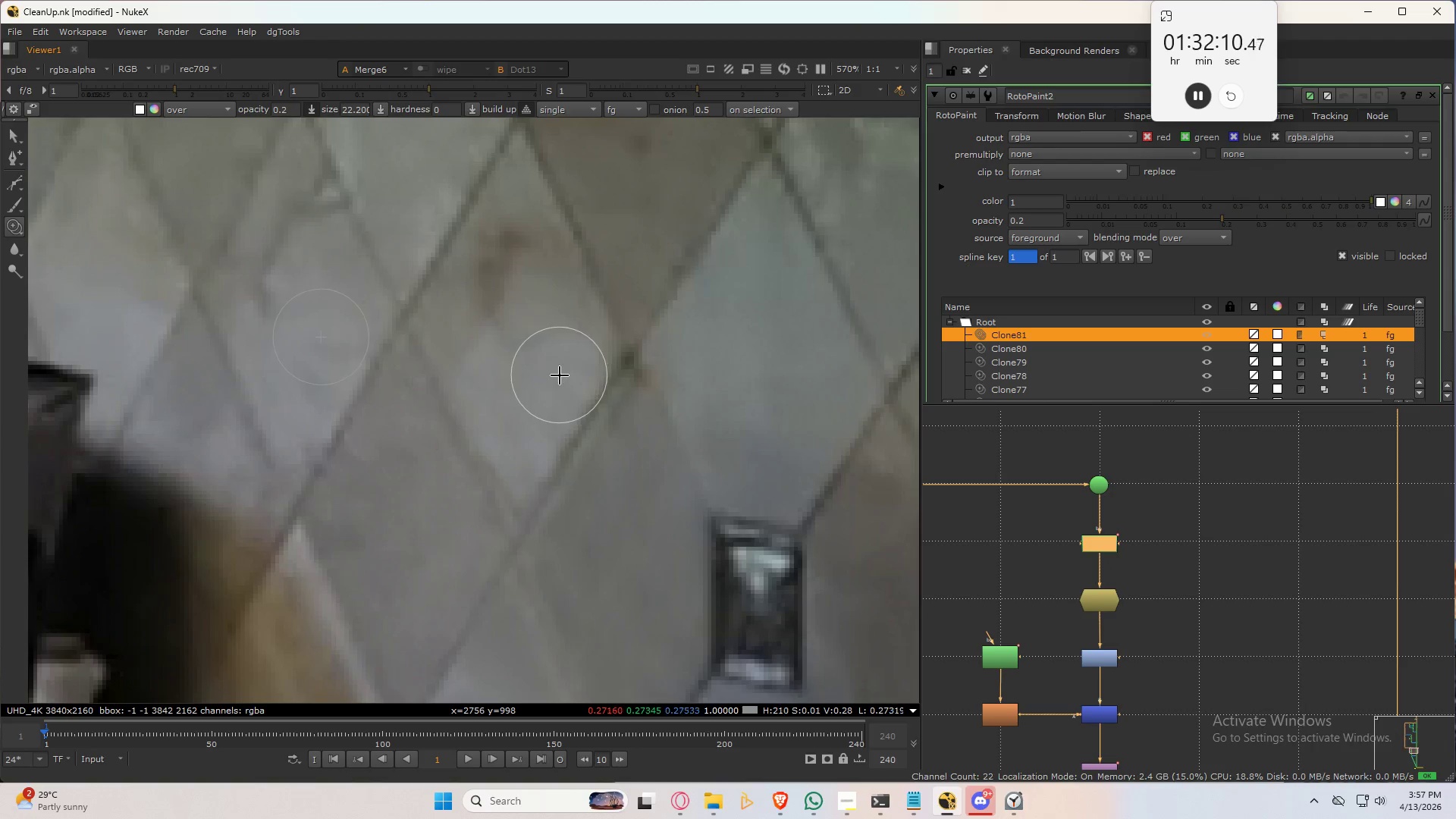 
hold_key(key=ControlLeft, duration=0.81)
left_click_drag(start_coordinate=[554, 376], to_coordinate=[502, 435])
 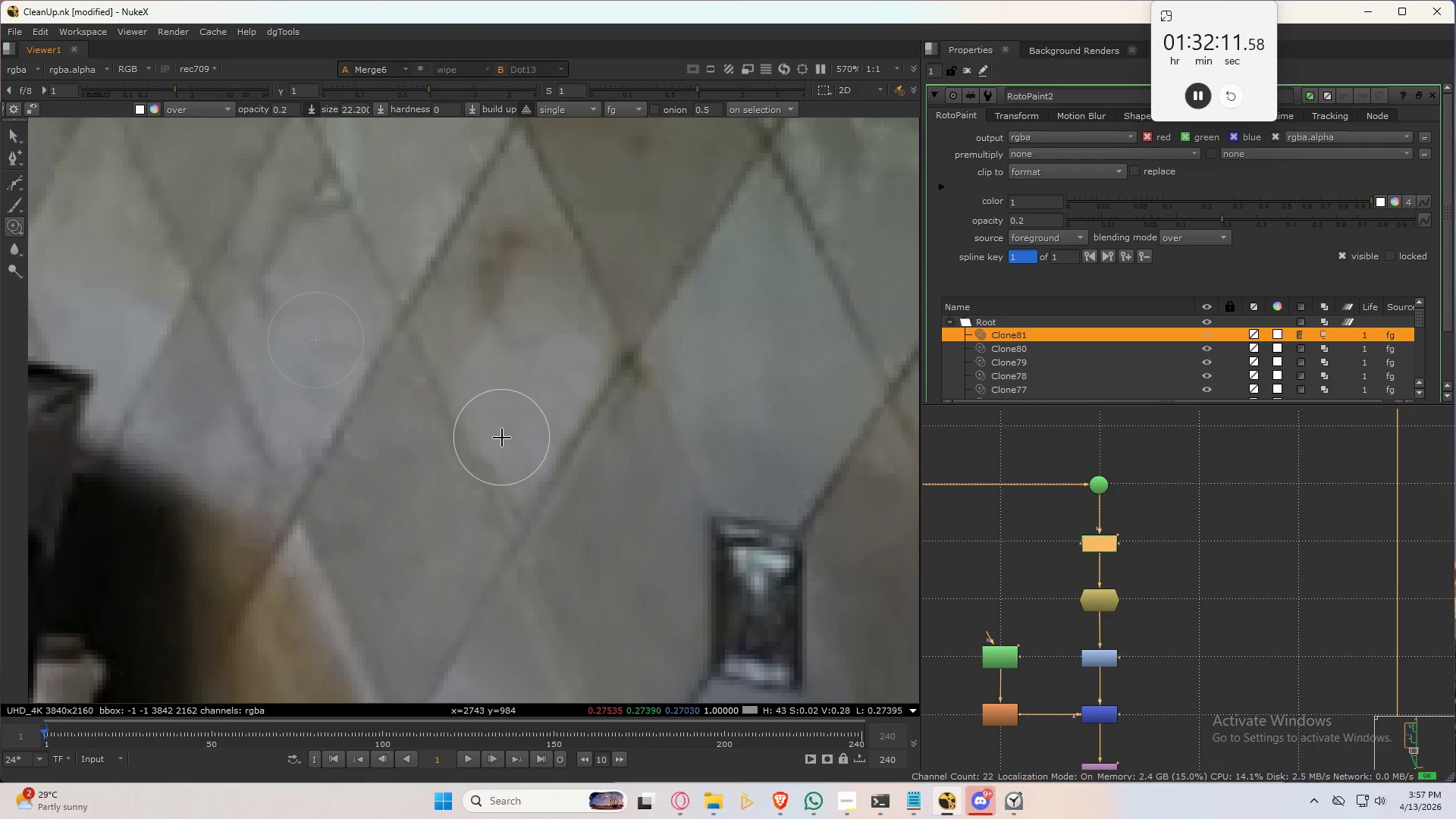 
left_click_drag(start_coordinate=[511, 446], to_coordinate=[523, 459])
 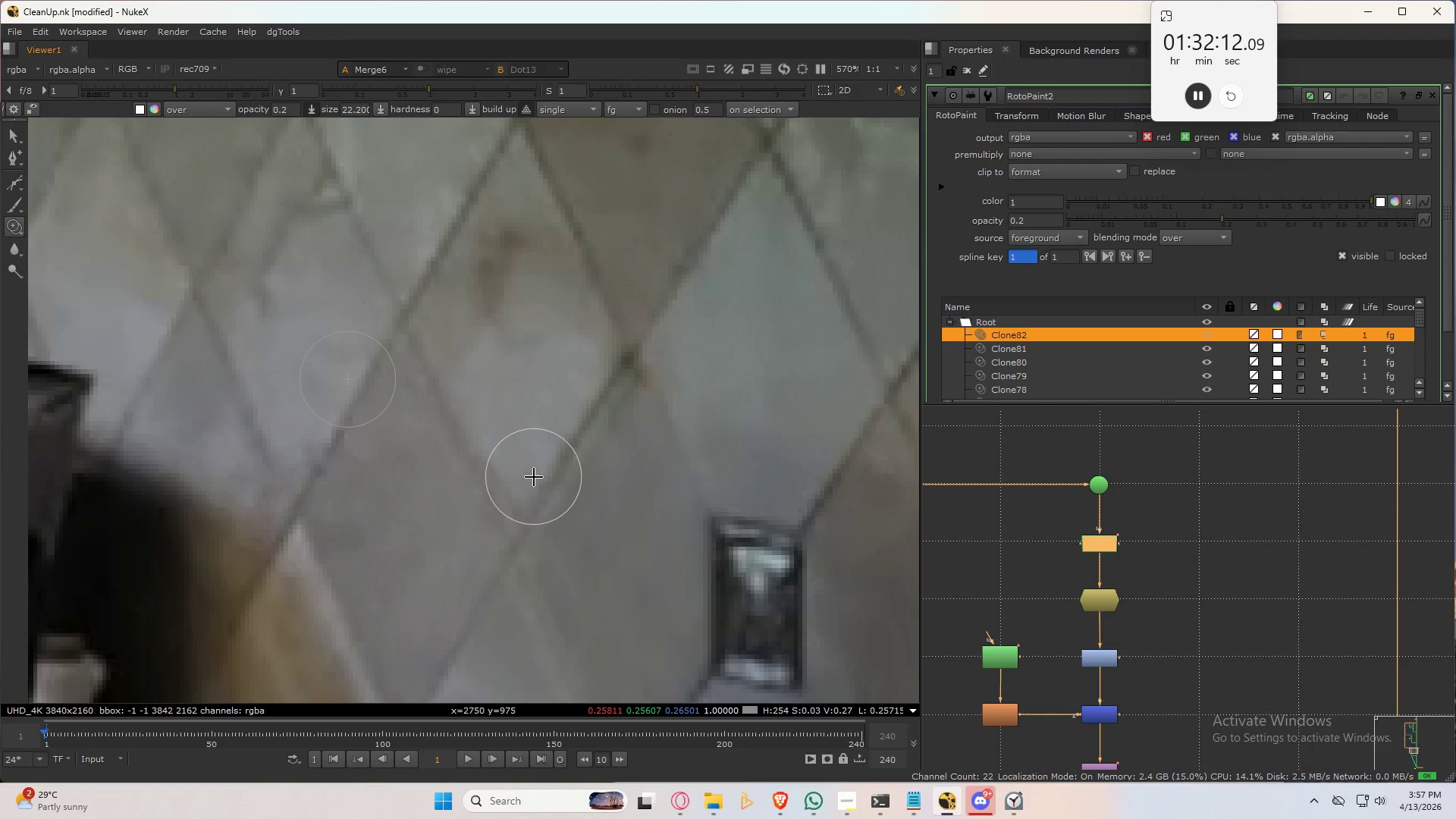 
left_click_drag(start_coordinate=[533, 475], to_coordinate=[533, 460])
 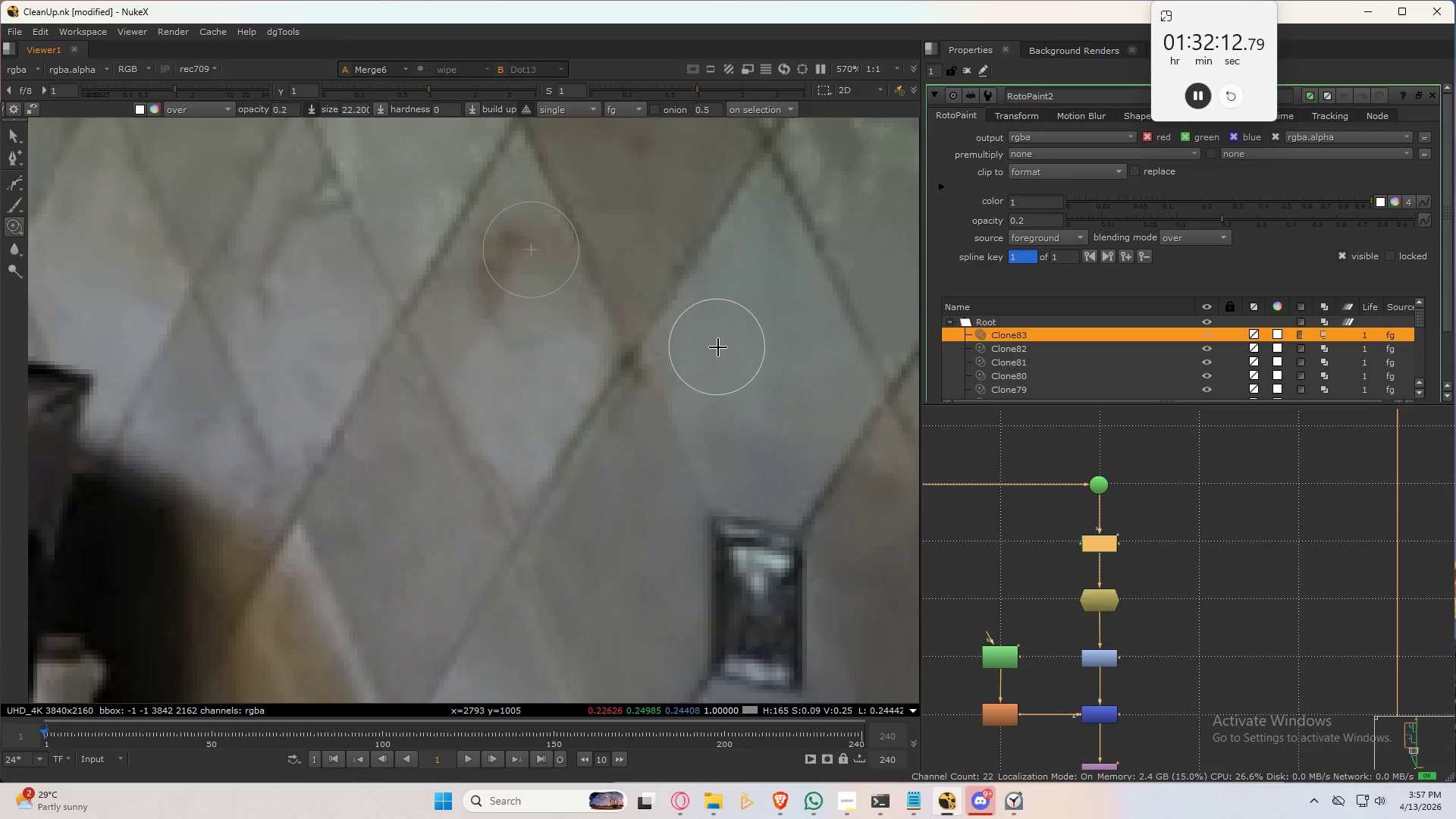 
scroll: coordinate [718, 350], scroll_direction: down, amount: 3.0
 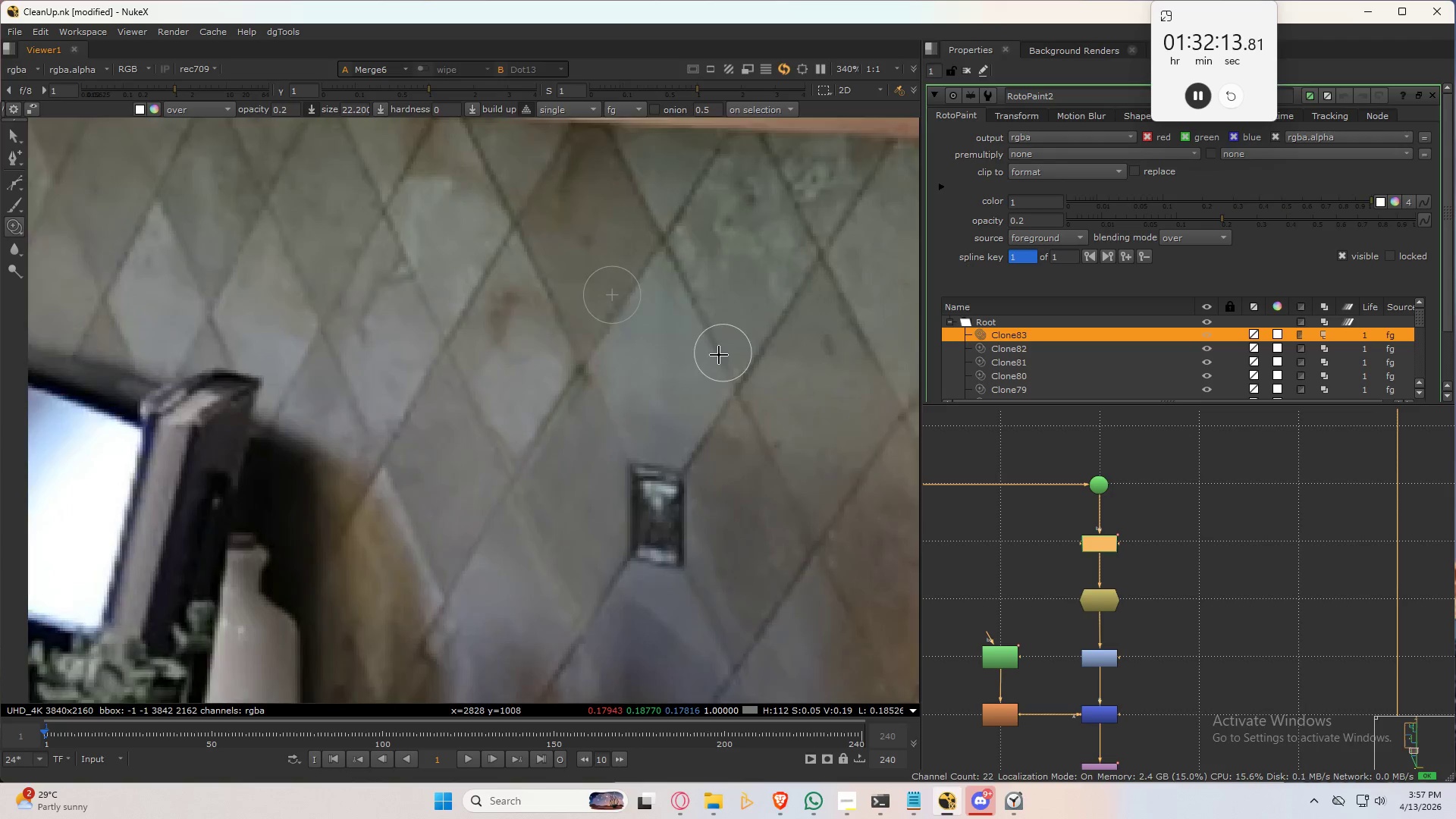 
key(3)
 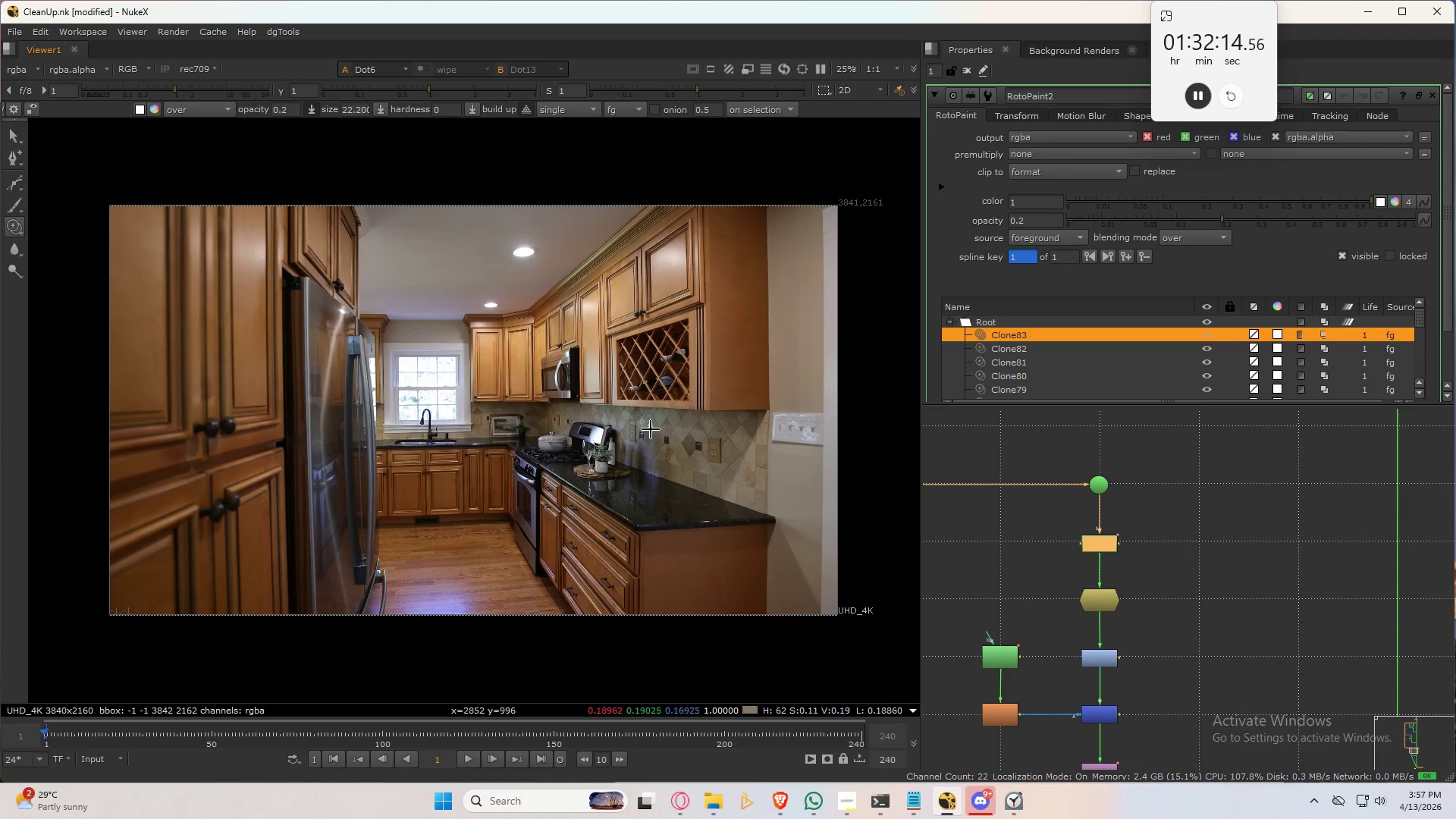 
scroll: coordinate [682, 435], scroll_direction: up, amount: 12.0
 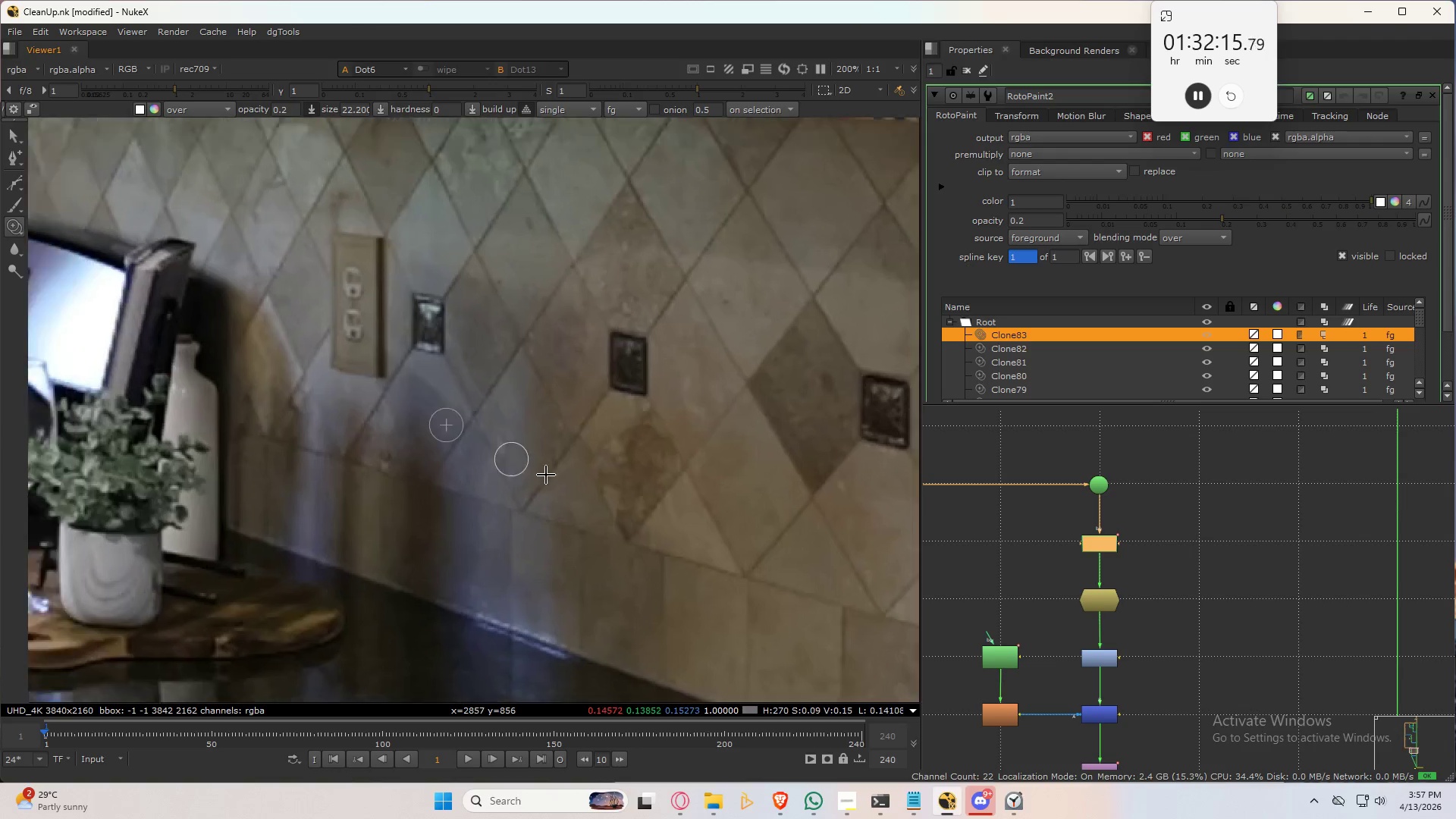 
double_click([681, 532])
 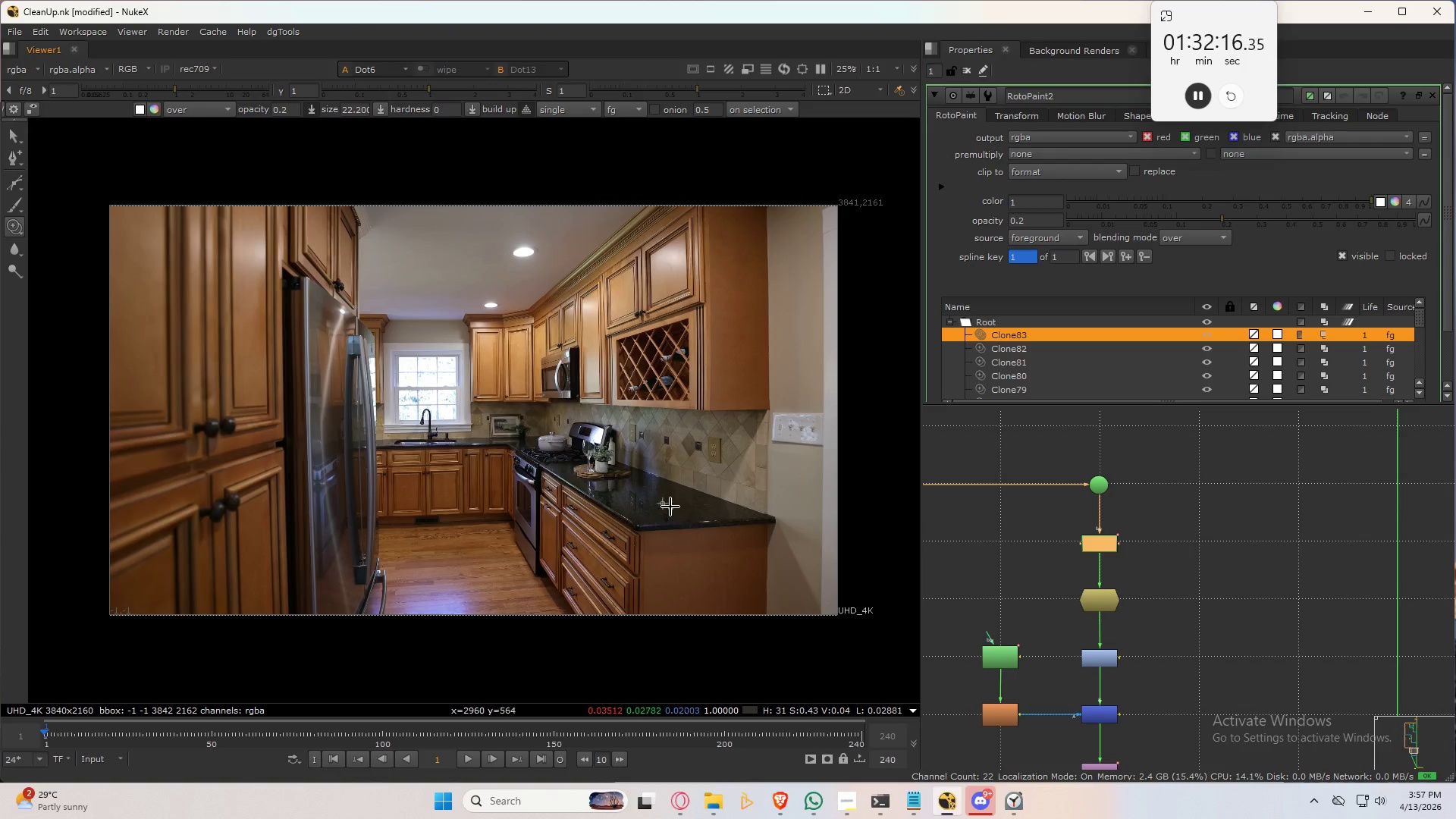 
double_click([725, 503])
 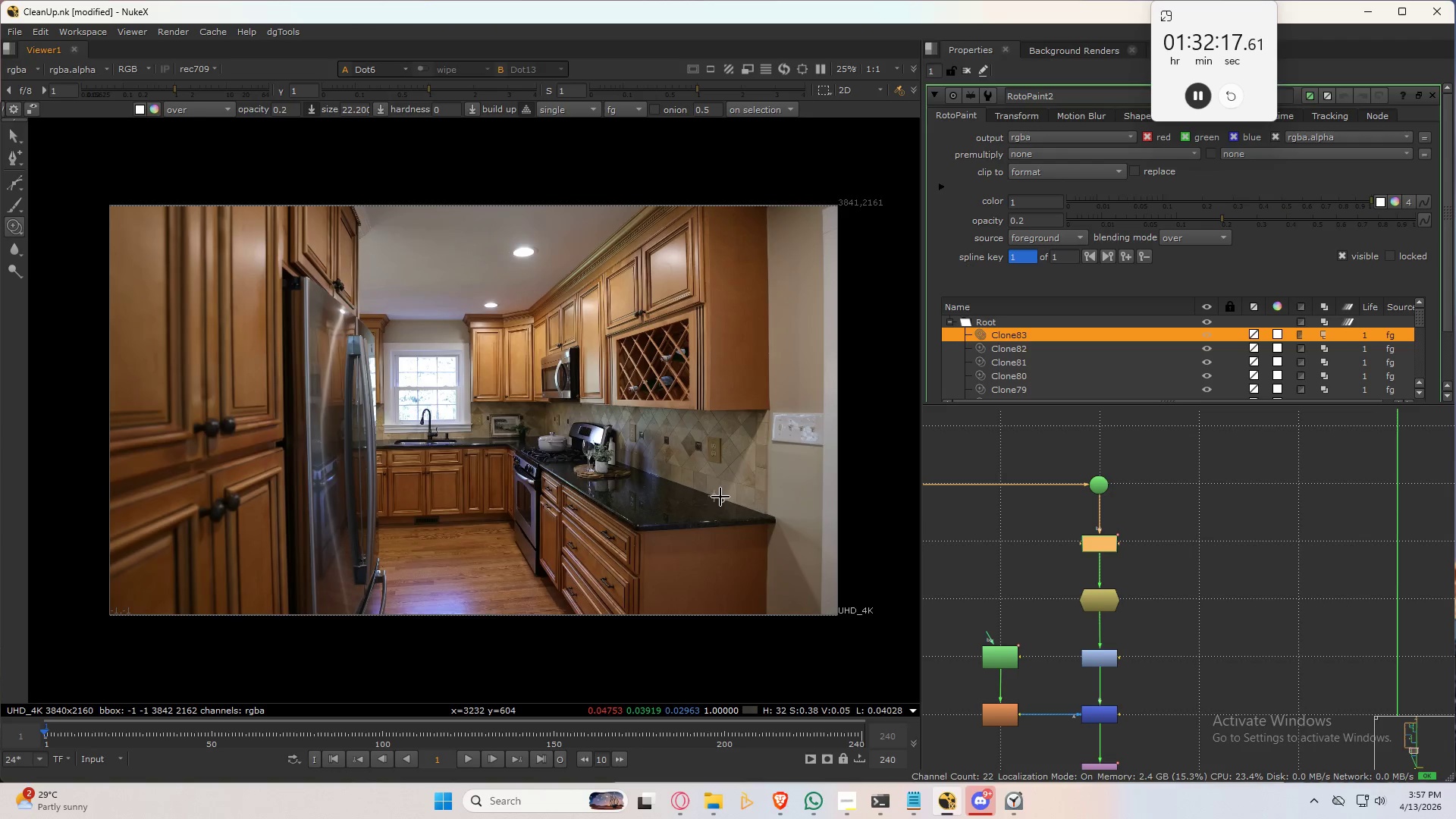 
scroll: coordinate [660, 454], scroll_direction: up, amount: 10.0
 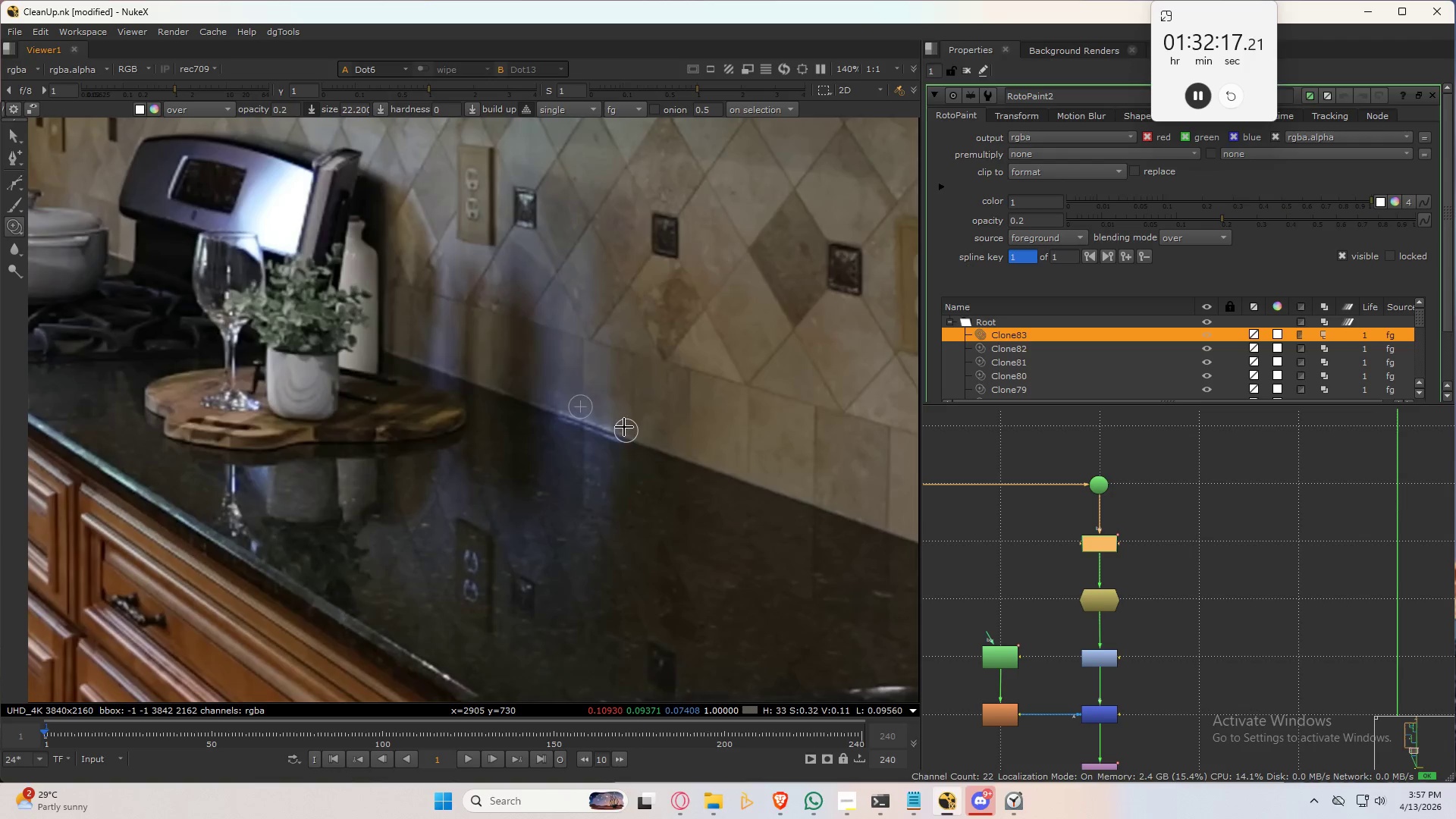 
key(2)
 